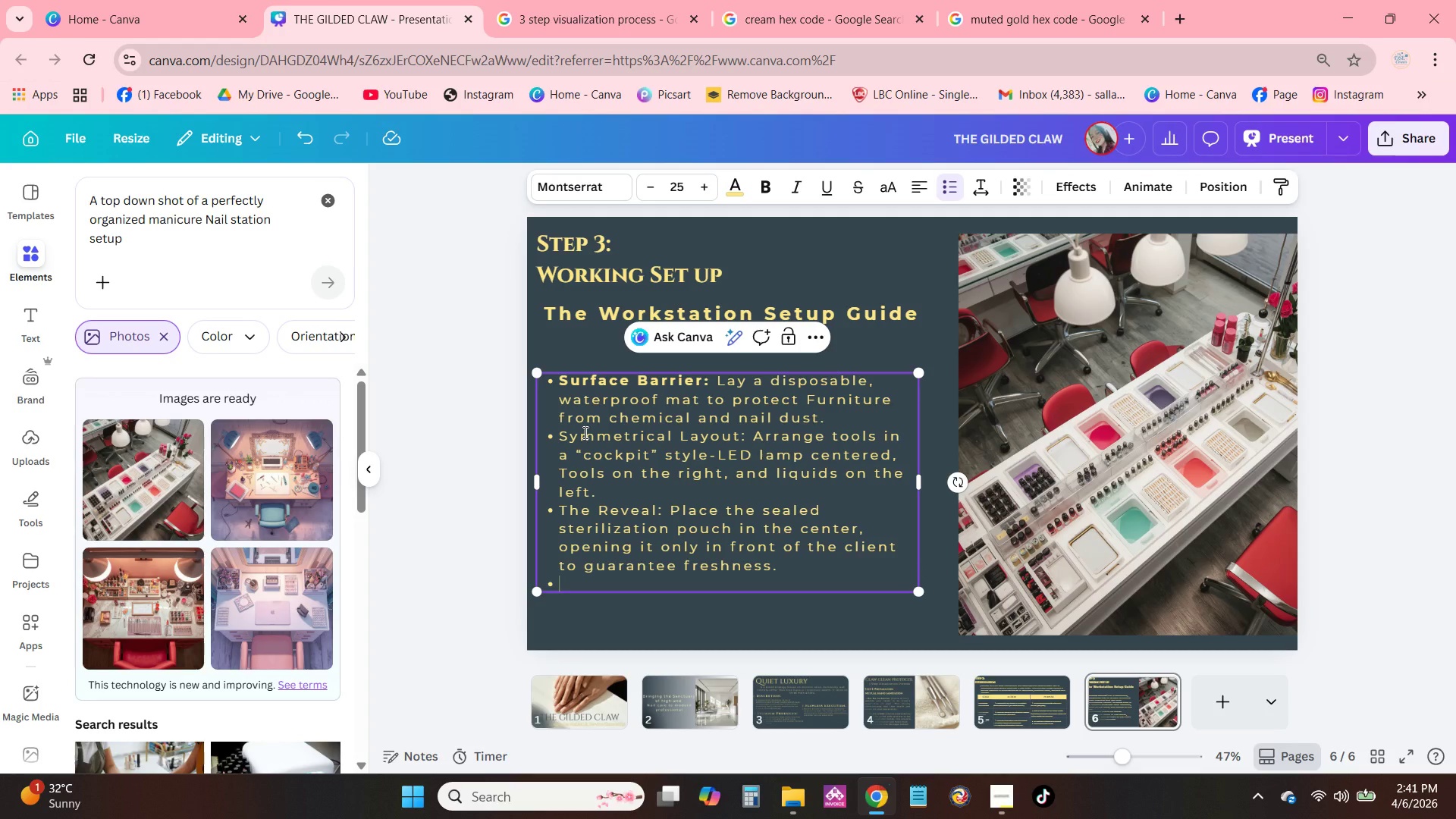 
type(Ergonomics: Position a disinfecta)
key(Backspace)
type(ed armres to ensure comforty)
key(Backspace)
type( and proper aligh)
key(Backspace)
type(nmnety)
key(Backspace)
type( for both parties.)
 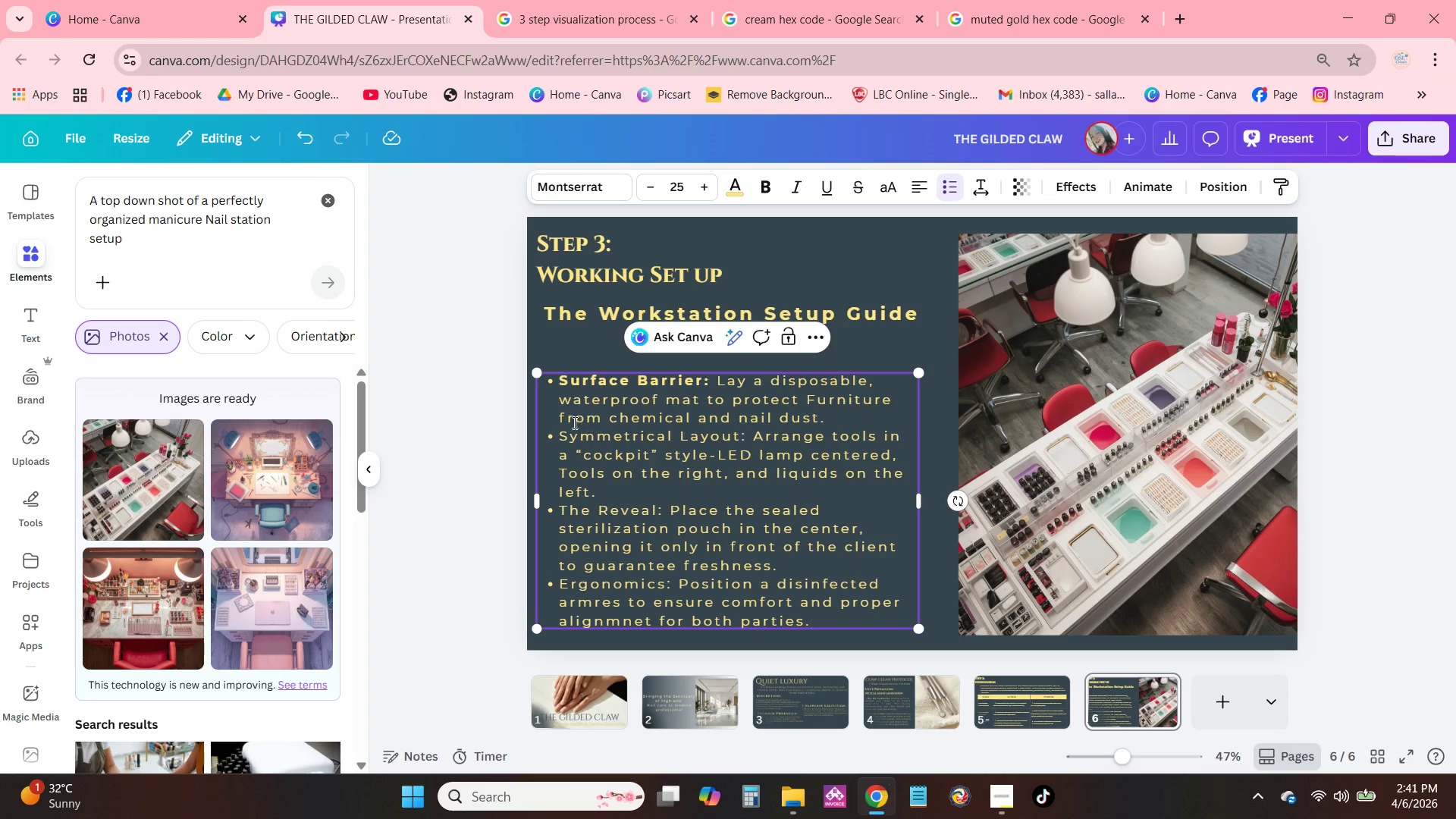 
left_click_drag(start_coordinate=[559, 432], to_coordinate=[742, 435])
 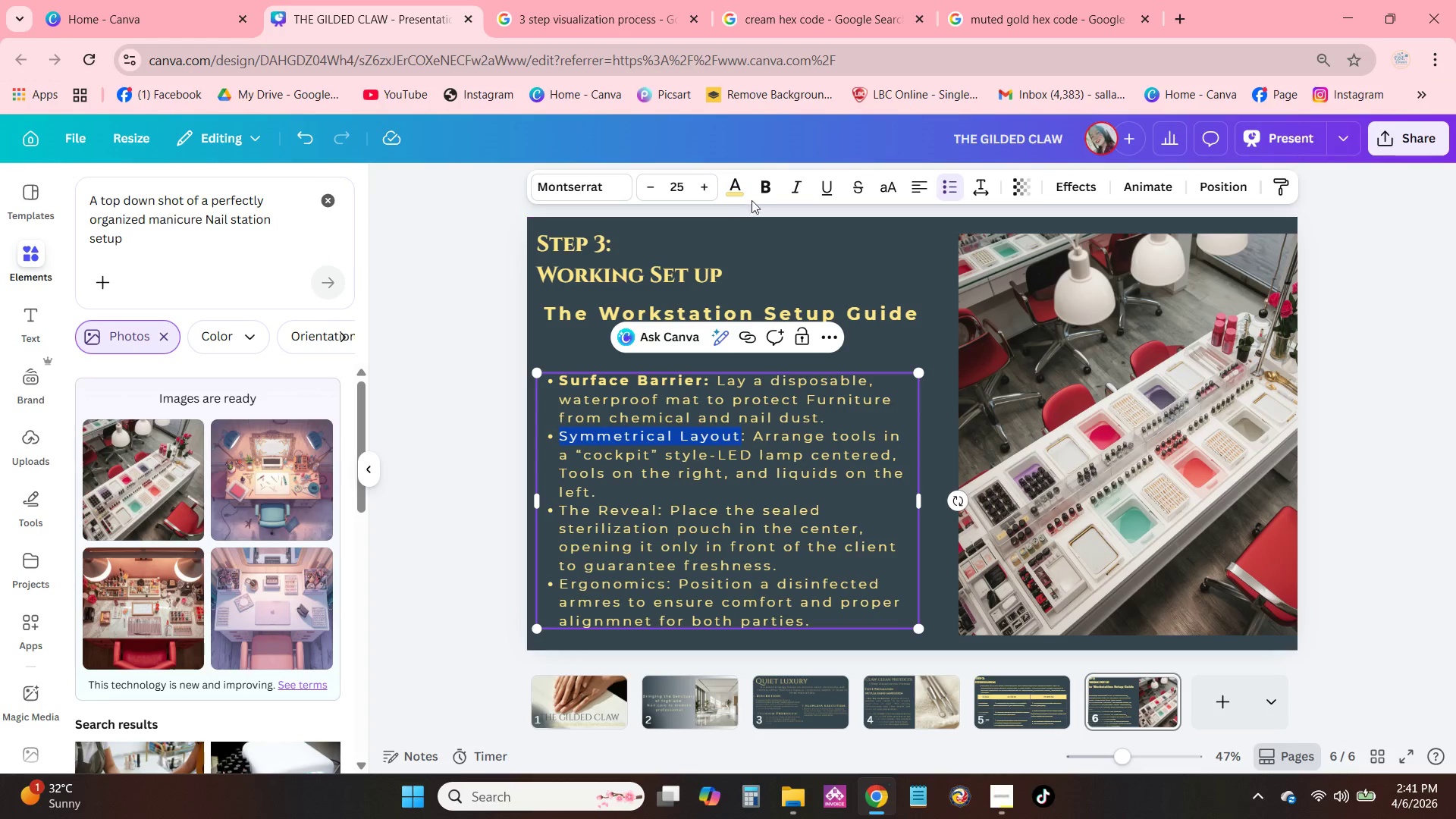 
left_click([758, 196])
 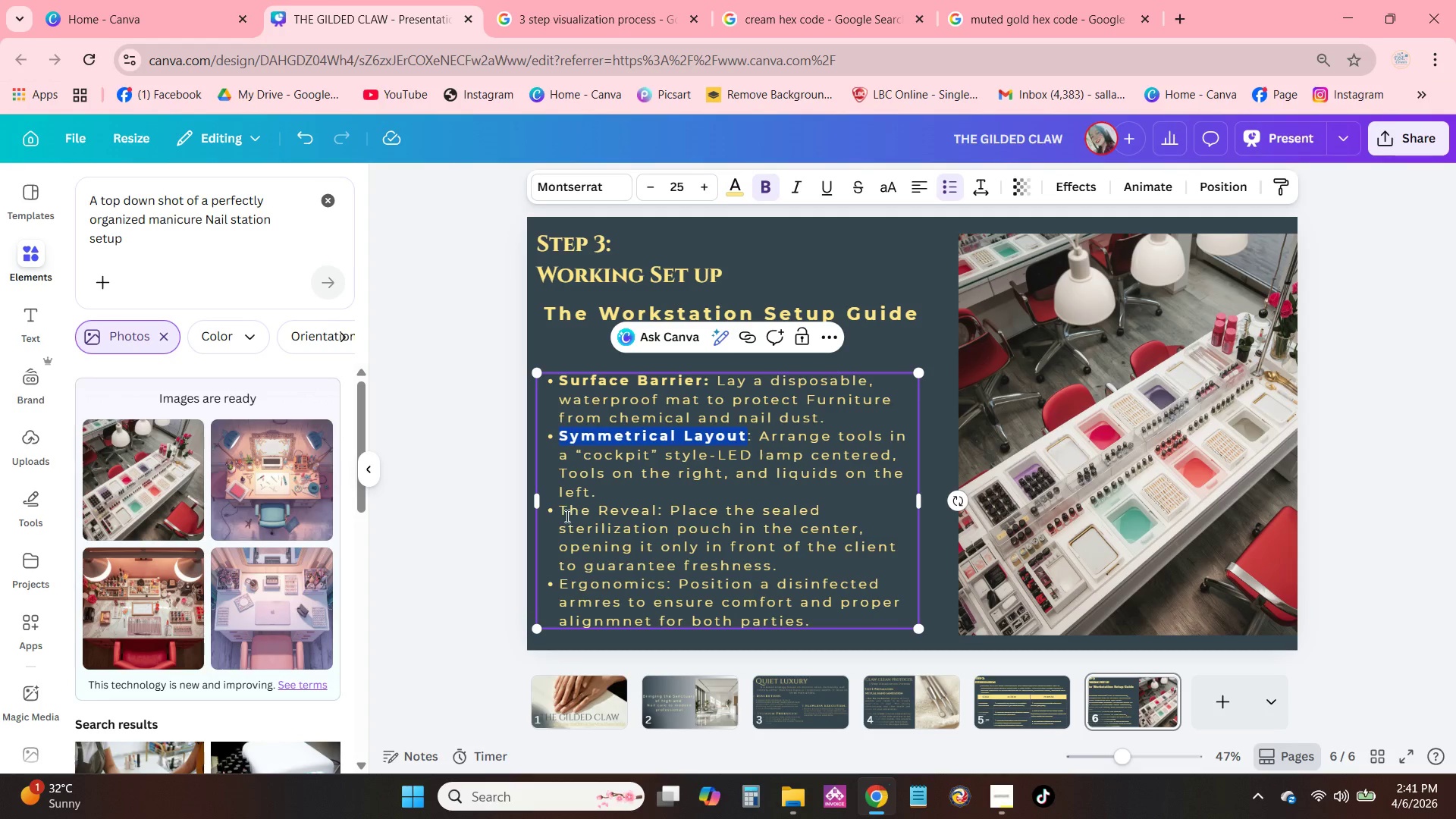 
left_click_drag(start_coordinate=[560, 513], to_coordinate=[654, 509])
 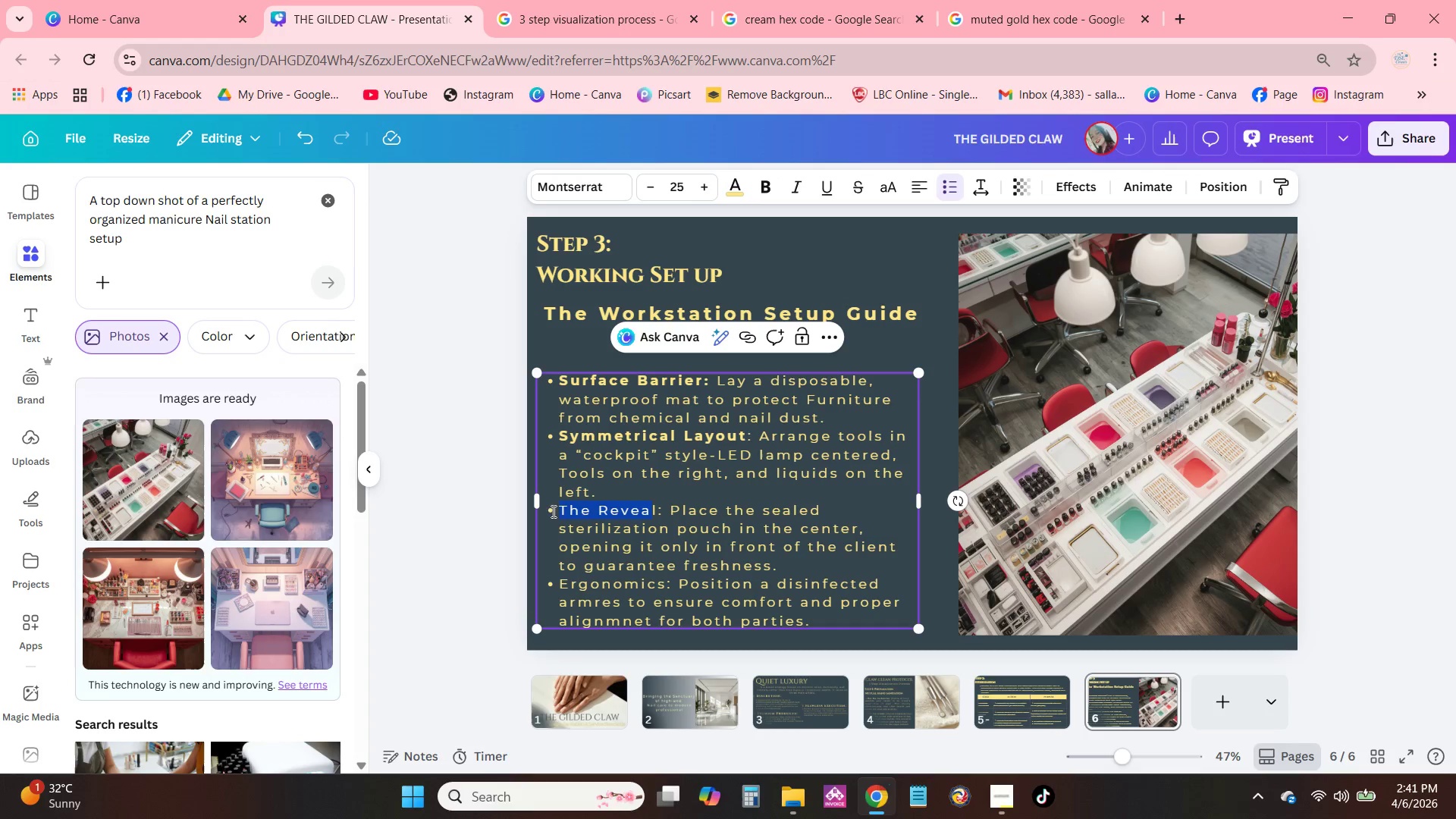 
left_click_drag(start_coordinate=[555, 510], to_coordinate=[661, 510])
 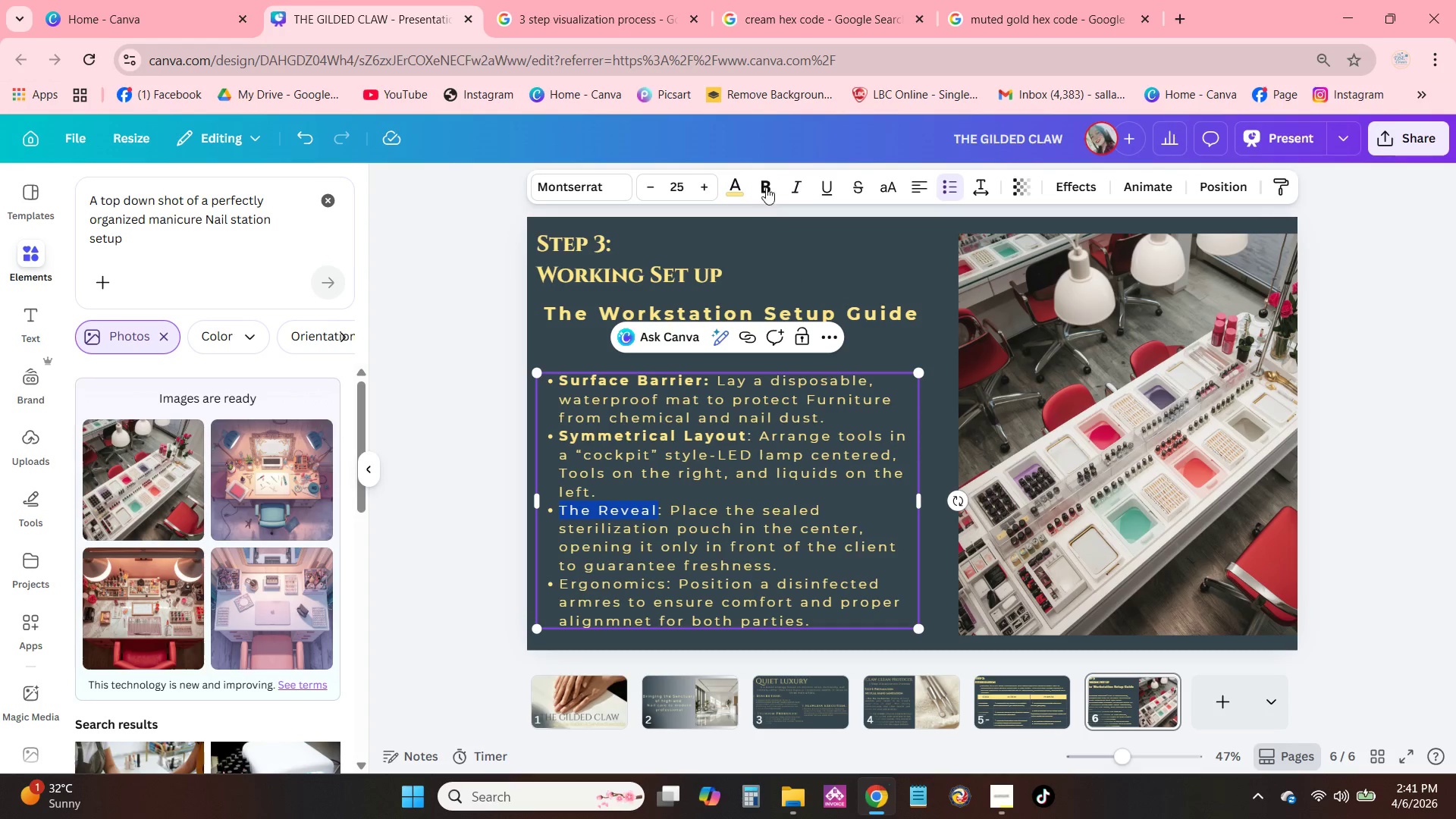 
left_click([767, 177])
 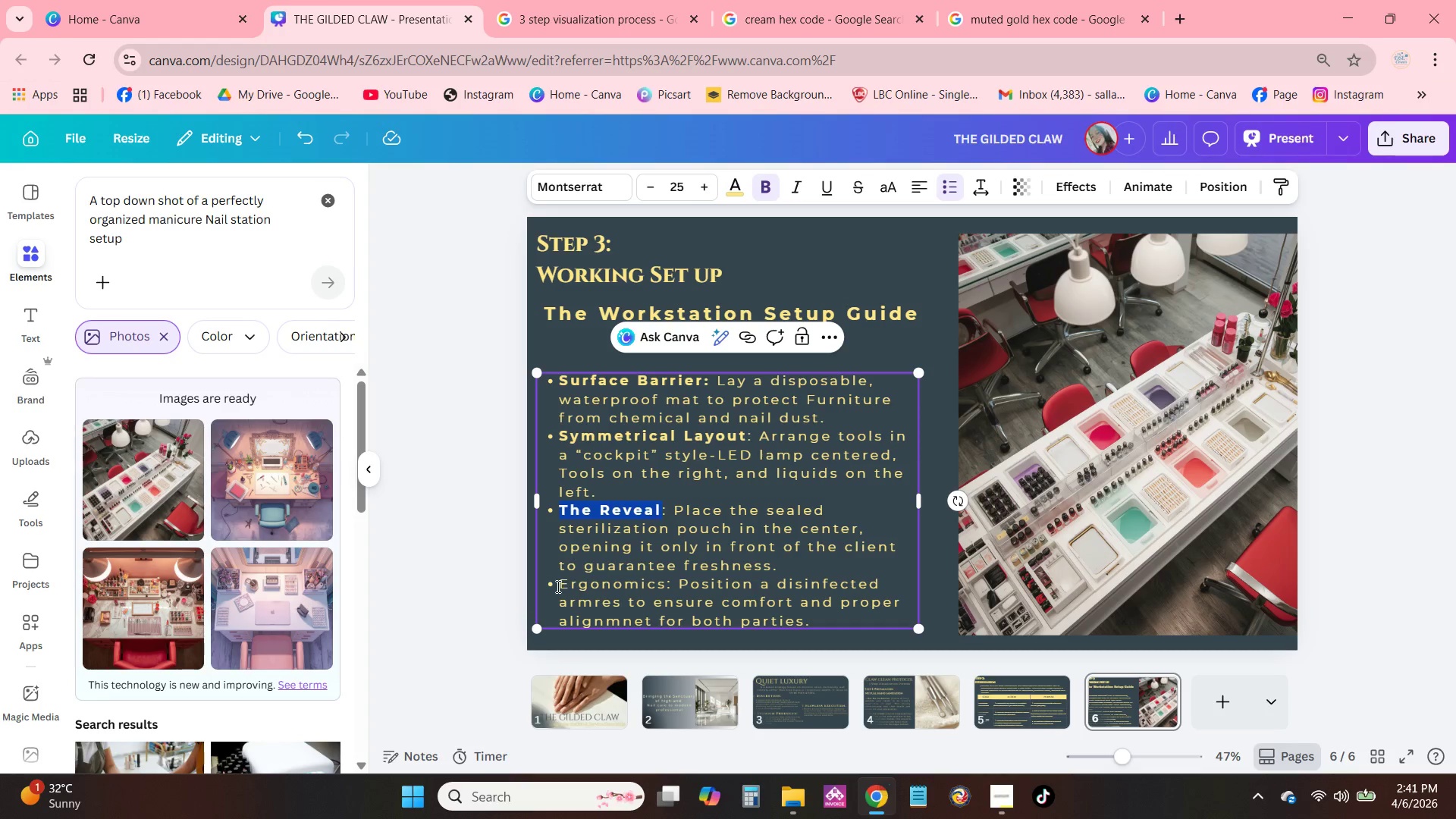 
left_click_drag(start_coordinate=[557, 586], to_coordinate=[664, 586])
 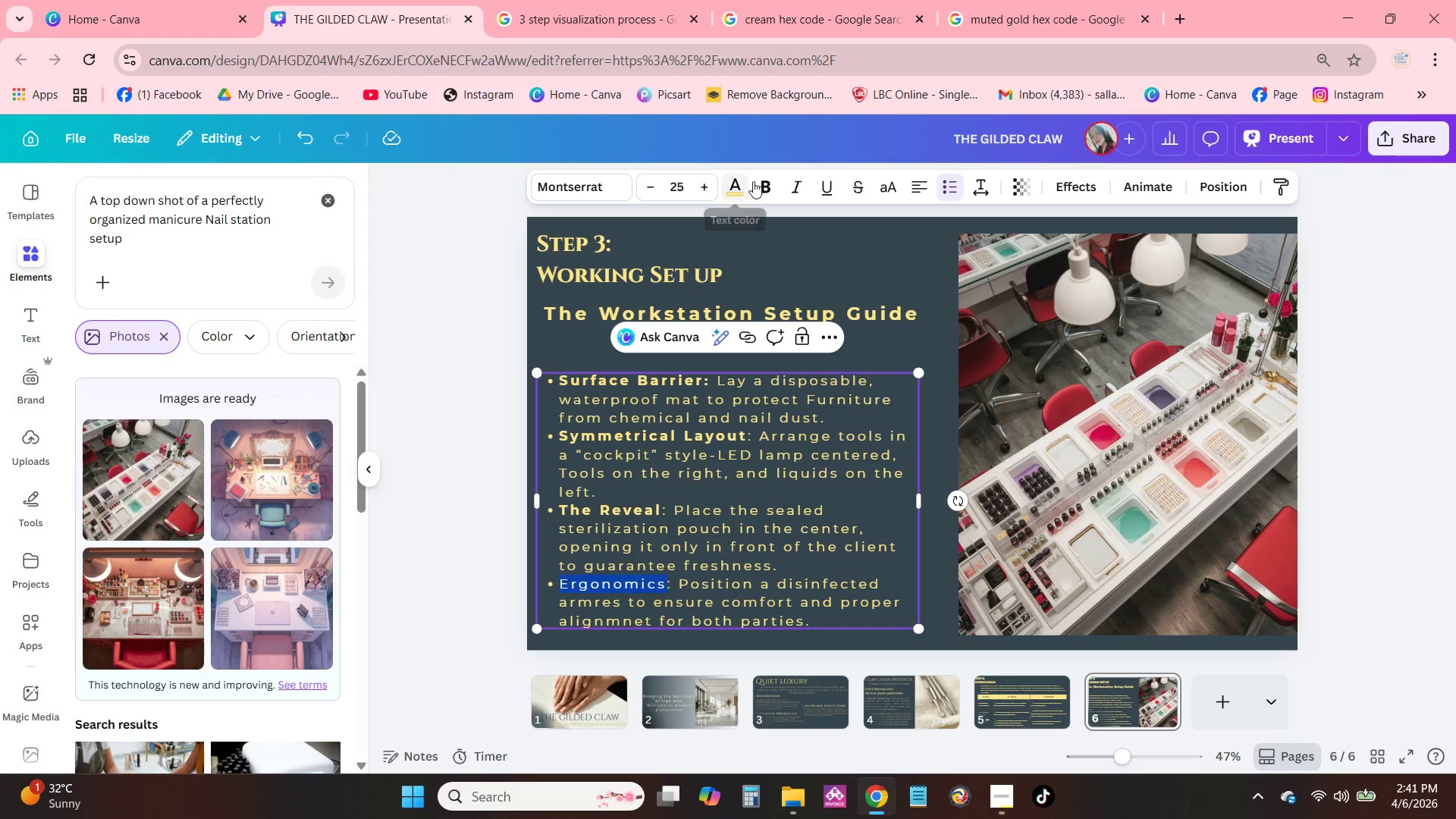 
left_click([753, 181])
 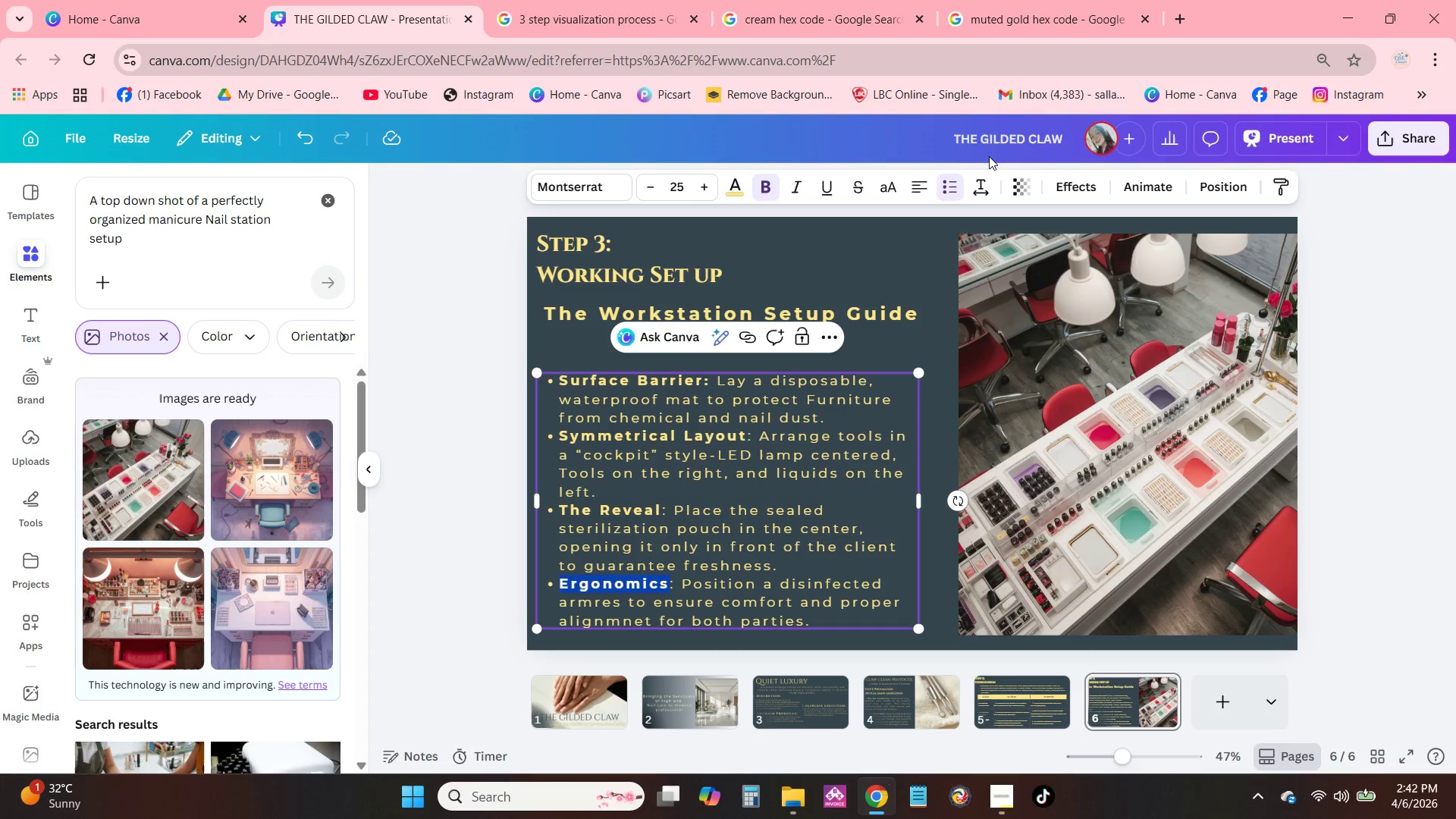 
left_click([981, 184])
 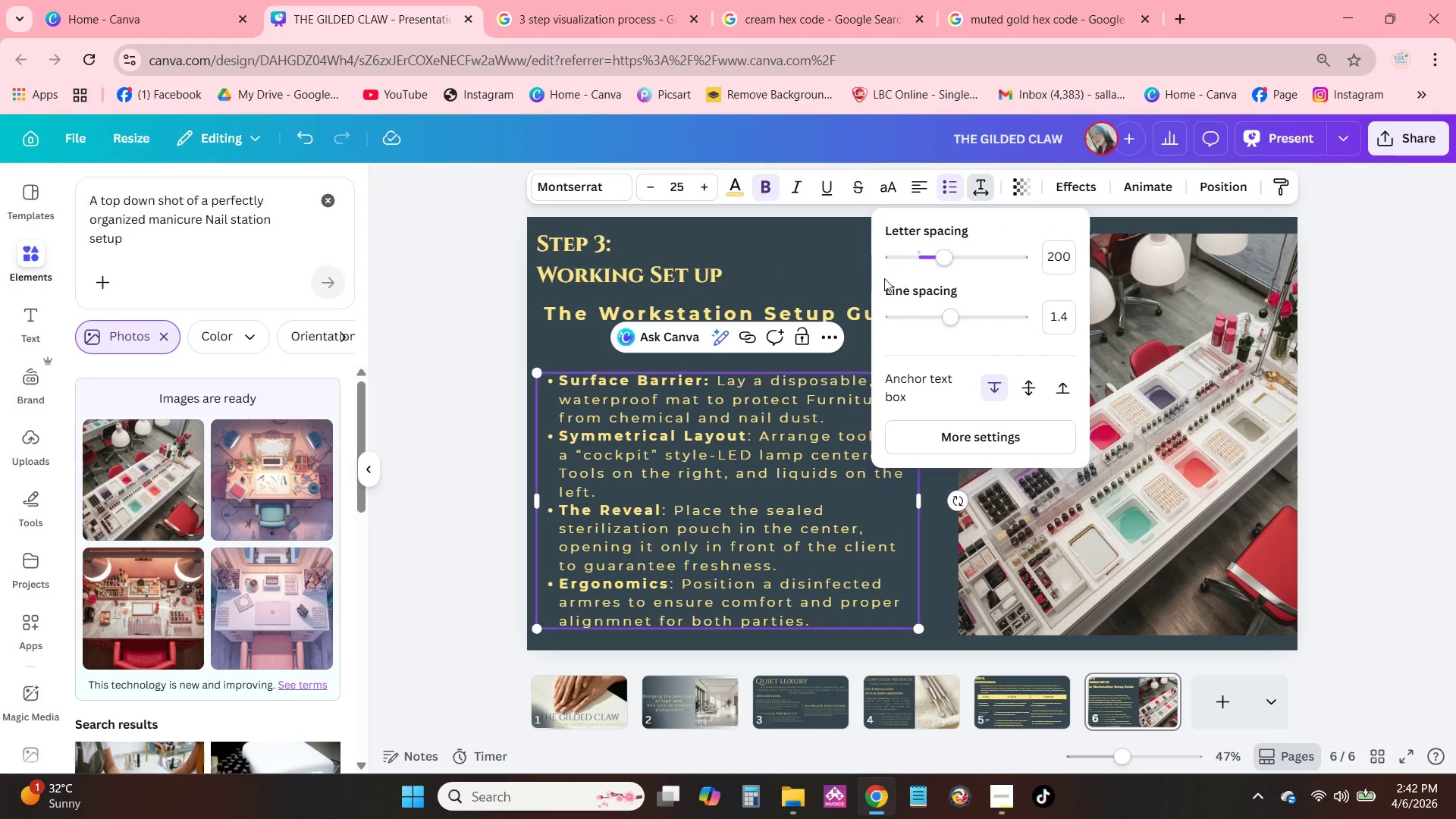 
left_click([842, 268])
 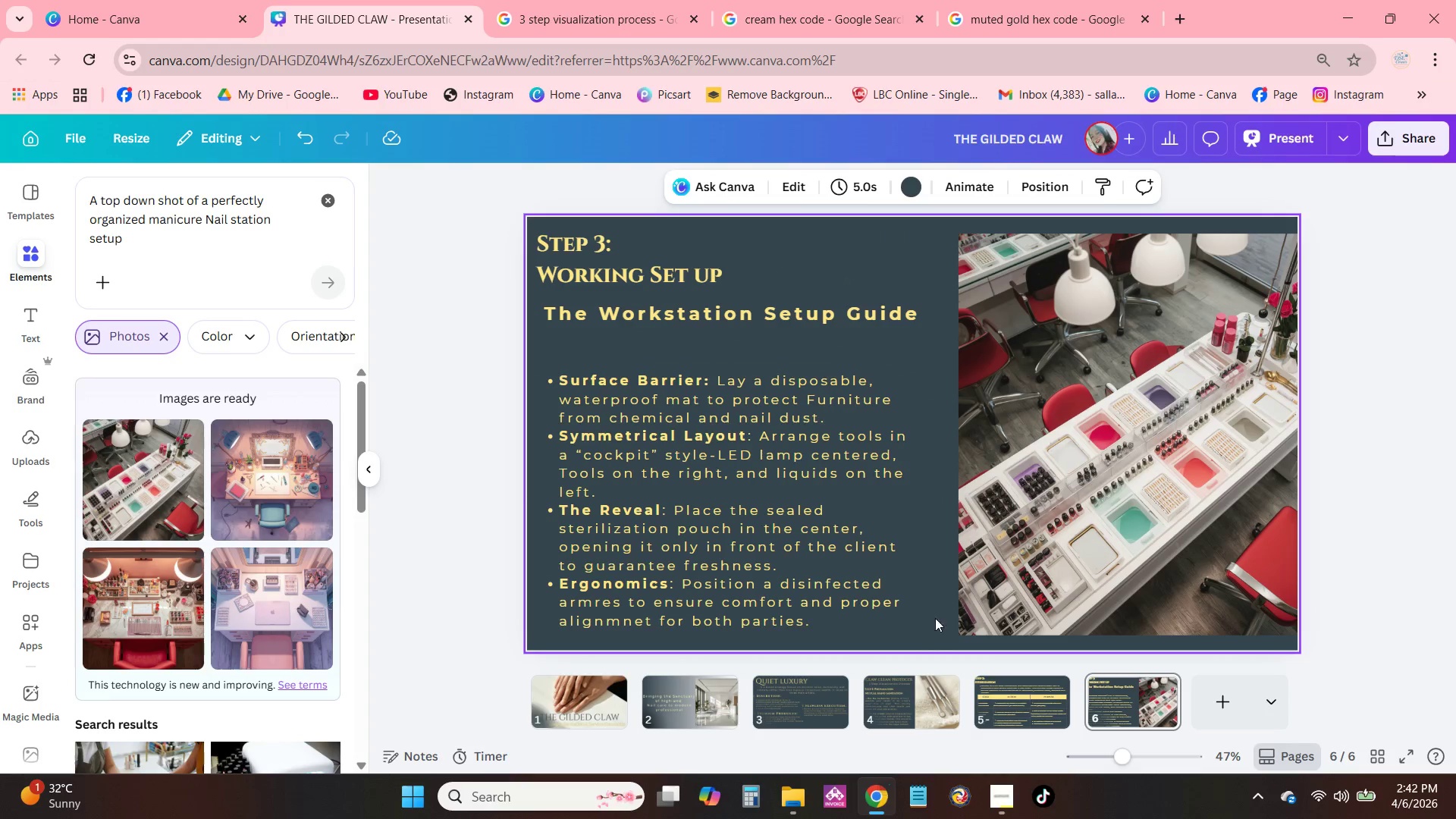 
left_click([909, 624])
 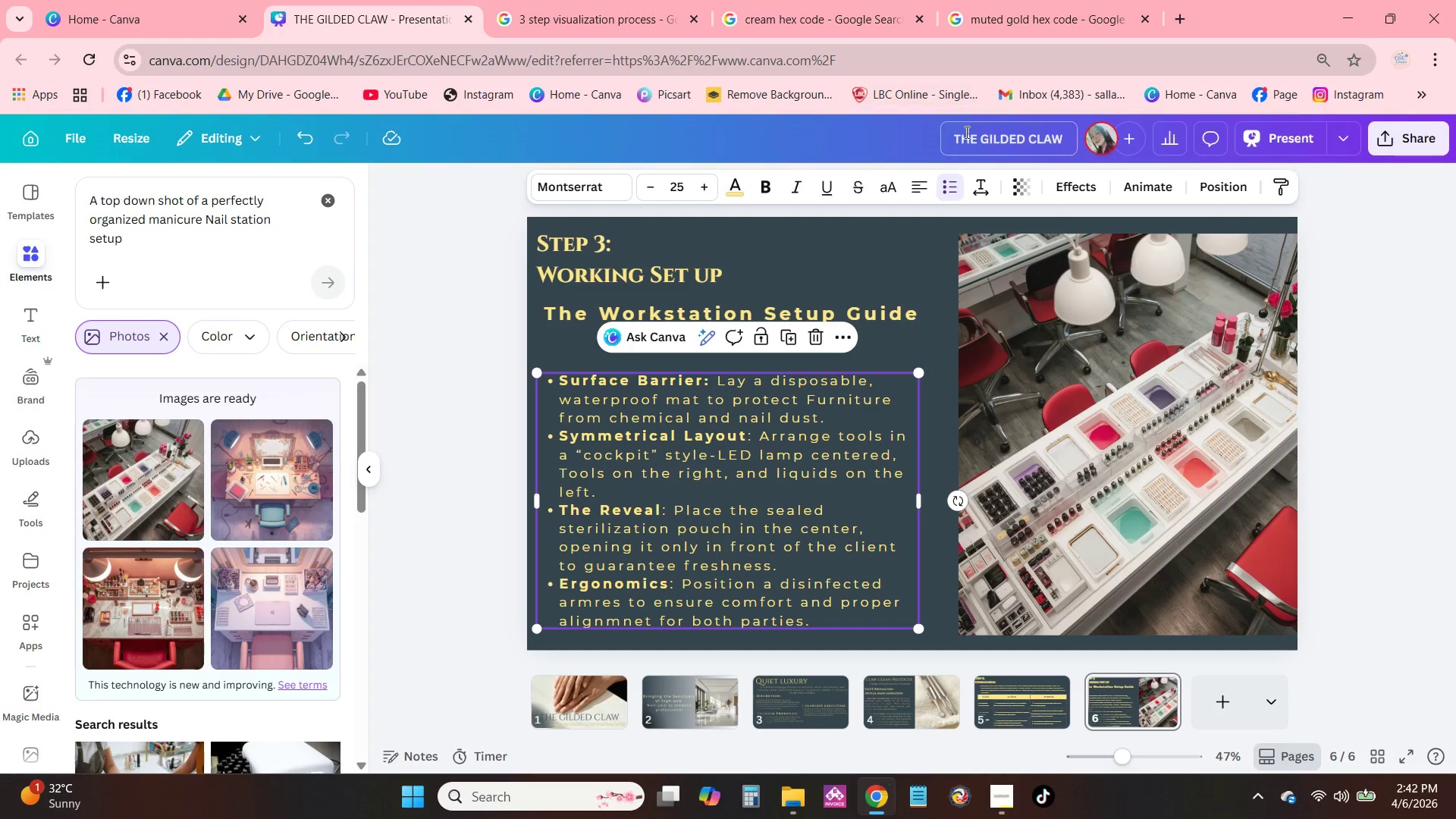 
left_click_drag(start_coordinate=[868, 439], to_coordinate=[871, 405])
 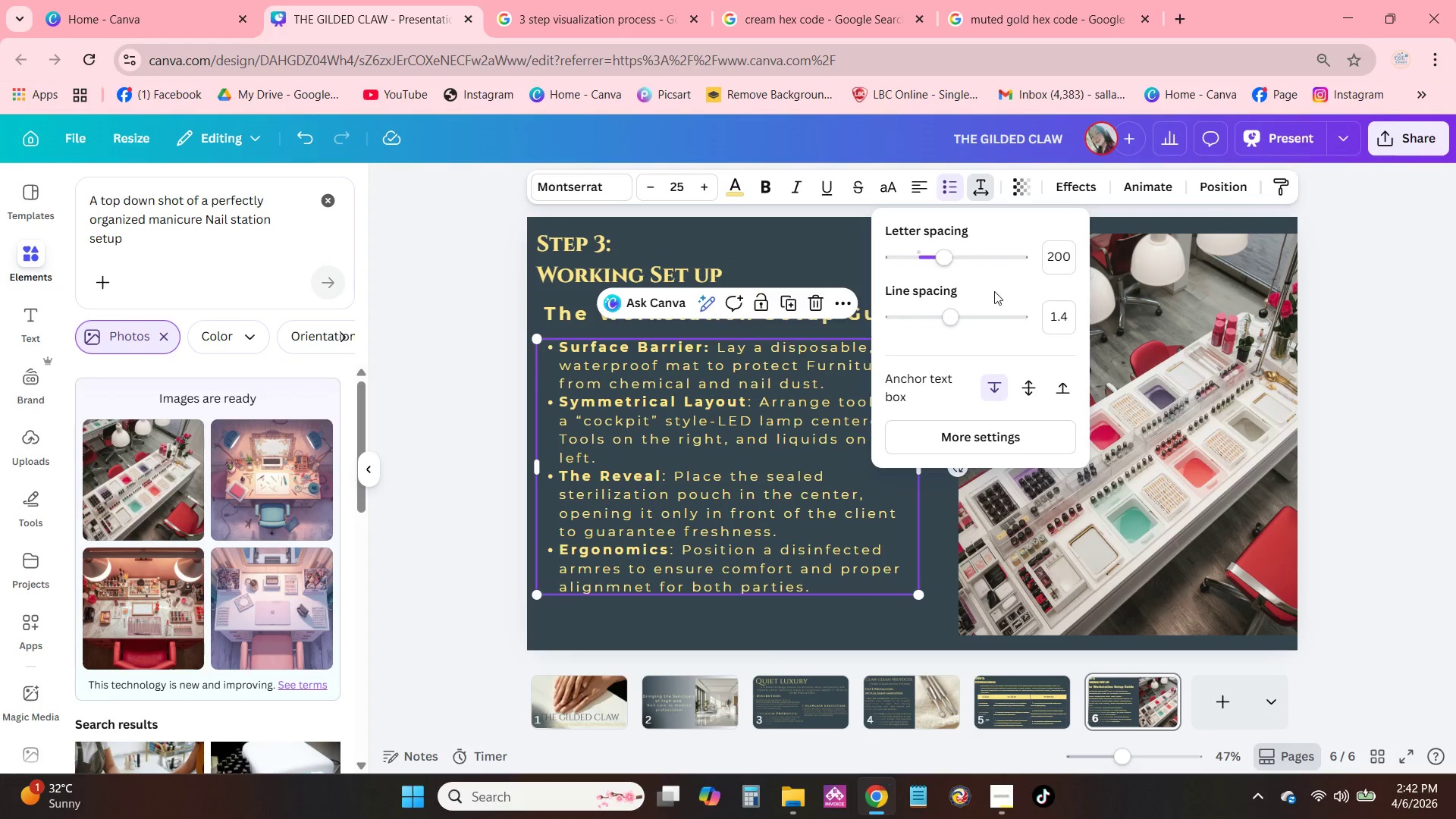 
left_click_drag(start_coordinate=[950, 319], to_coordinate=[966, 322])
 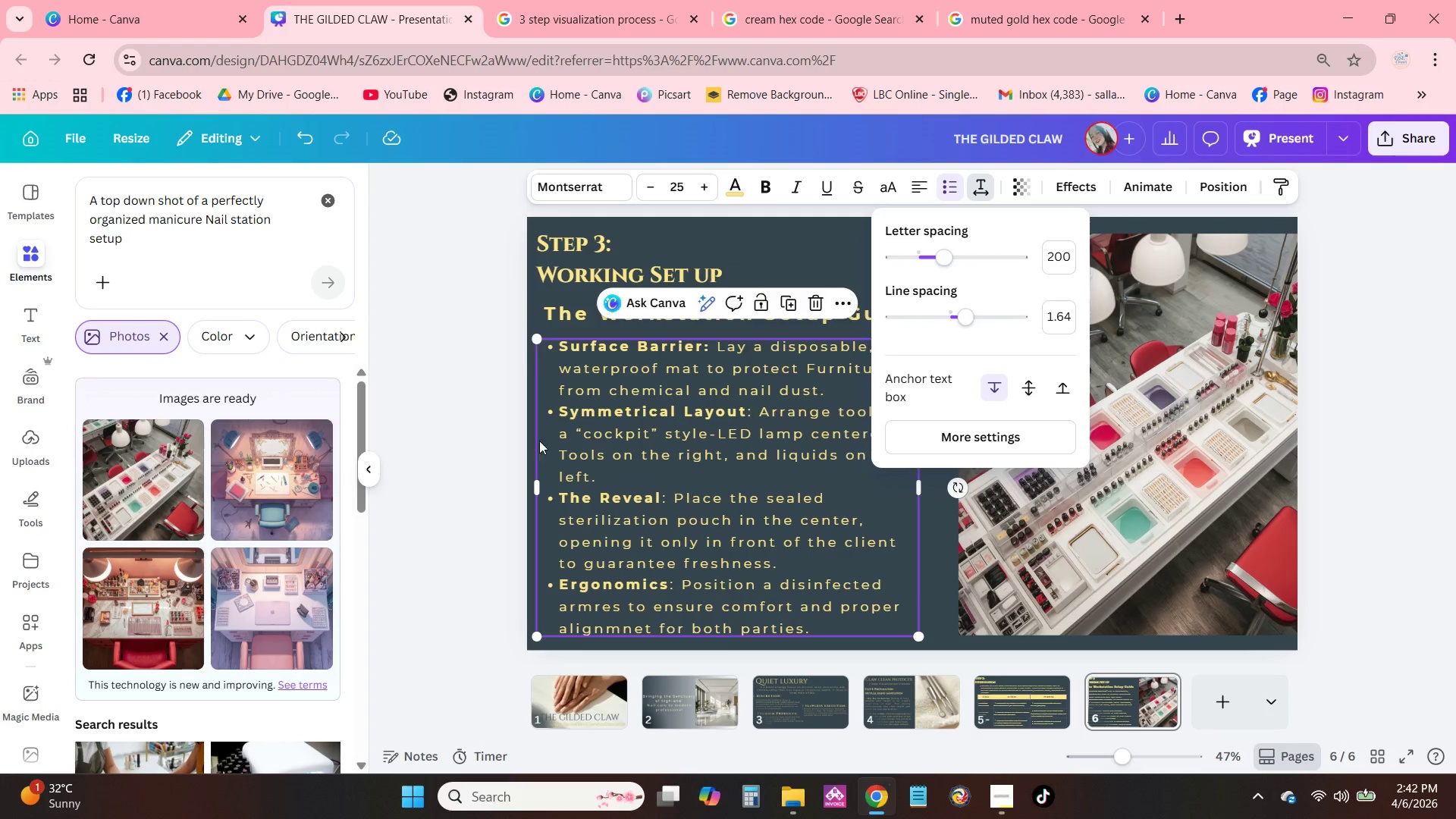 
left_click([428, 485])
 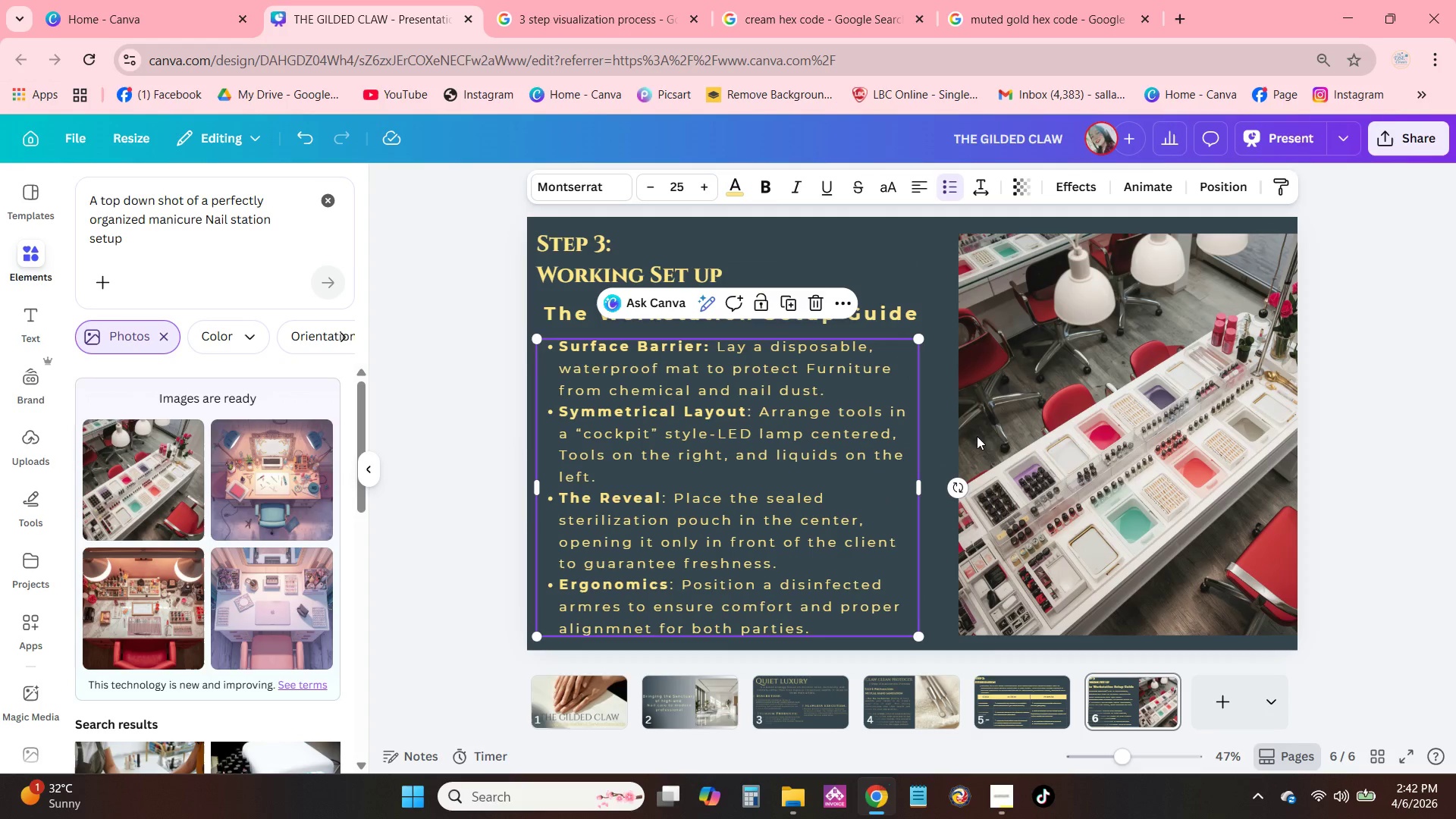 
left_click([968, 428])
 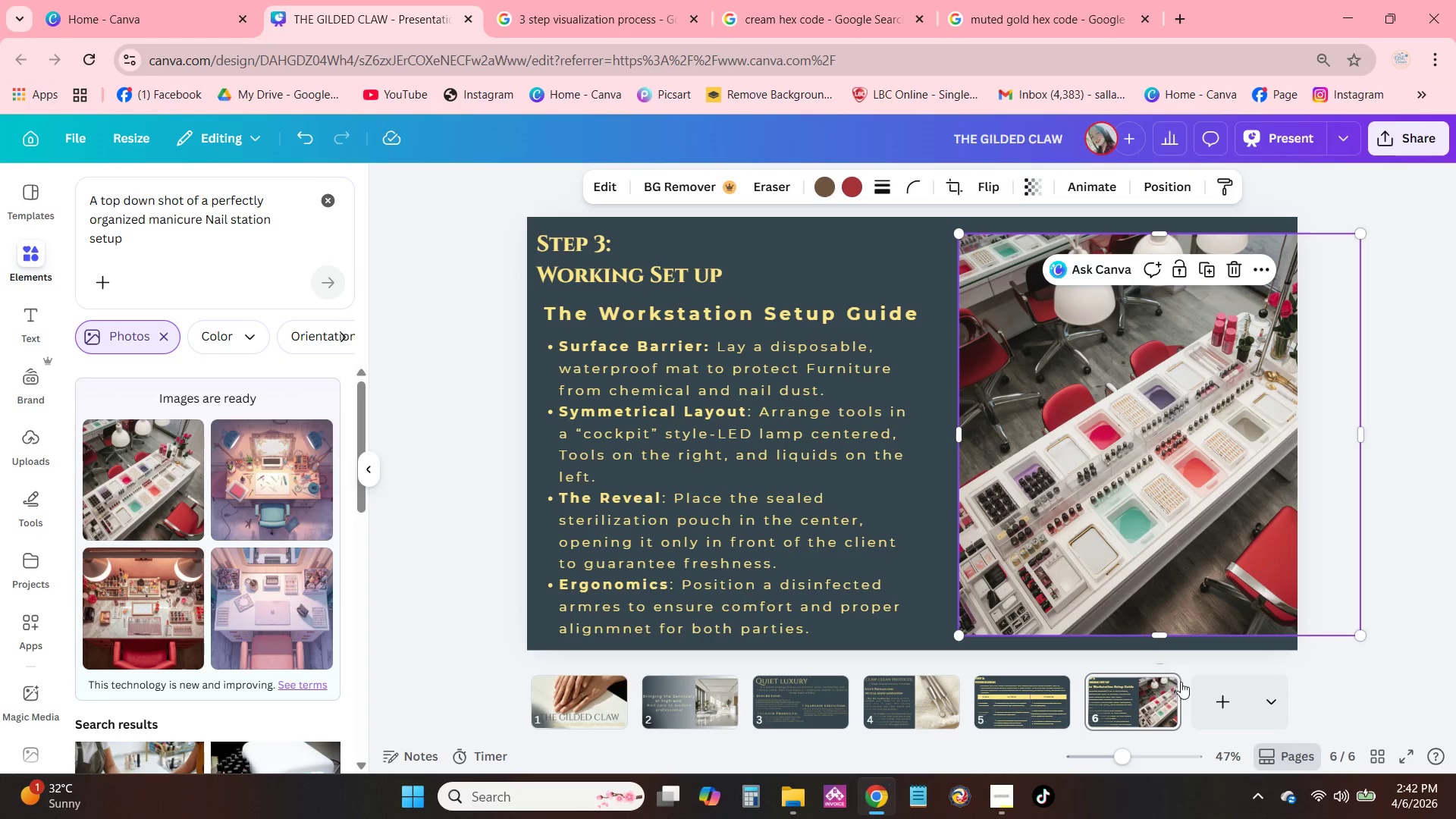 
left_click([1169, 686])
 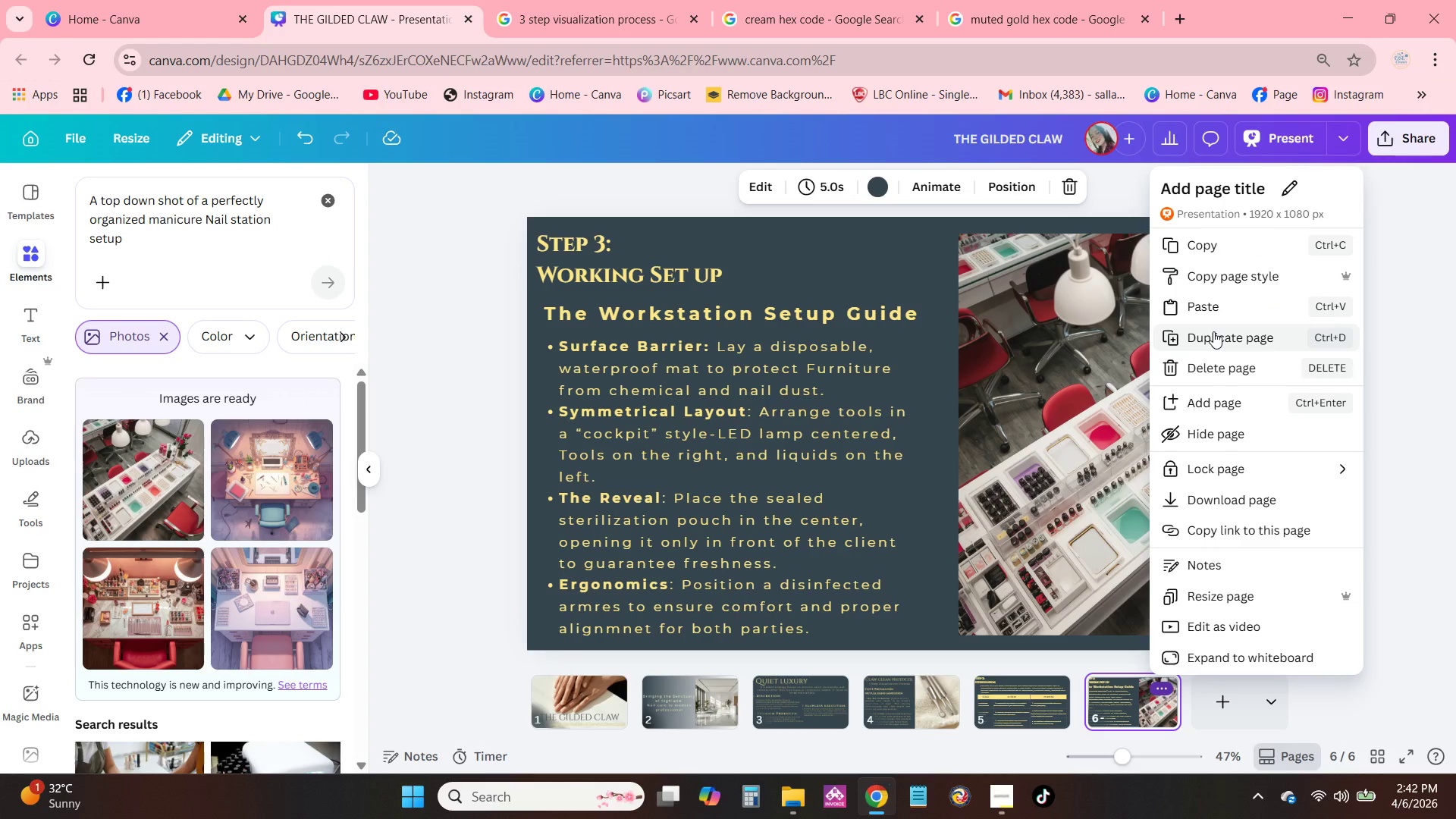 
left_click([1213, 331])
 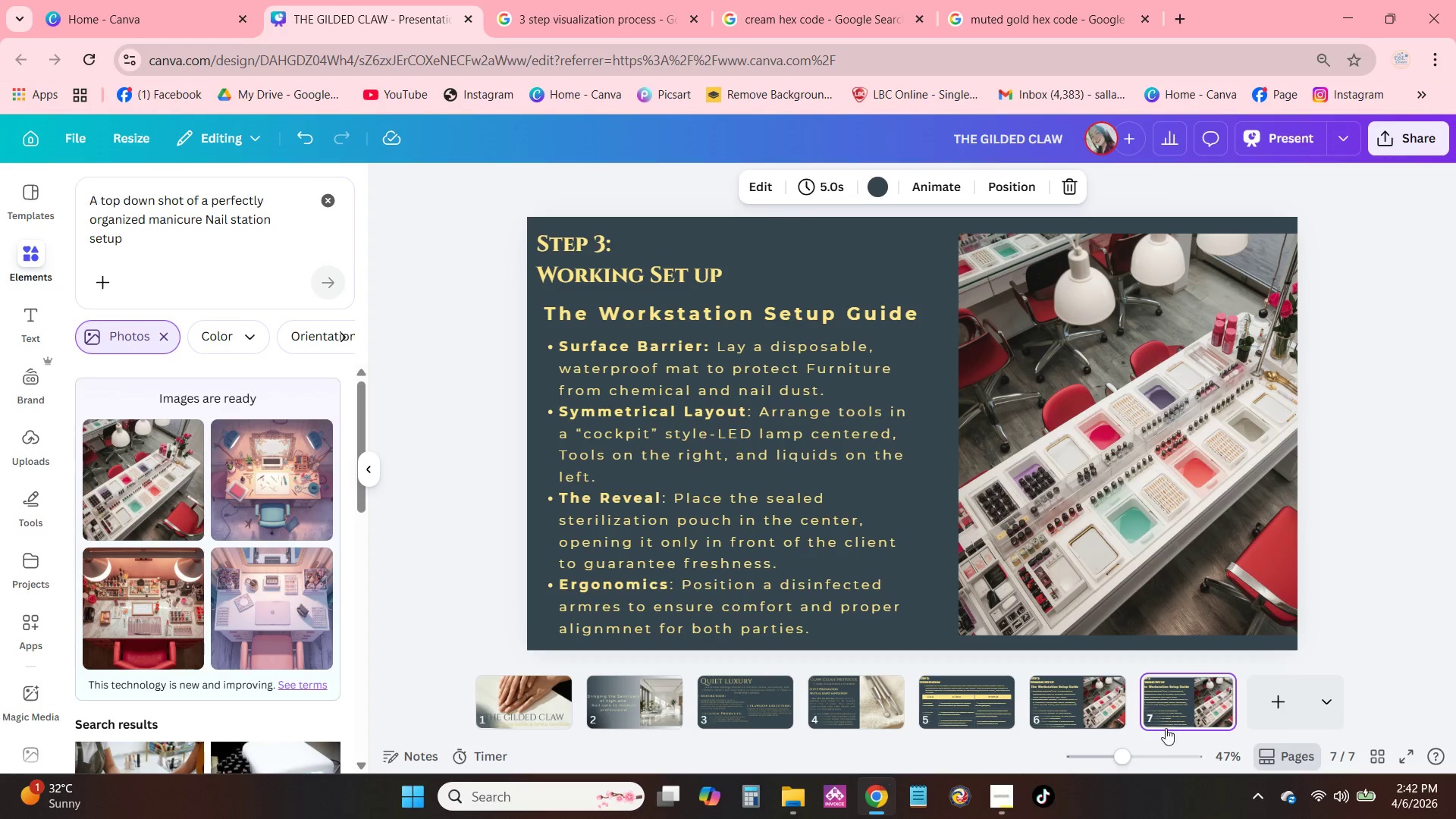 
left_click([1191, 705])
 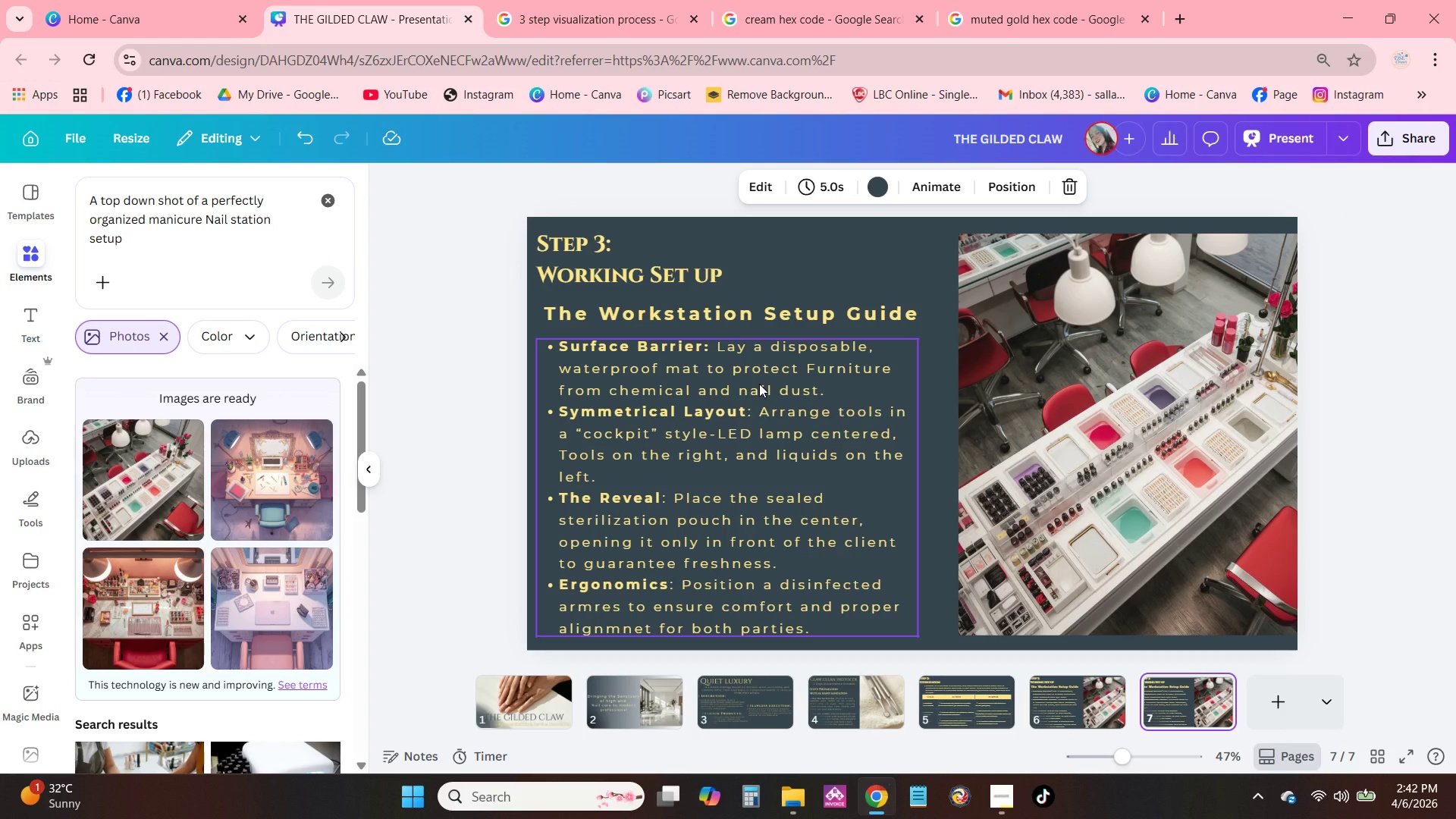 
wait(7.25)
 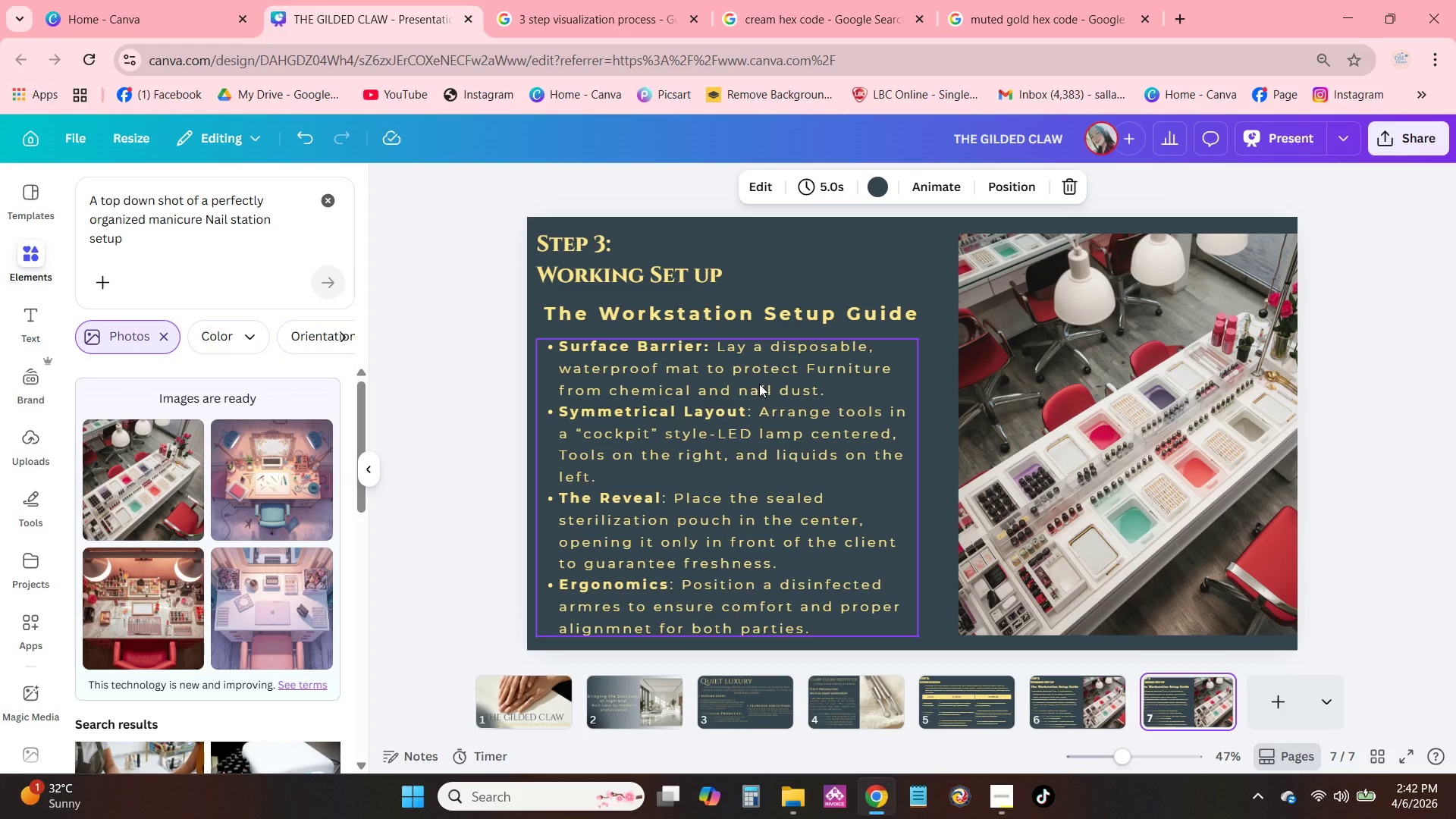 
double_click([653, 259])
 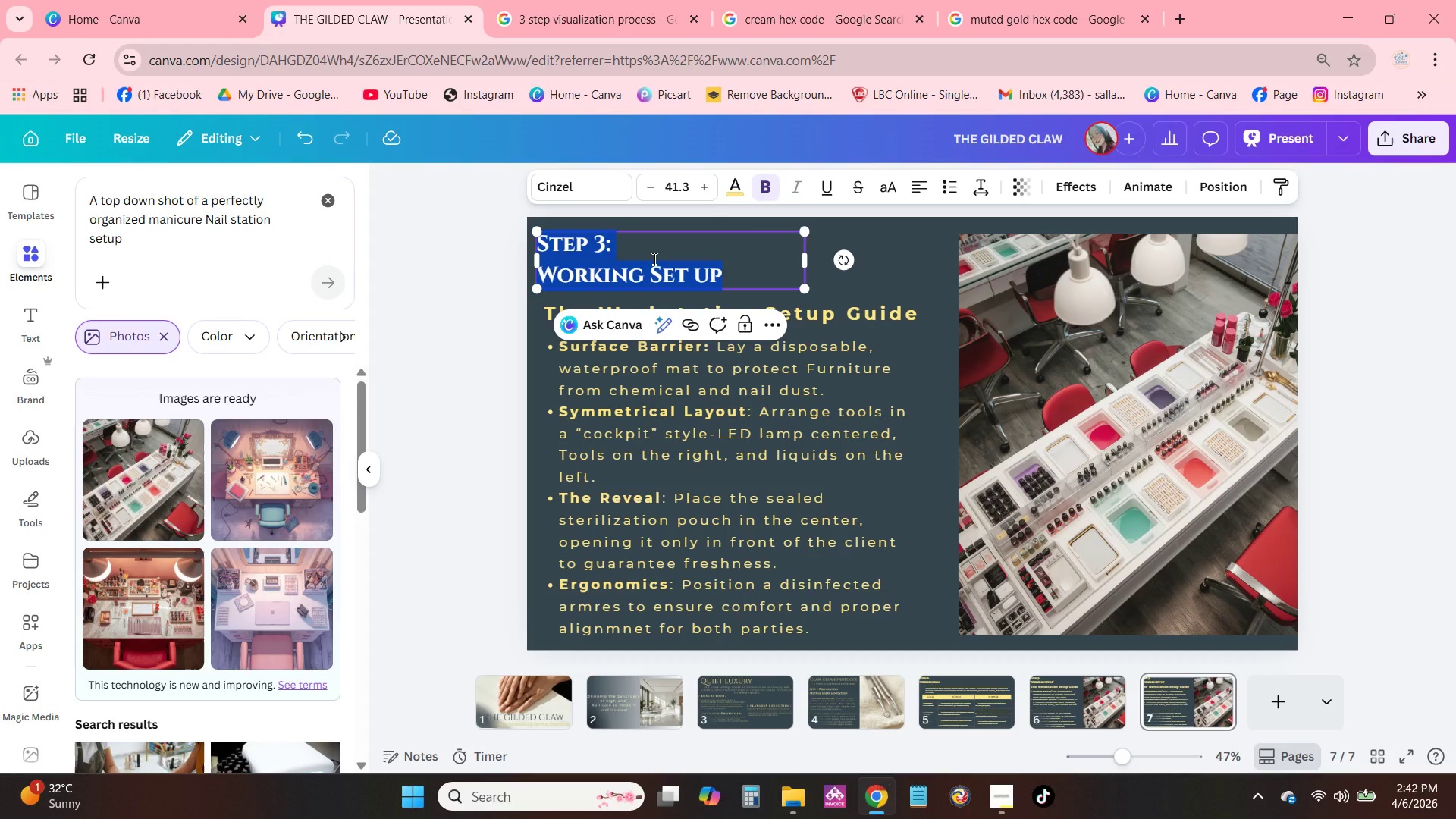 
type(Corporate ettiqu)
 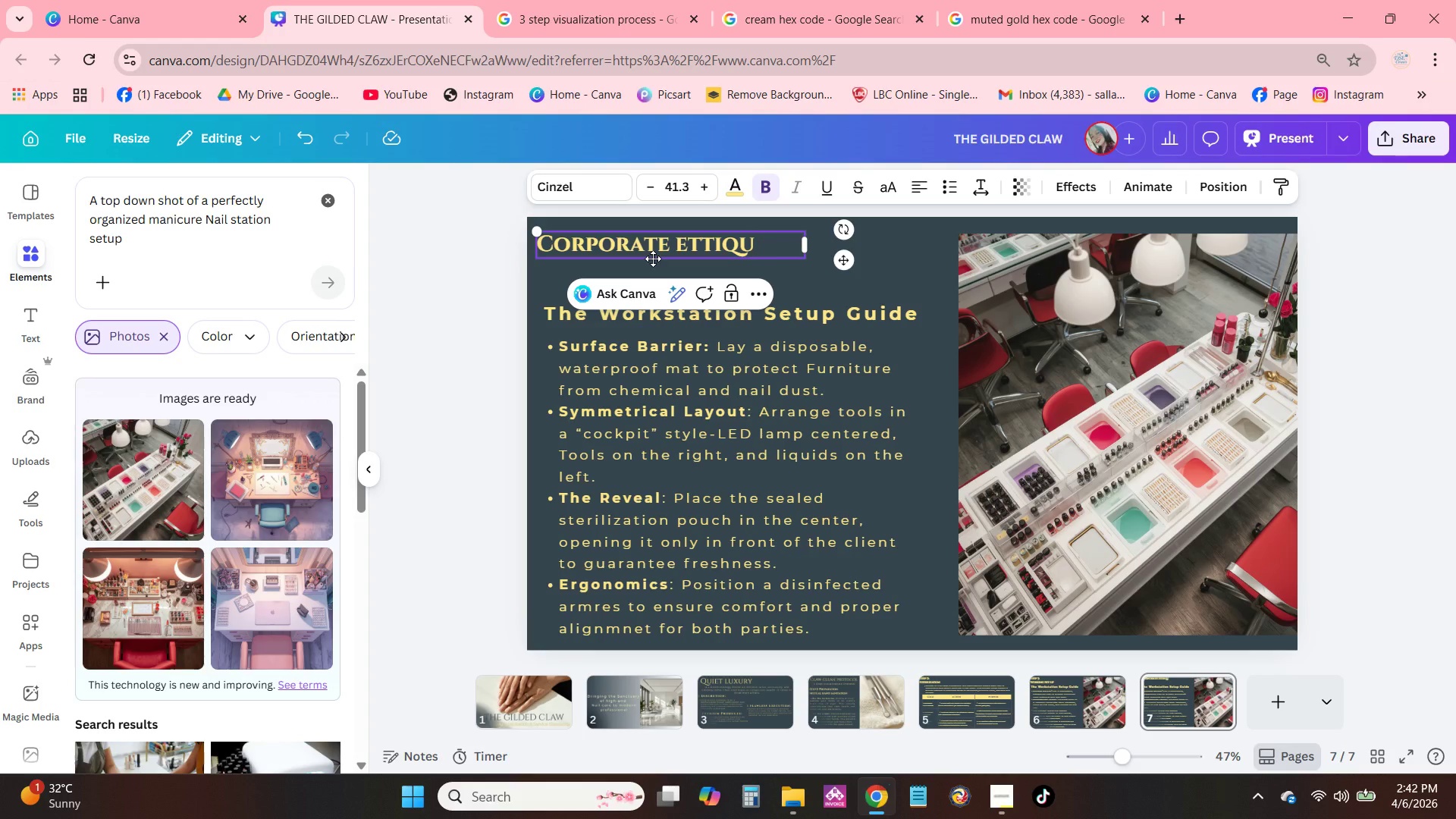 
type(ette)
 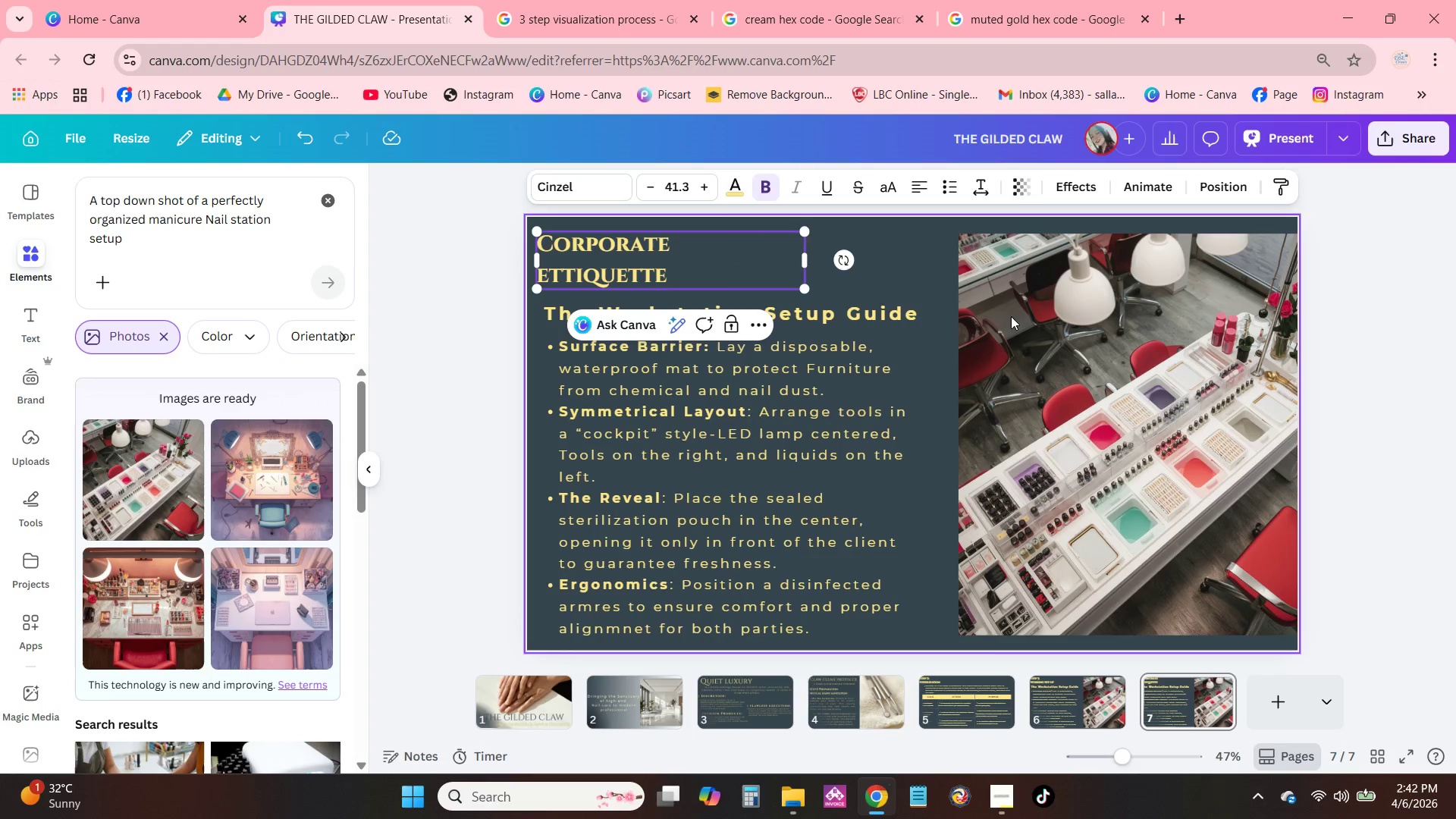 
left_click([1138, 297])
 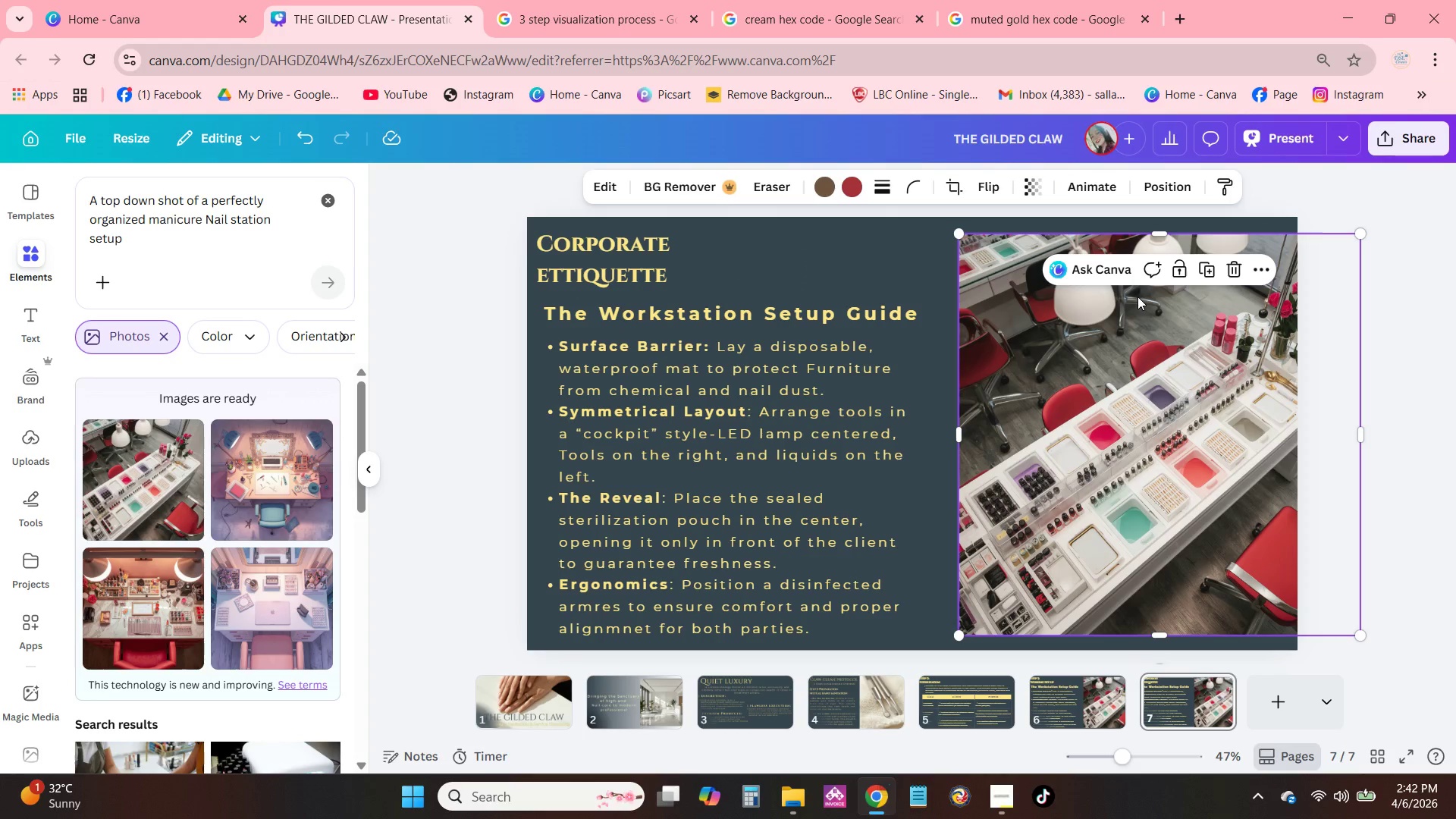 
key(Backspace)
 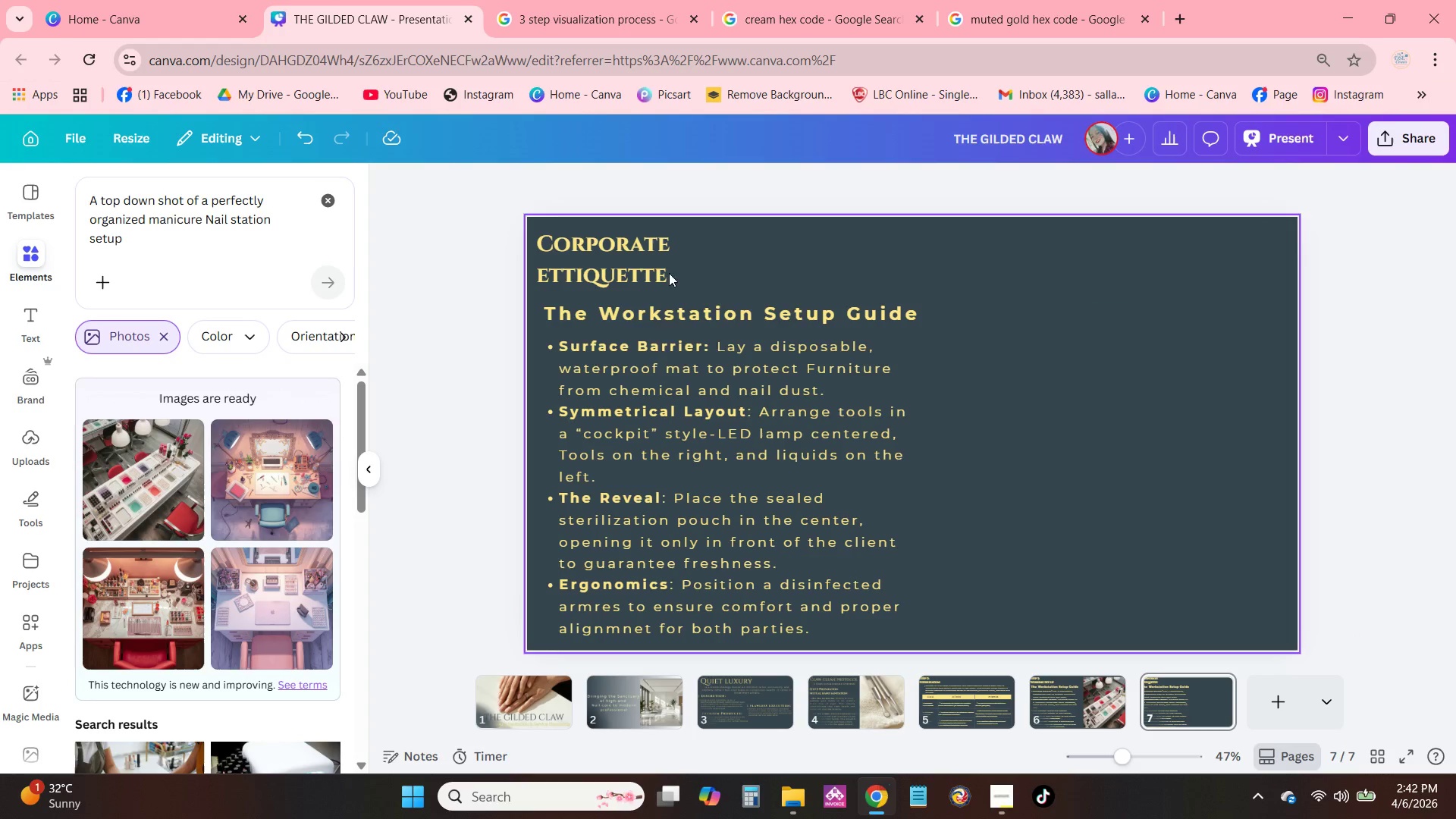 
left_click([621, 254])
 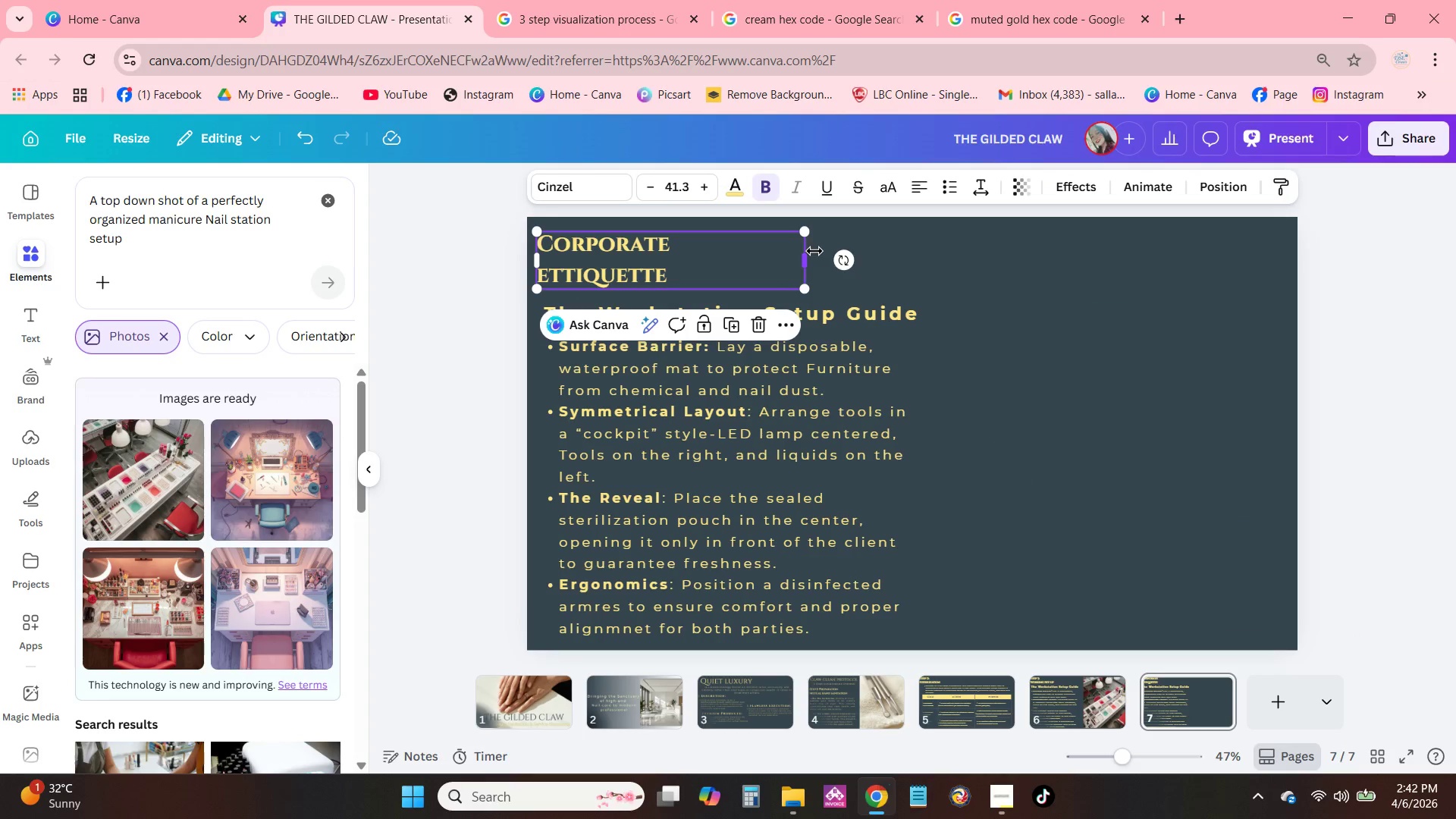 
left_click_drag(start_coordinate=[810, 260], to_coordinate=[1151, 285])
 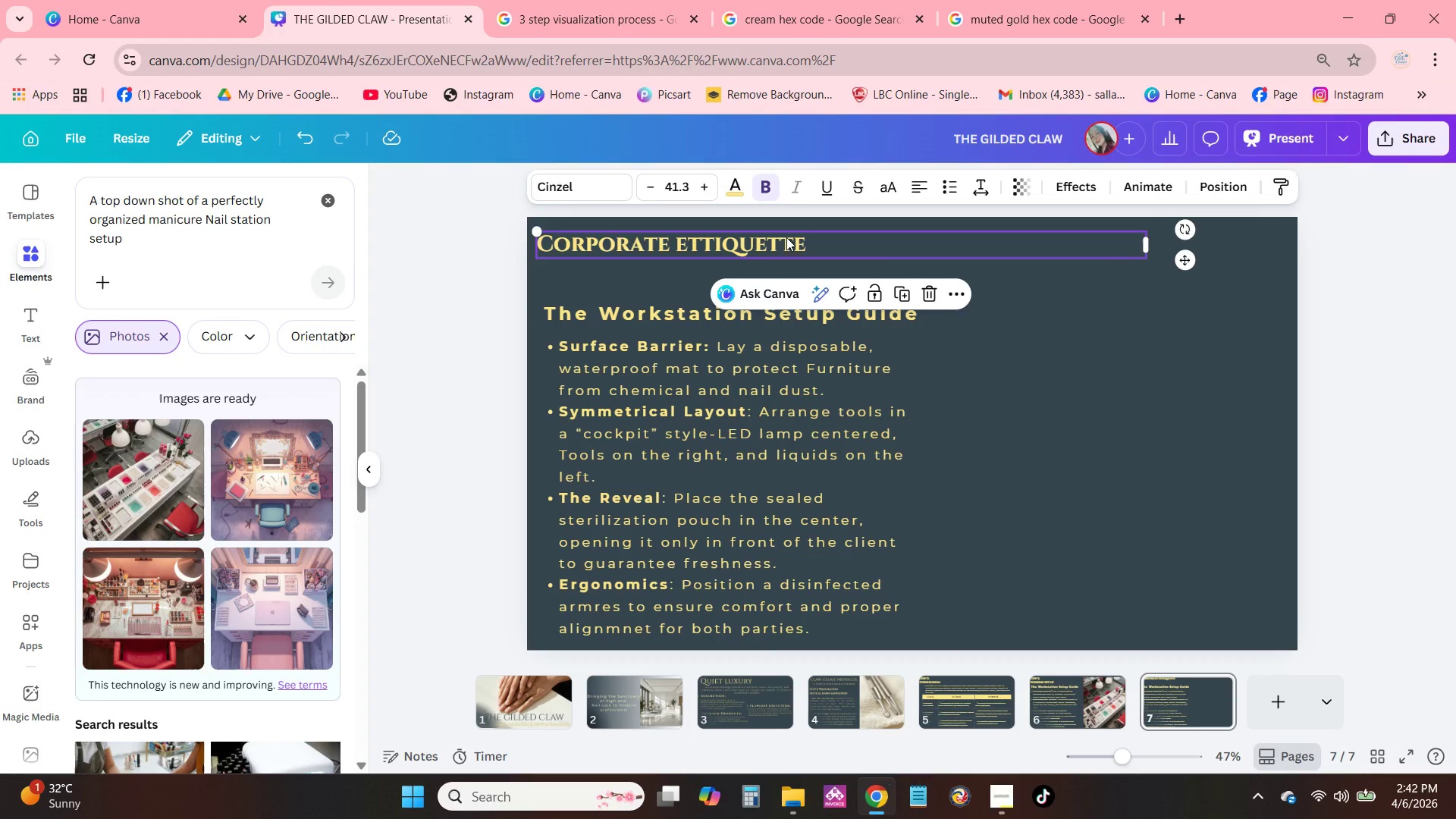 
left_click([772, 187])
 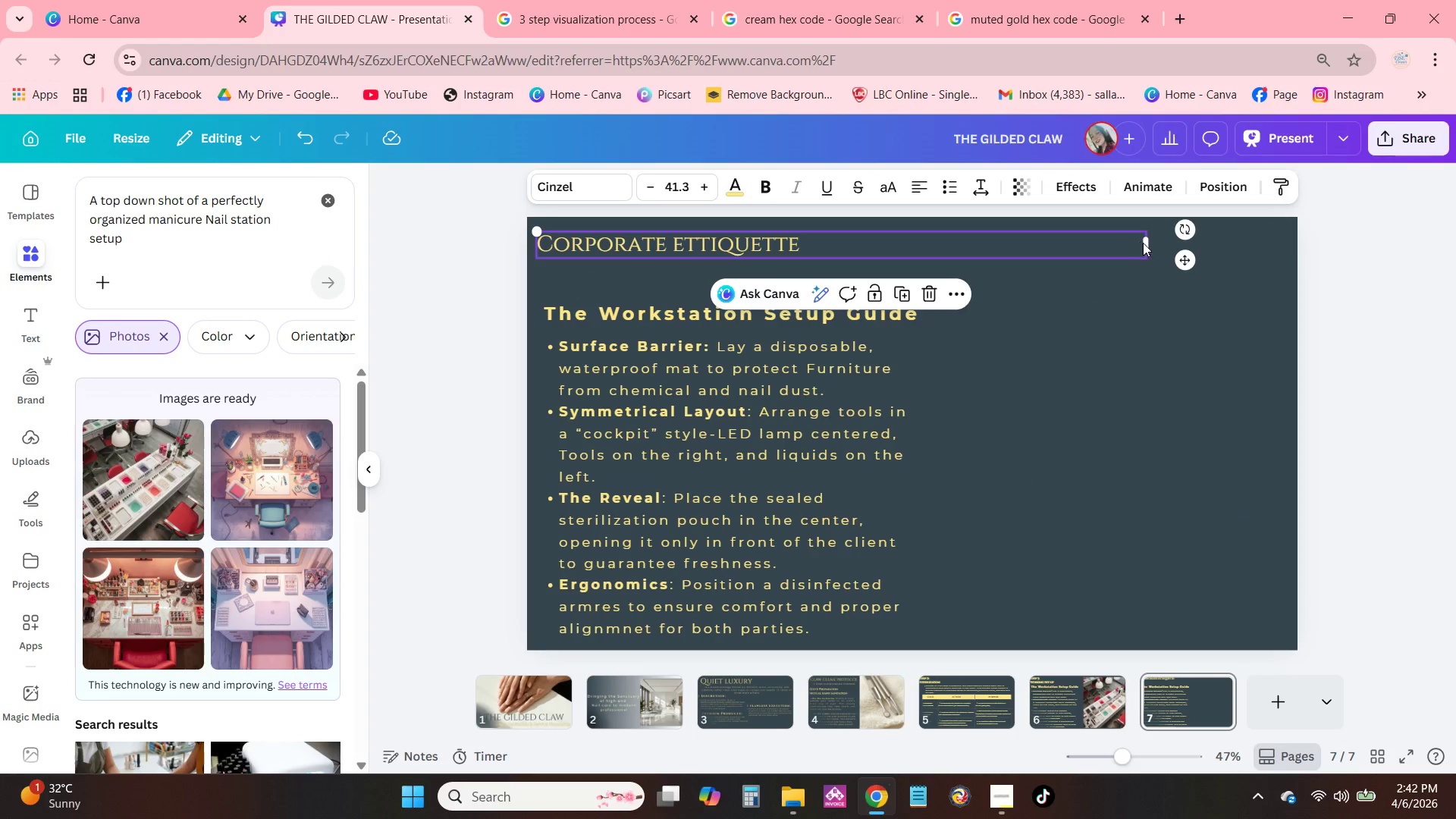 
left_click_drag(start_coordinate=[1149, 244], to_coordinate=[823, 247])
 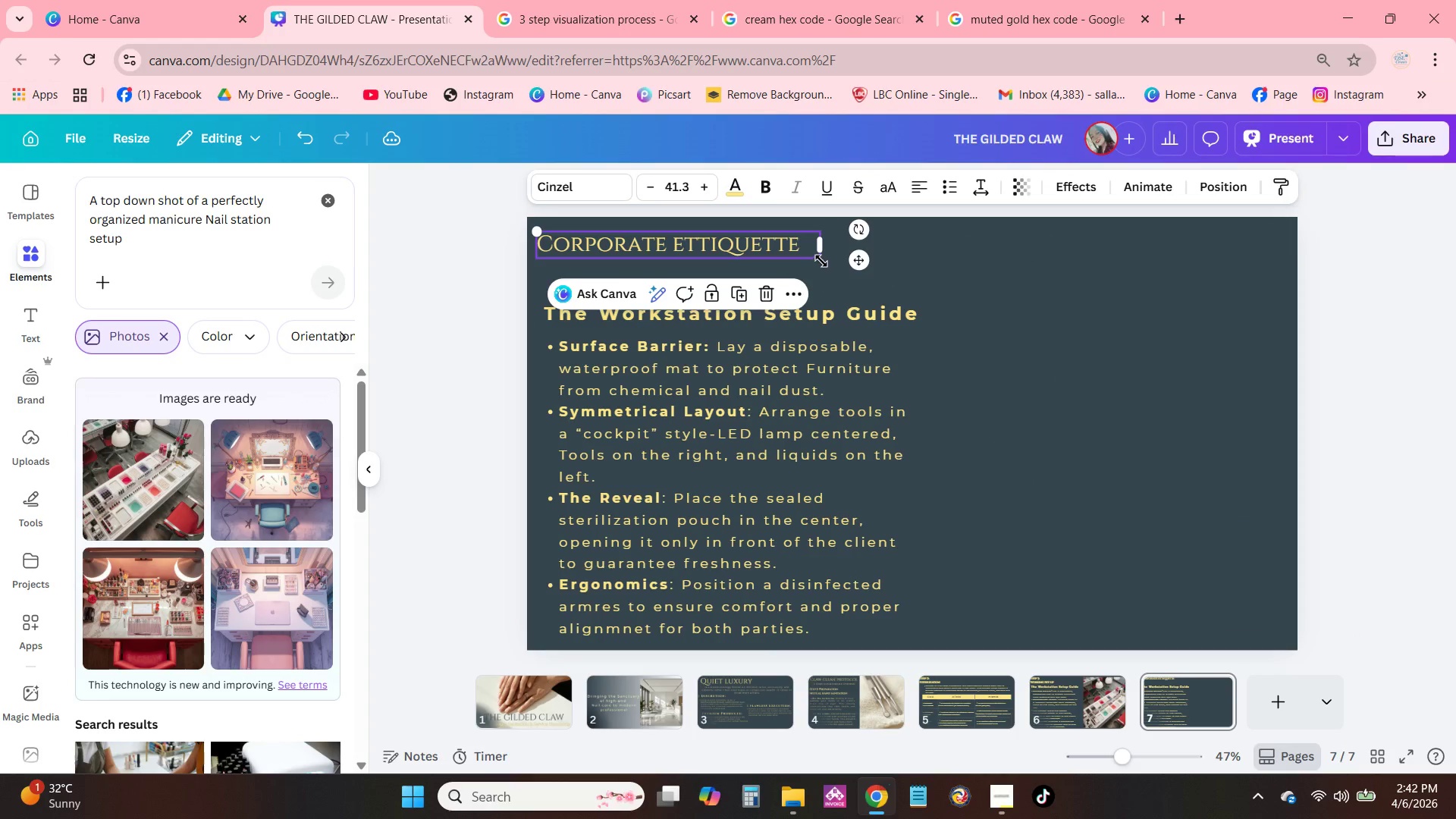 
left_click_drag(start_coordinate=[821, 261], to_coordinate=[1142, 298])
 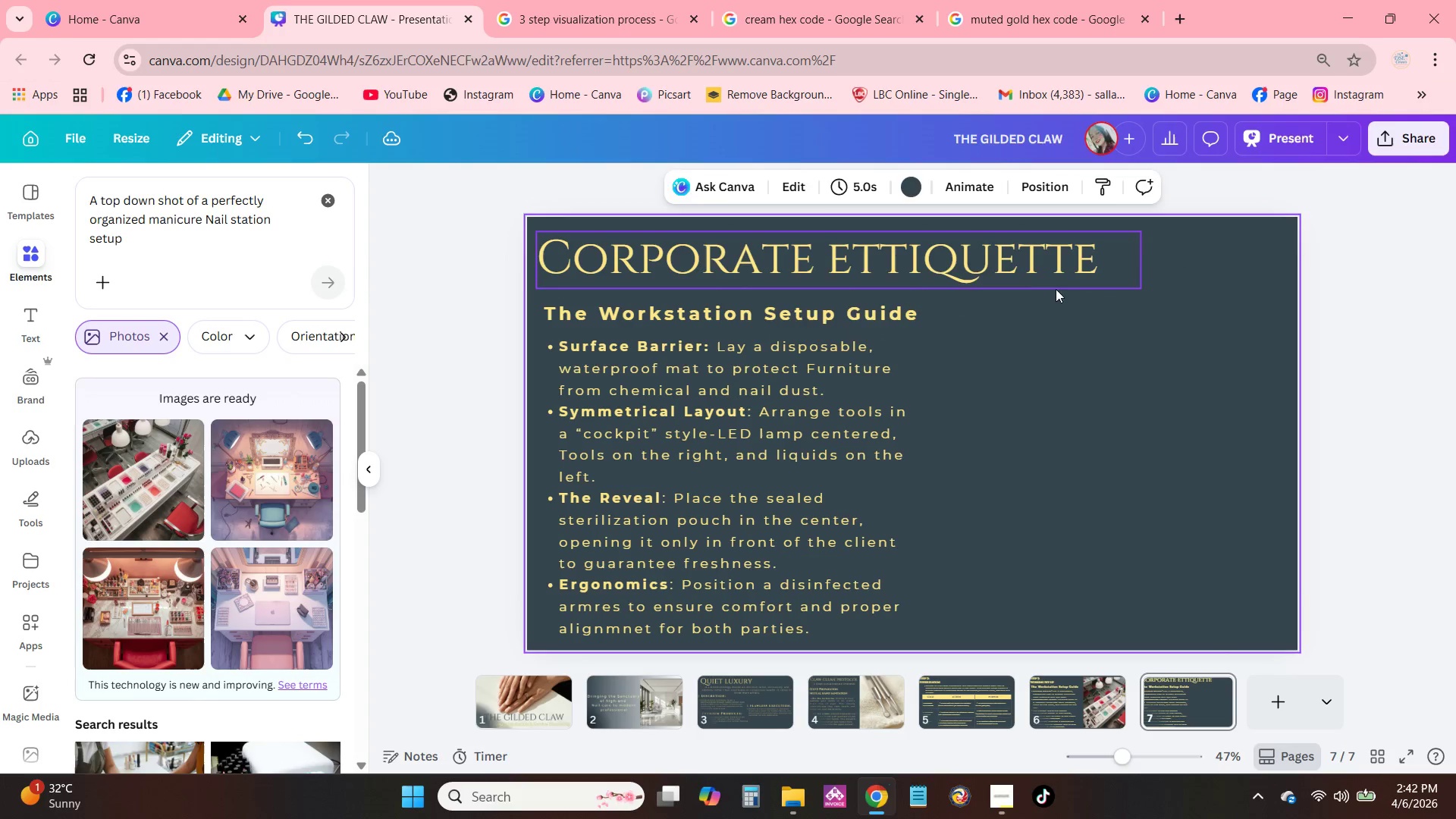 
left_click_drag(start_coordinate=[1040, 273], to_coordinate=[1106, 266])
 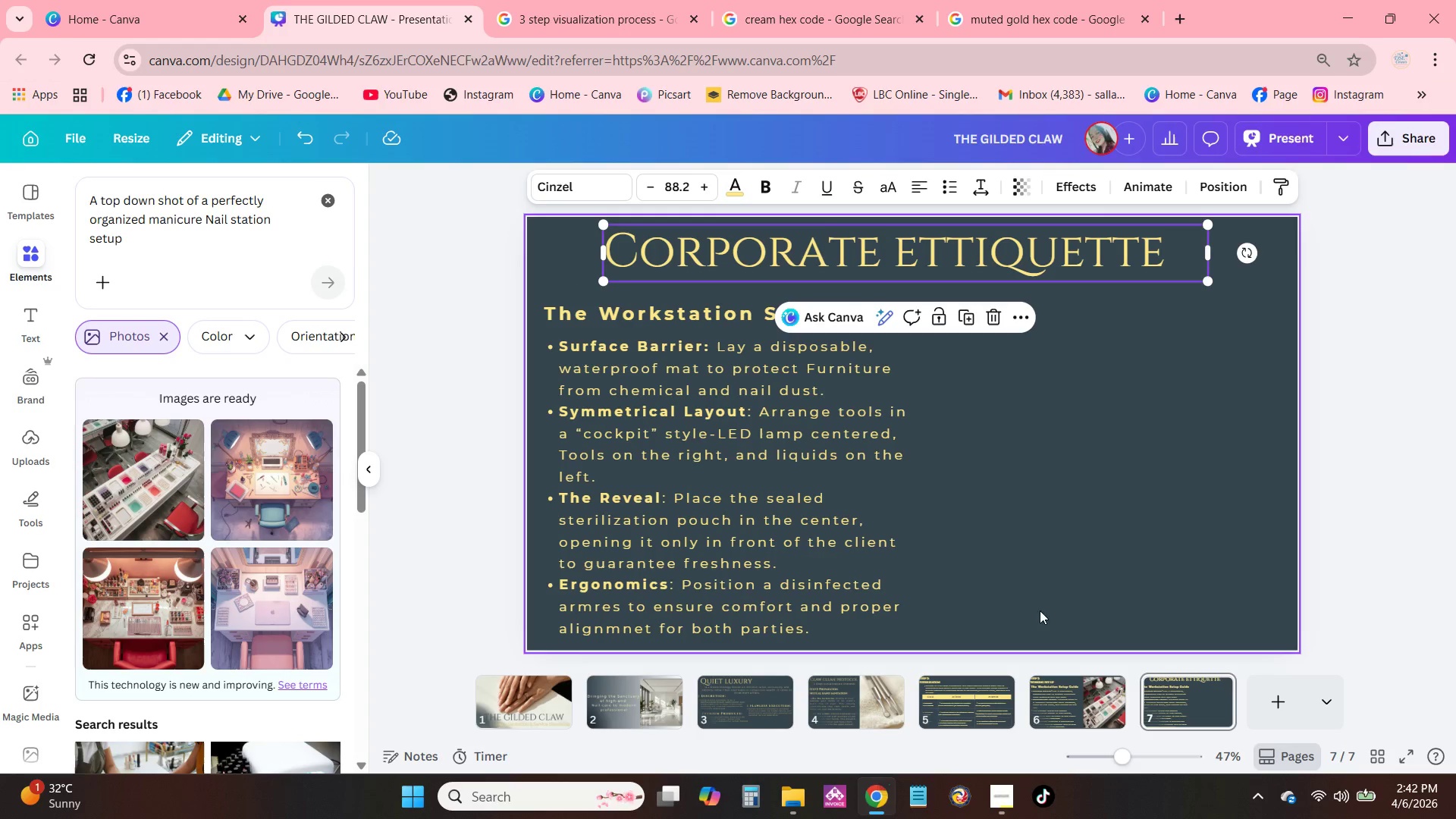 
left_click([767, 361])
 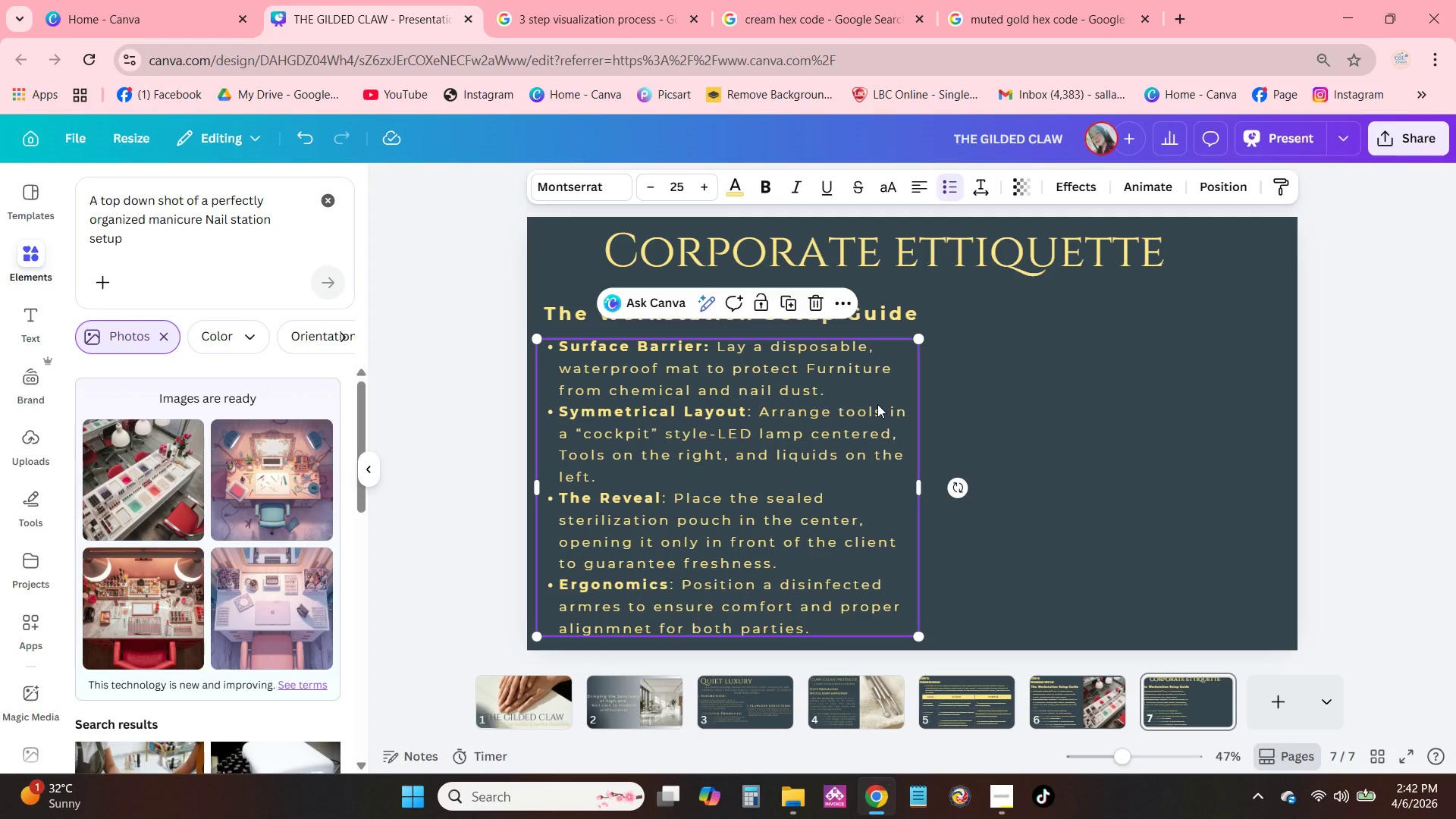 
key(Backspace)
 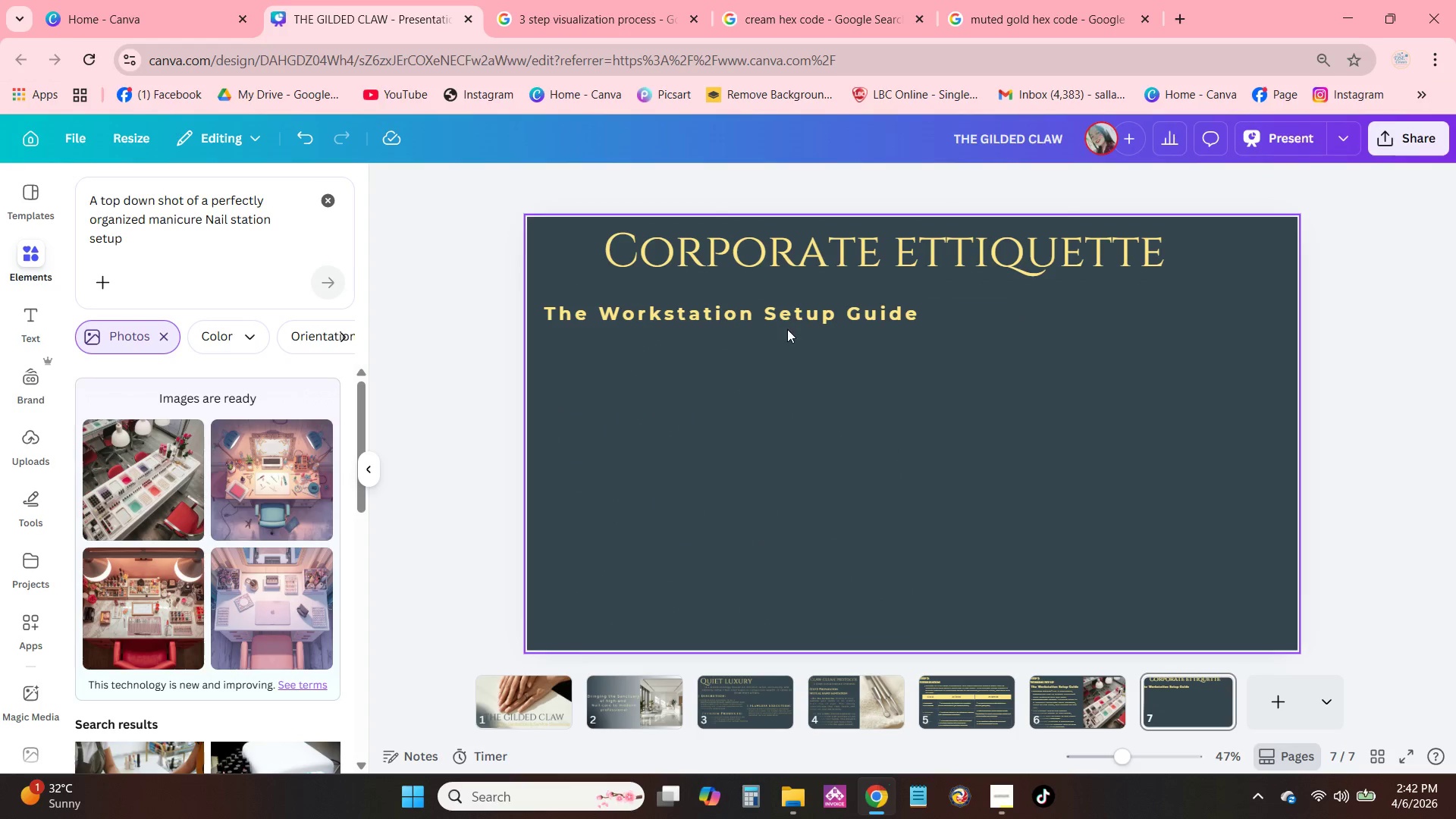 
left_click([787, 329])
 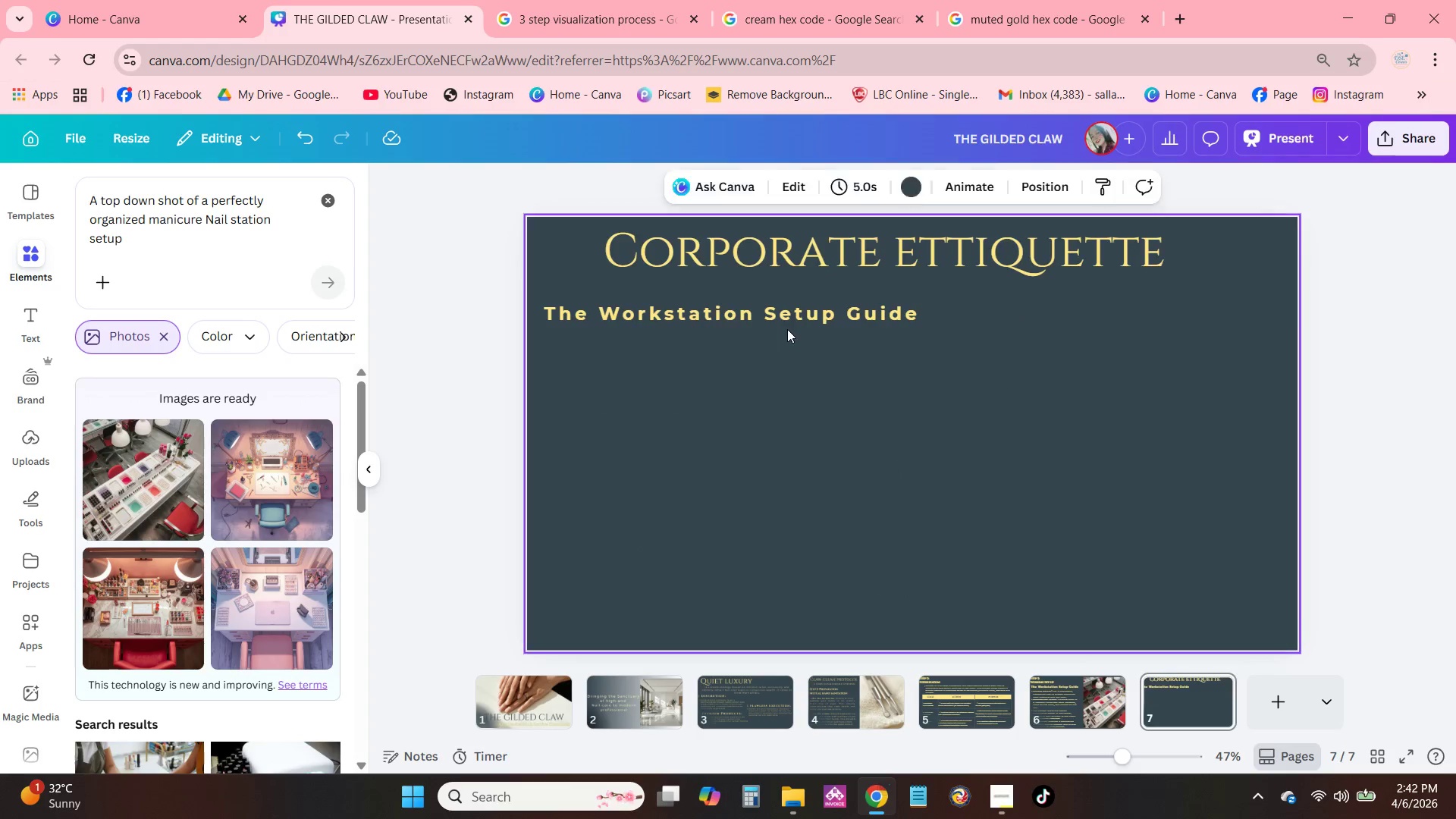 
key(Backspace)
 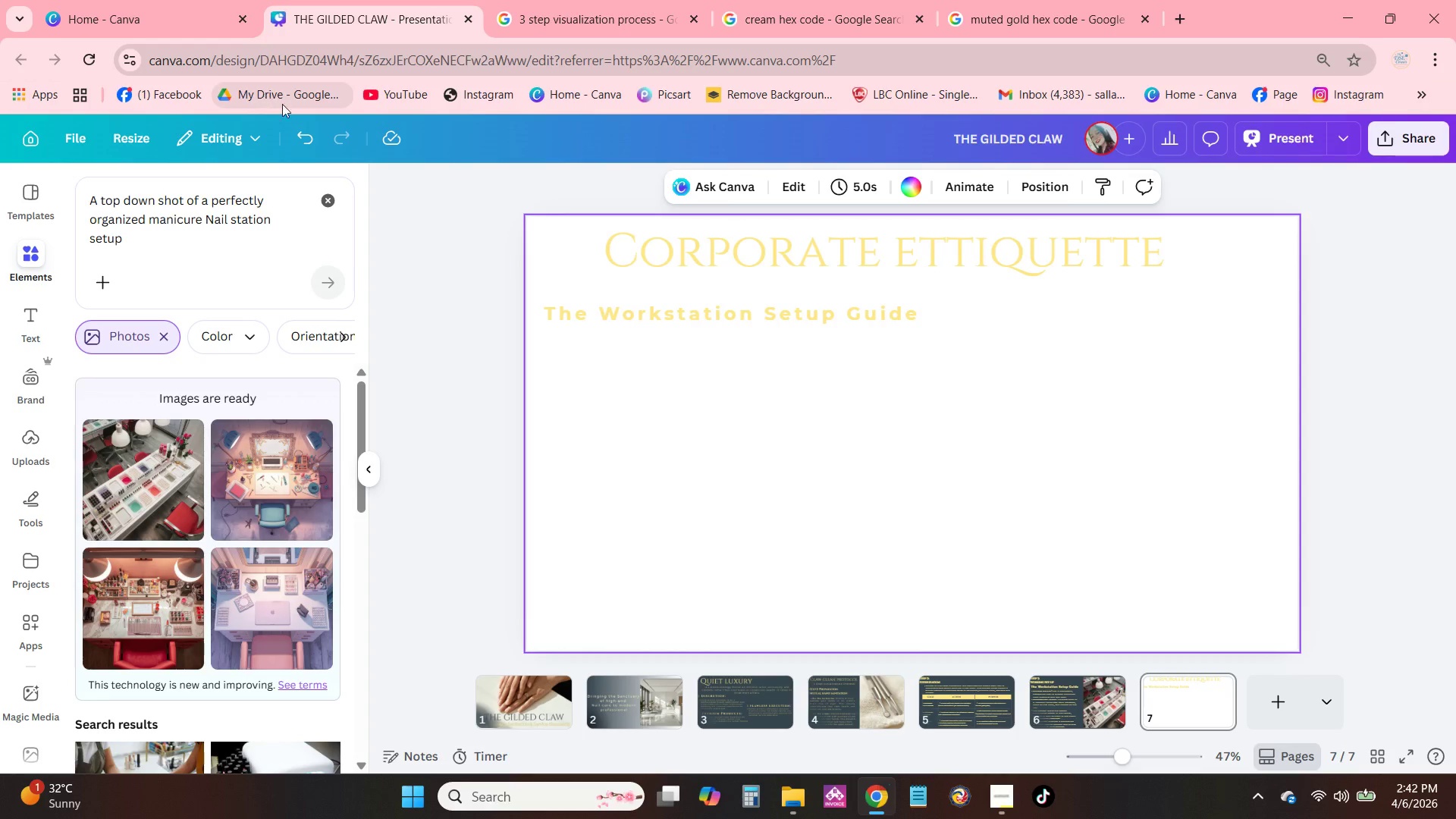 
left_click([298, 130])
 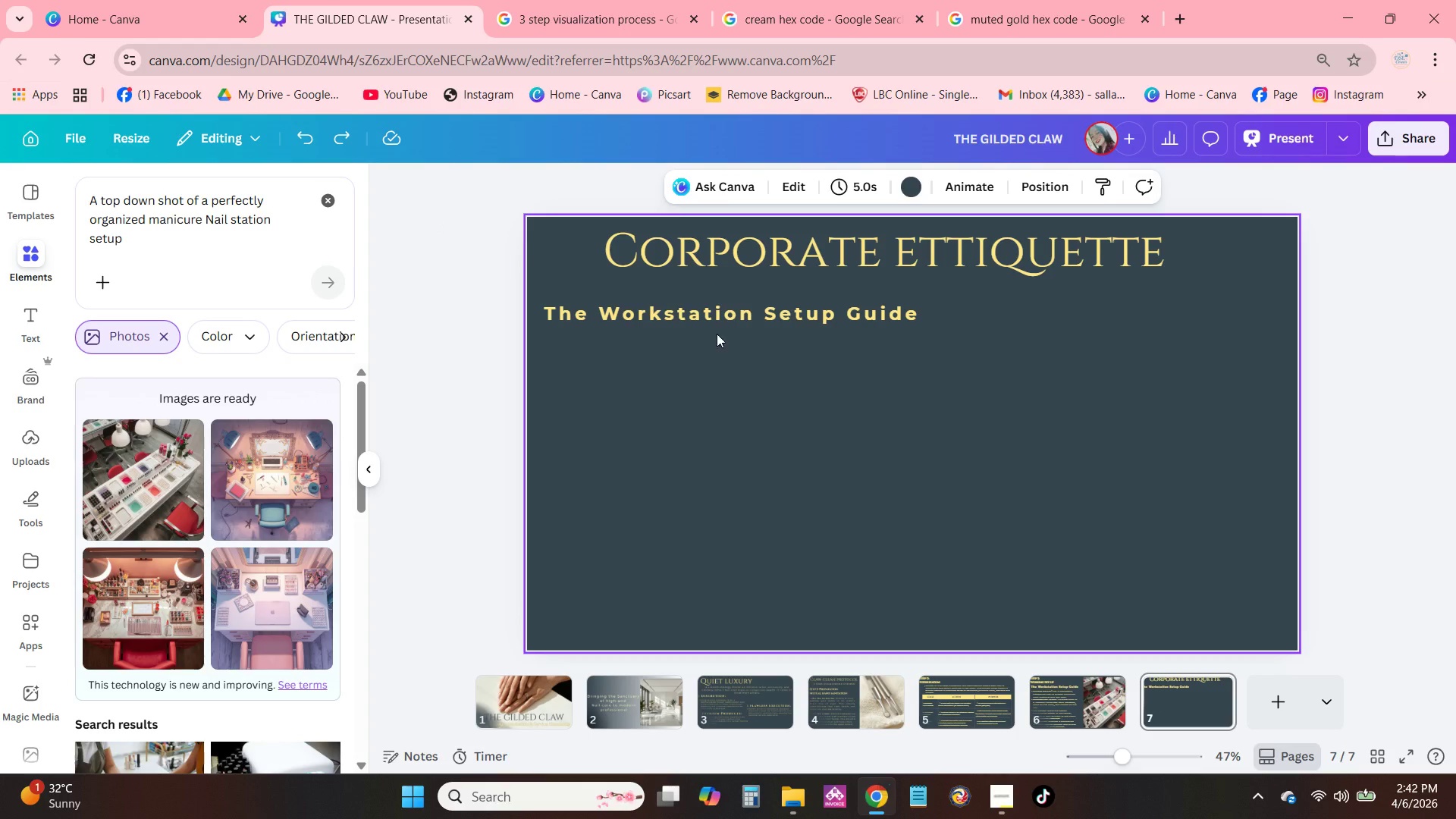 
left_click([716, 317])
 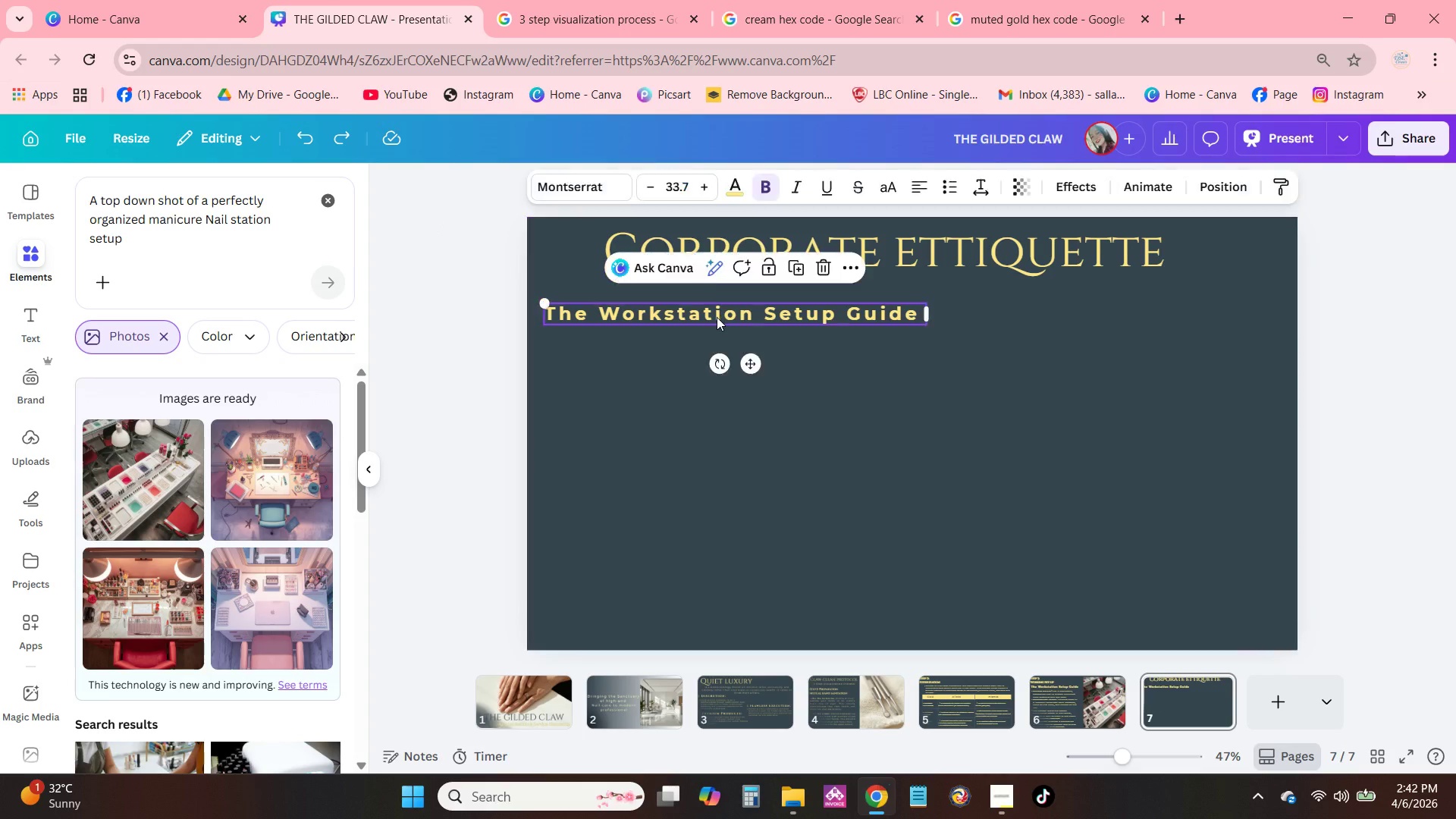 
key(Backspace)
 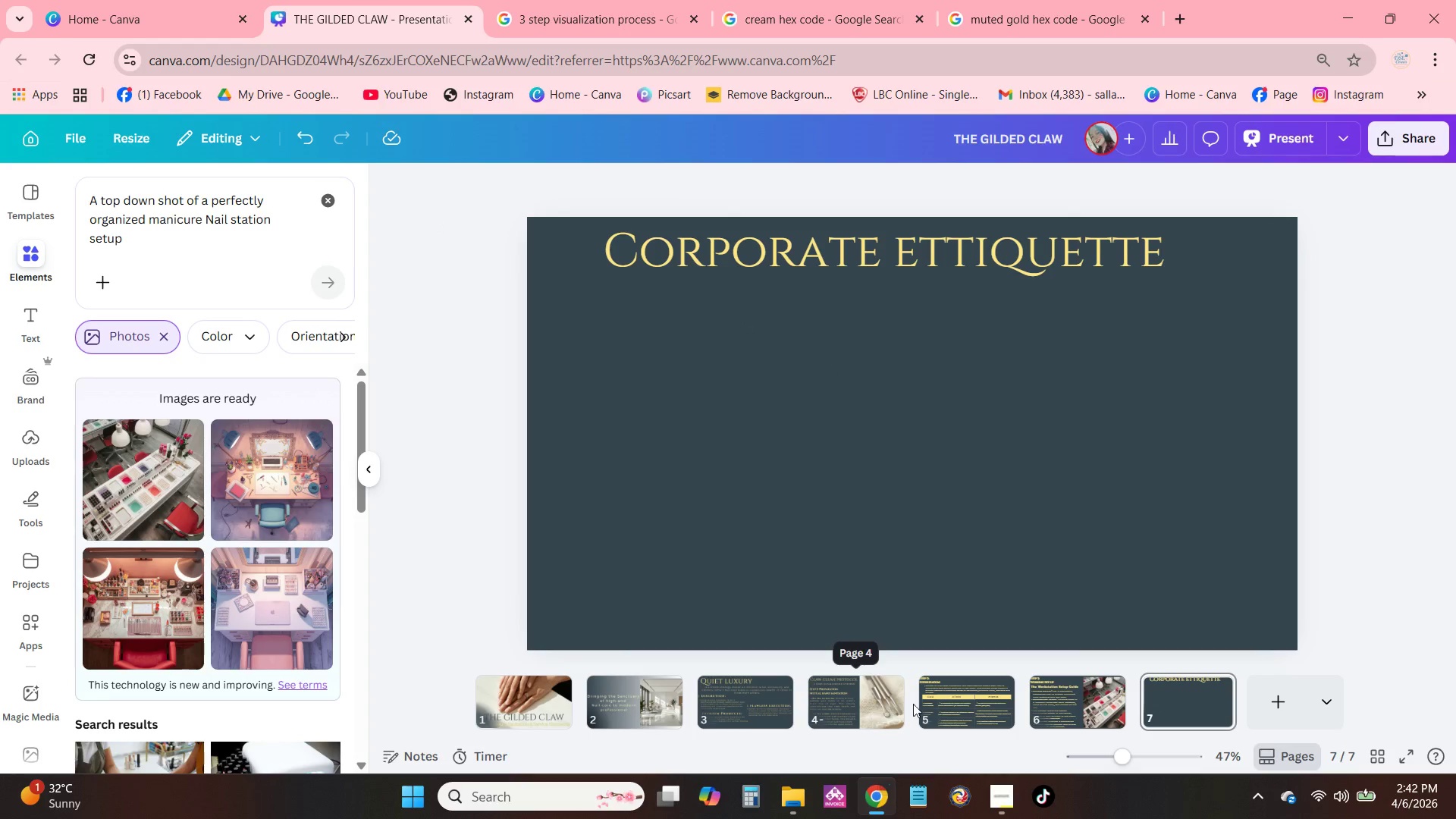 
left_click([967, 701])
 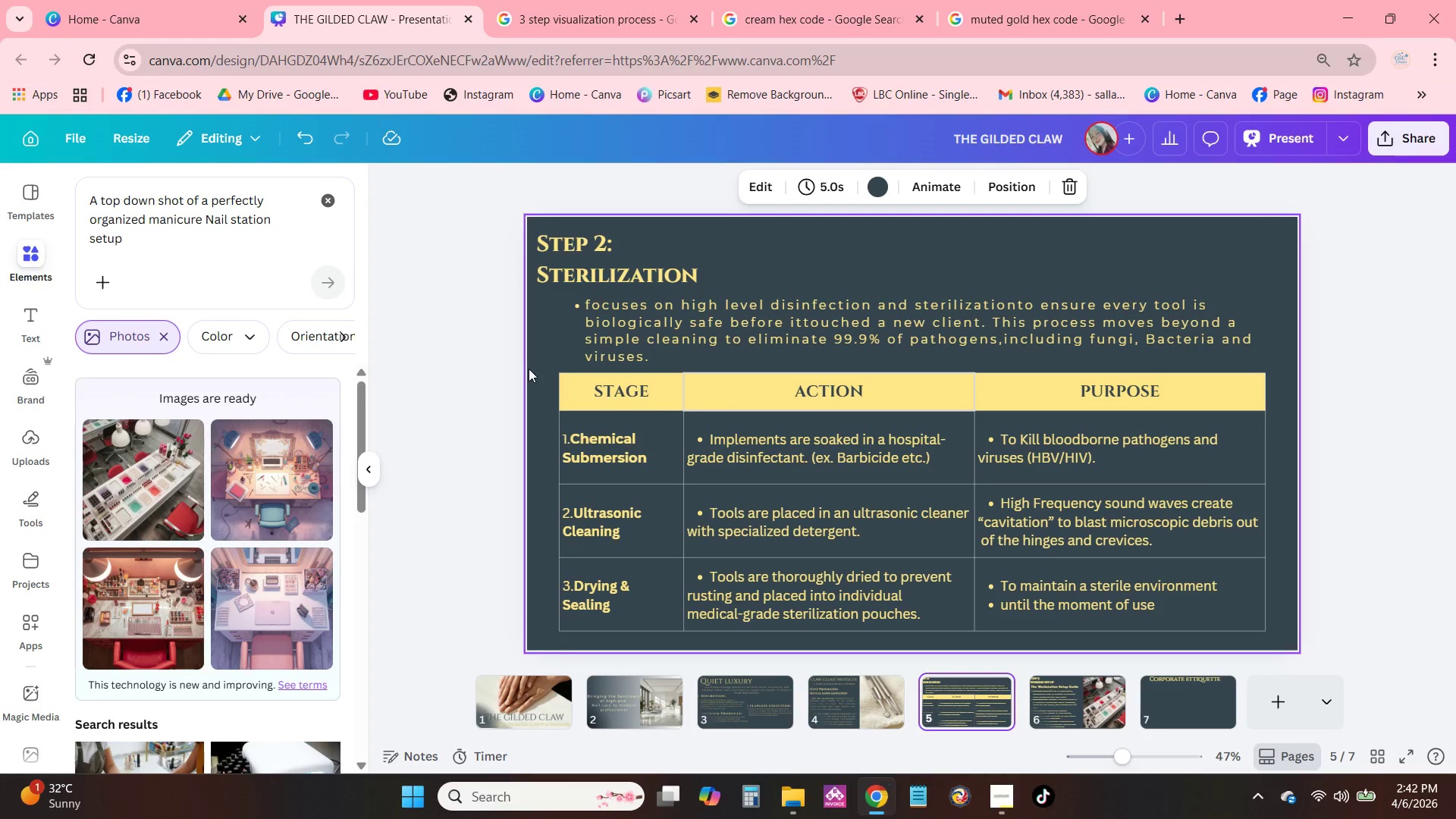 
left_click_drag(start_coordinate=[542, 374], to_coordinate=[1250, 588])
 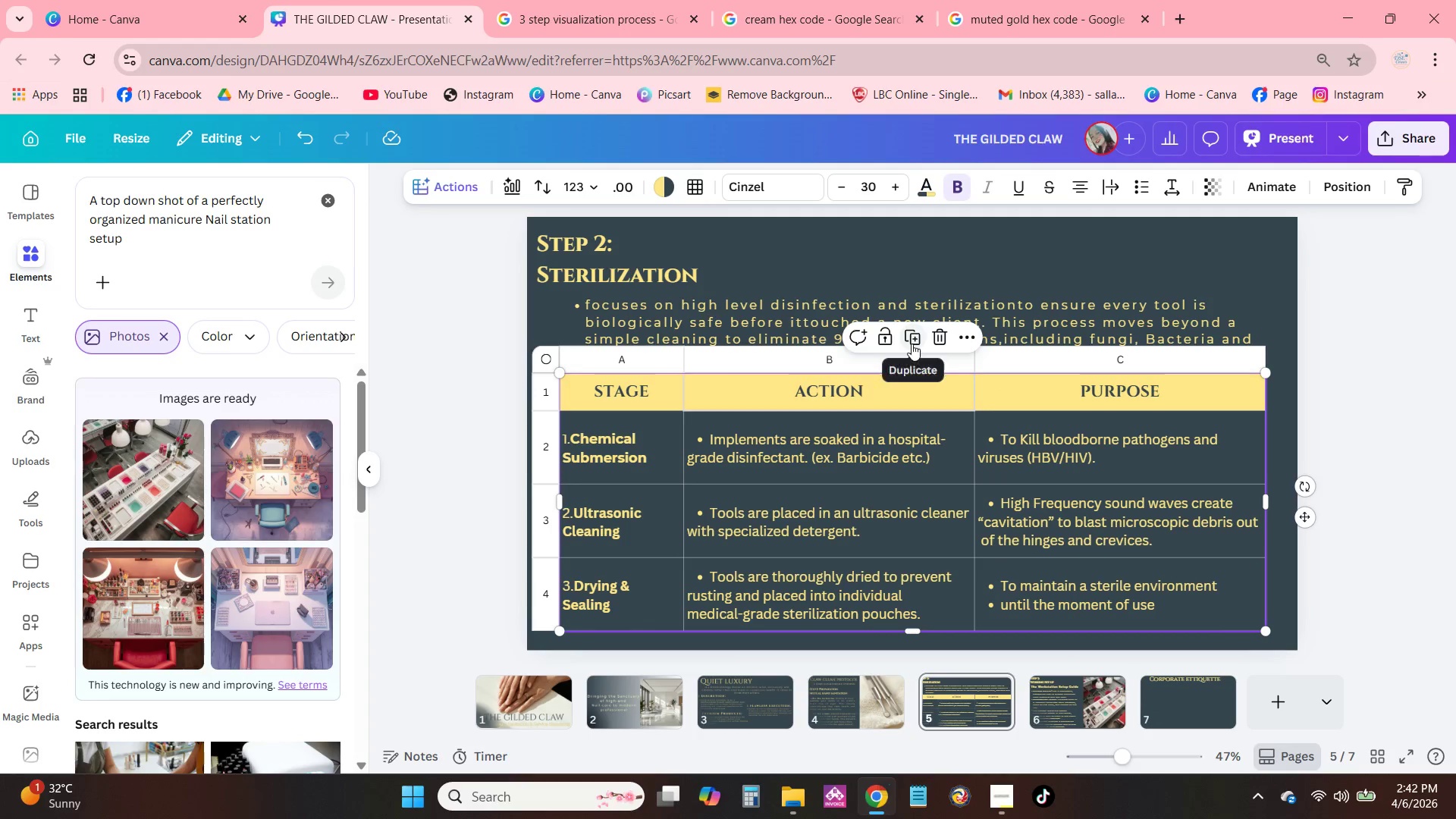 
key(Control+C)
 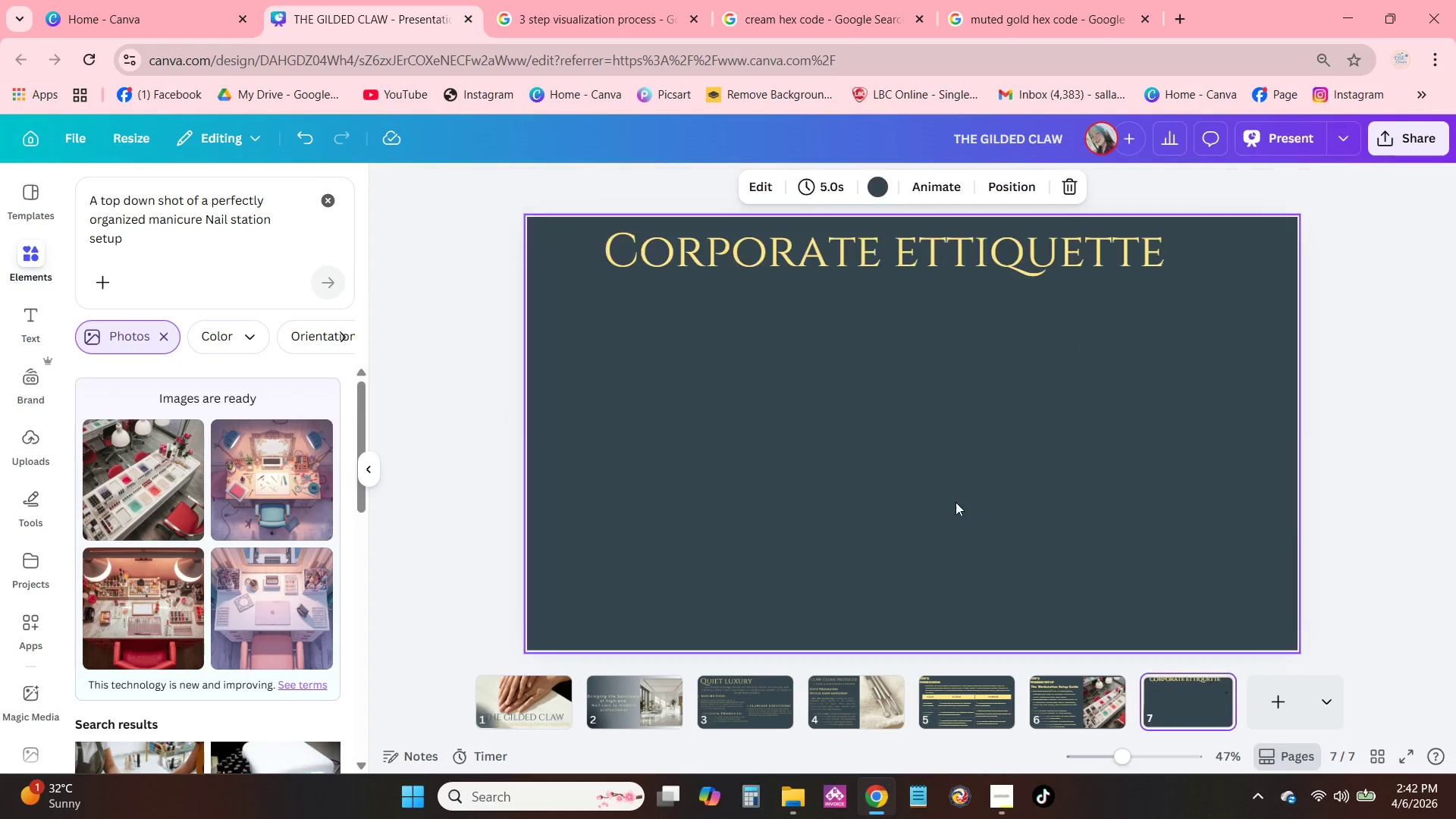 
double_click([779, 369])
 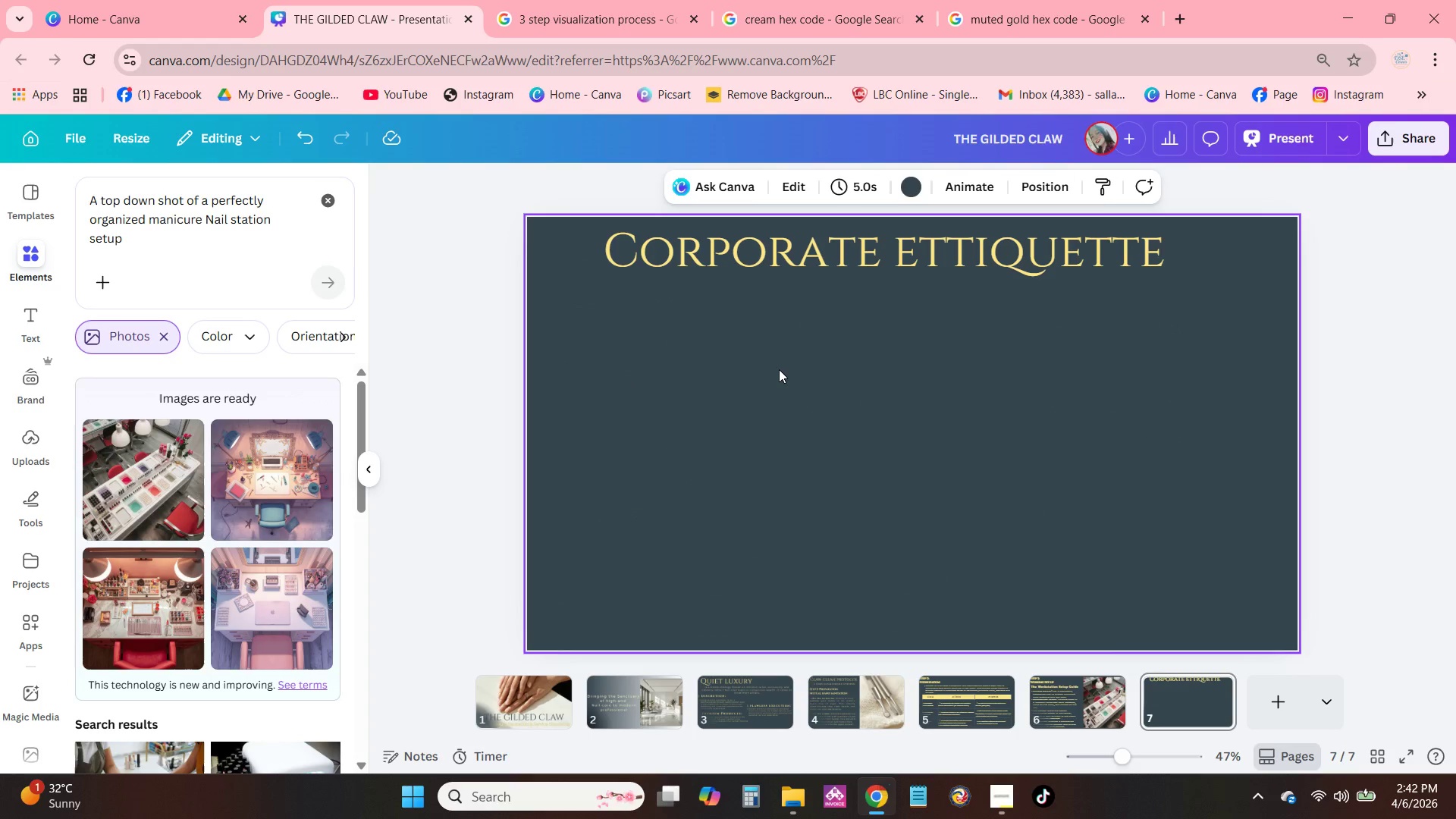 
key(Control+ControlLeft)
 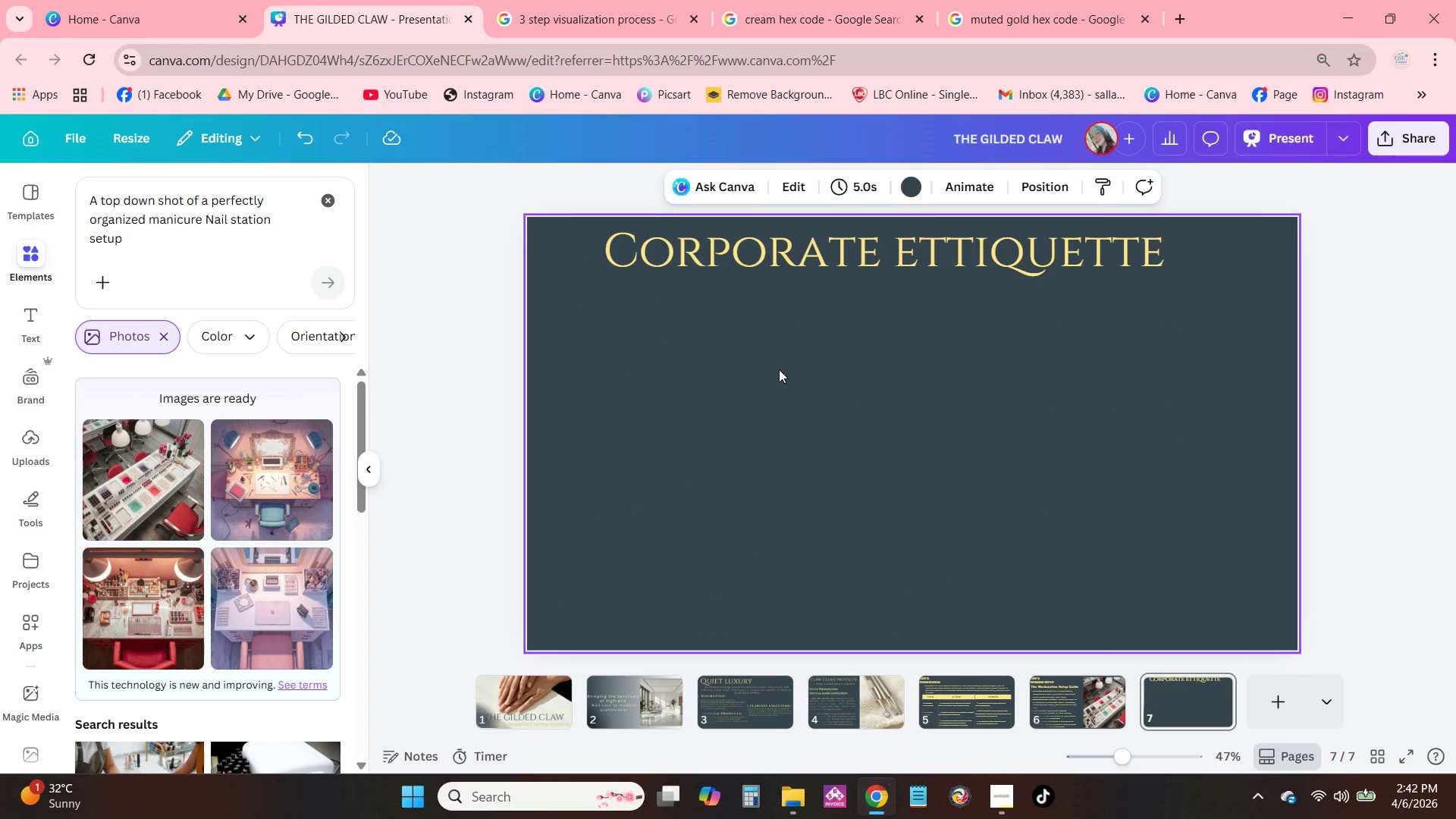 
key(Control+V)
 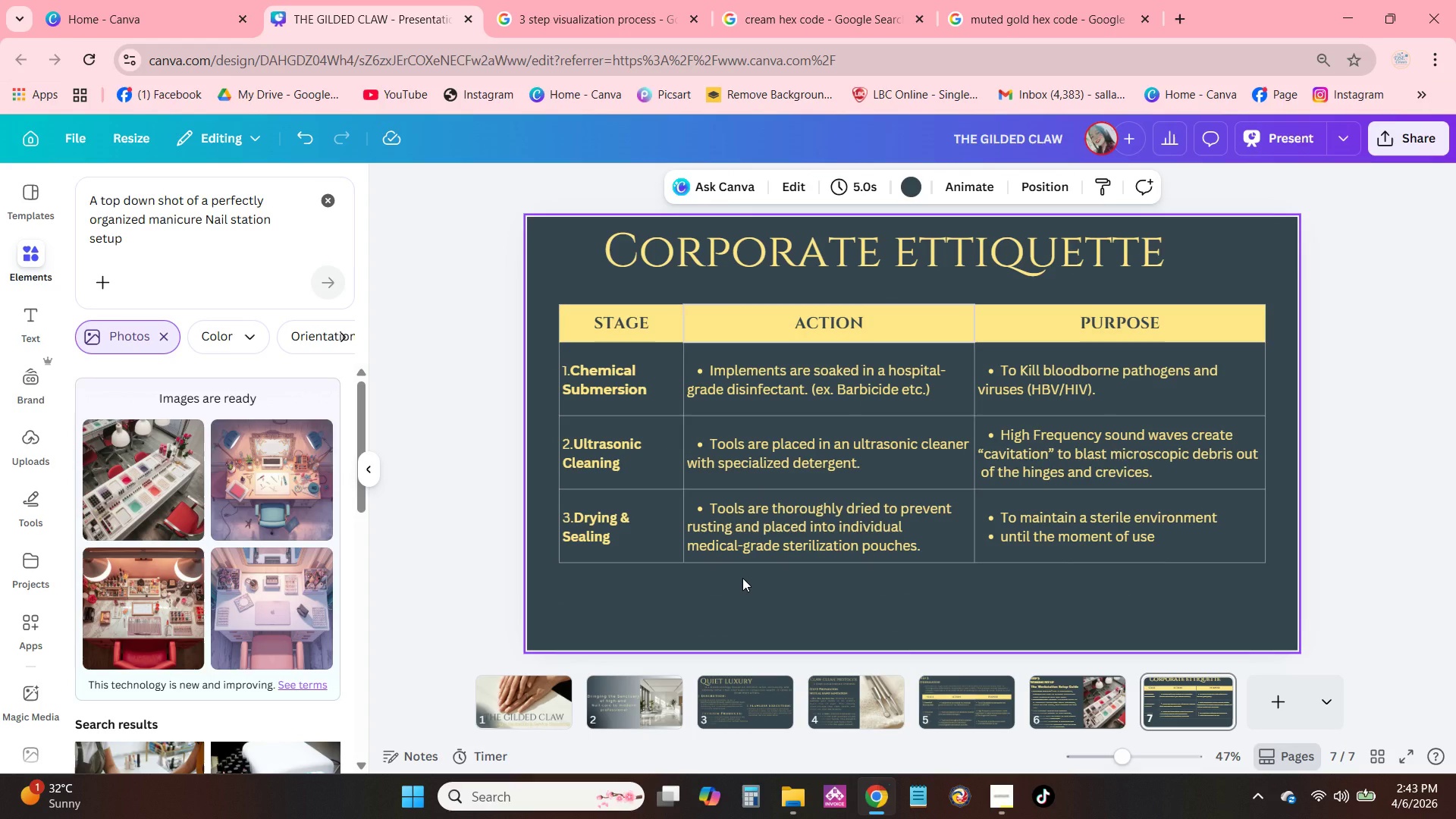 
left_click([580, 561])
 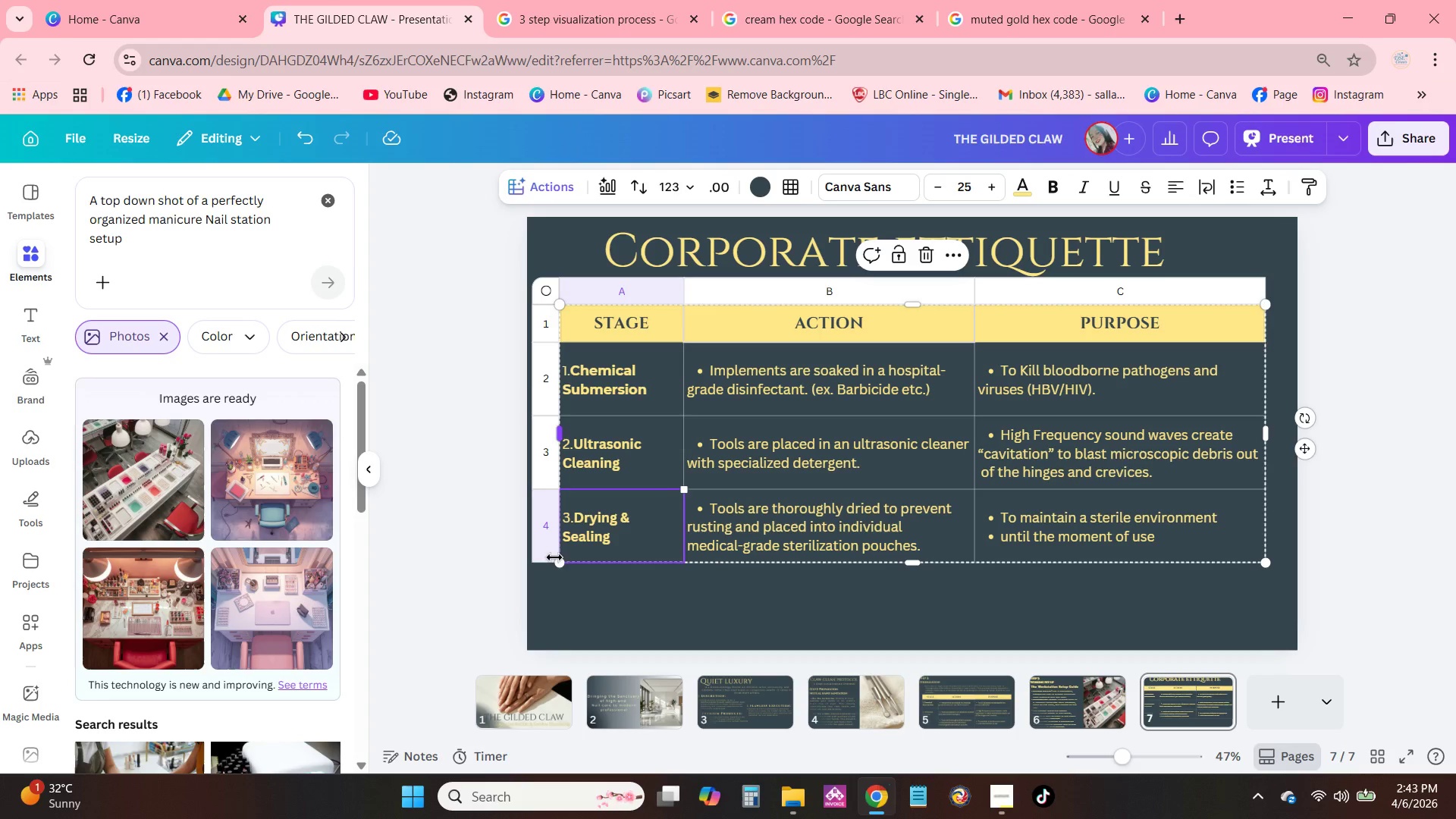 
left_click([571, 563])
 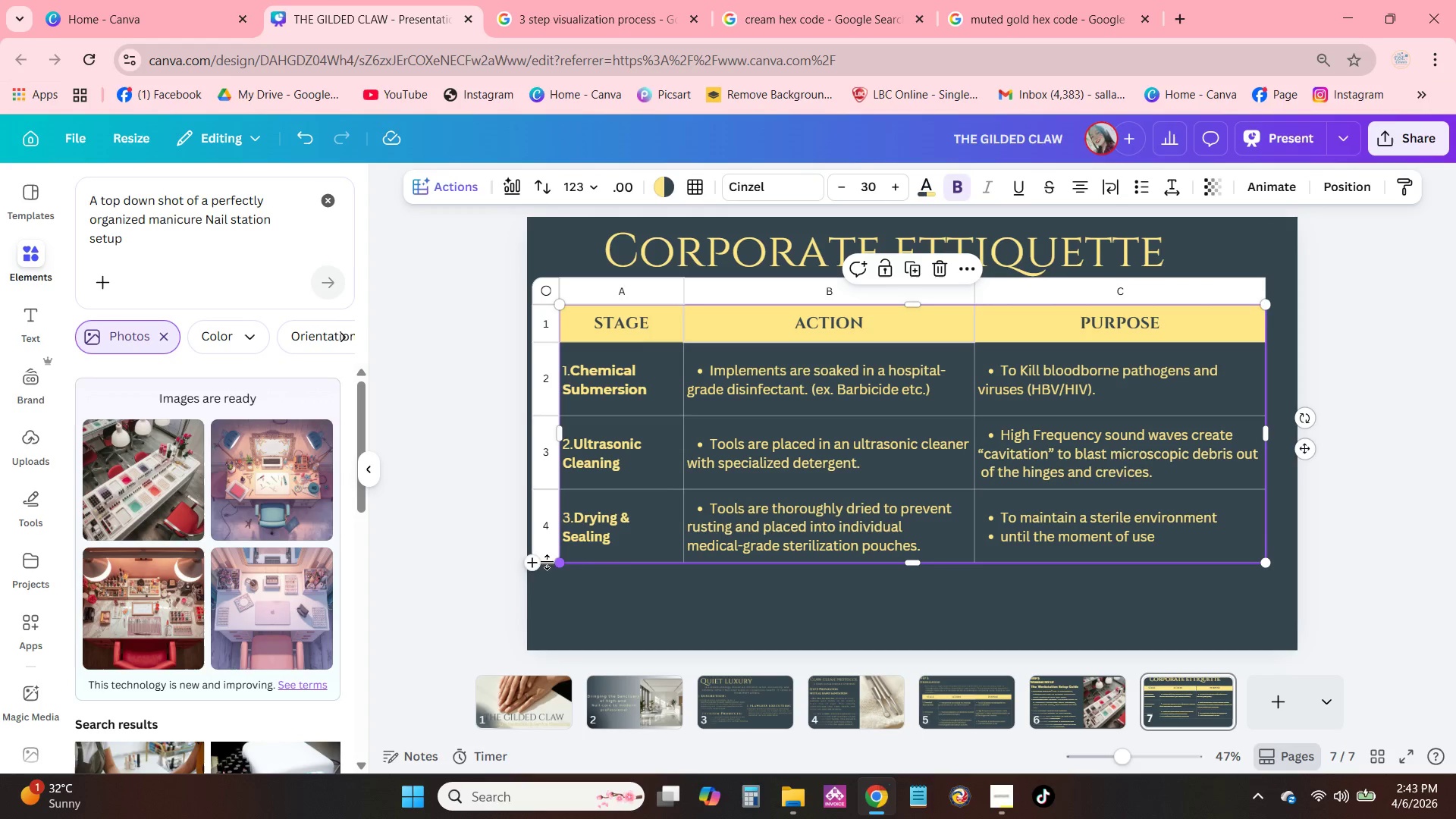 
left_click([534, 562])
 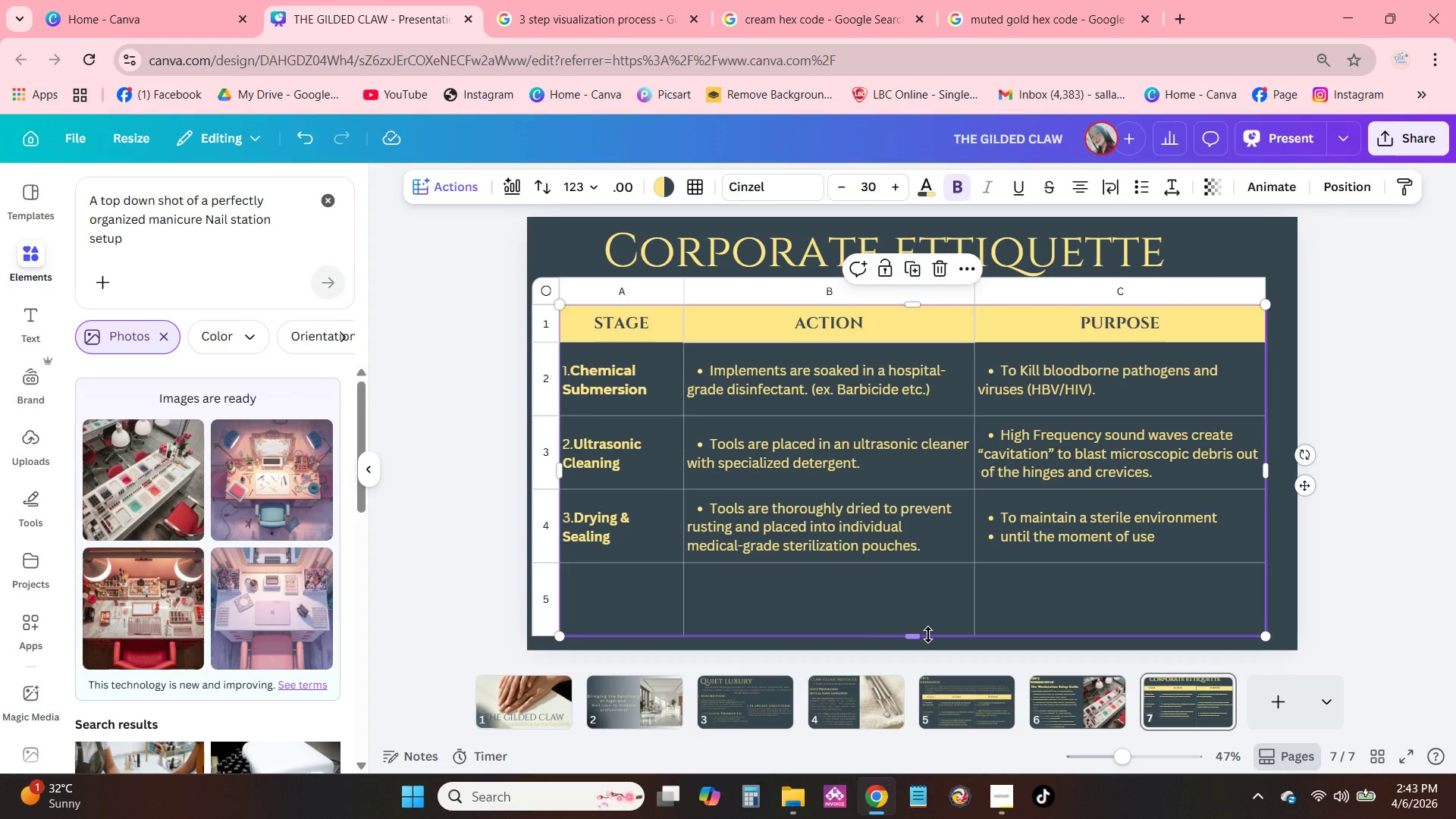 
left_click_drag(start_coordinate=[925, 636], to_coordinate=[930, 623])
 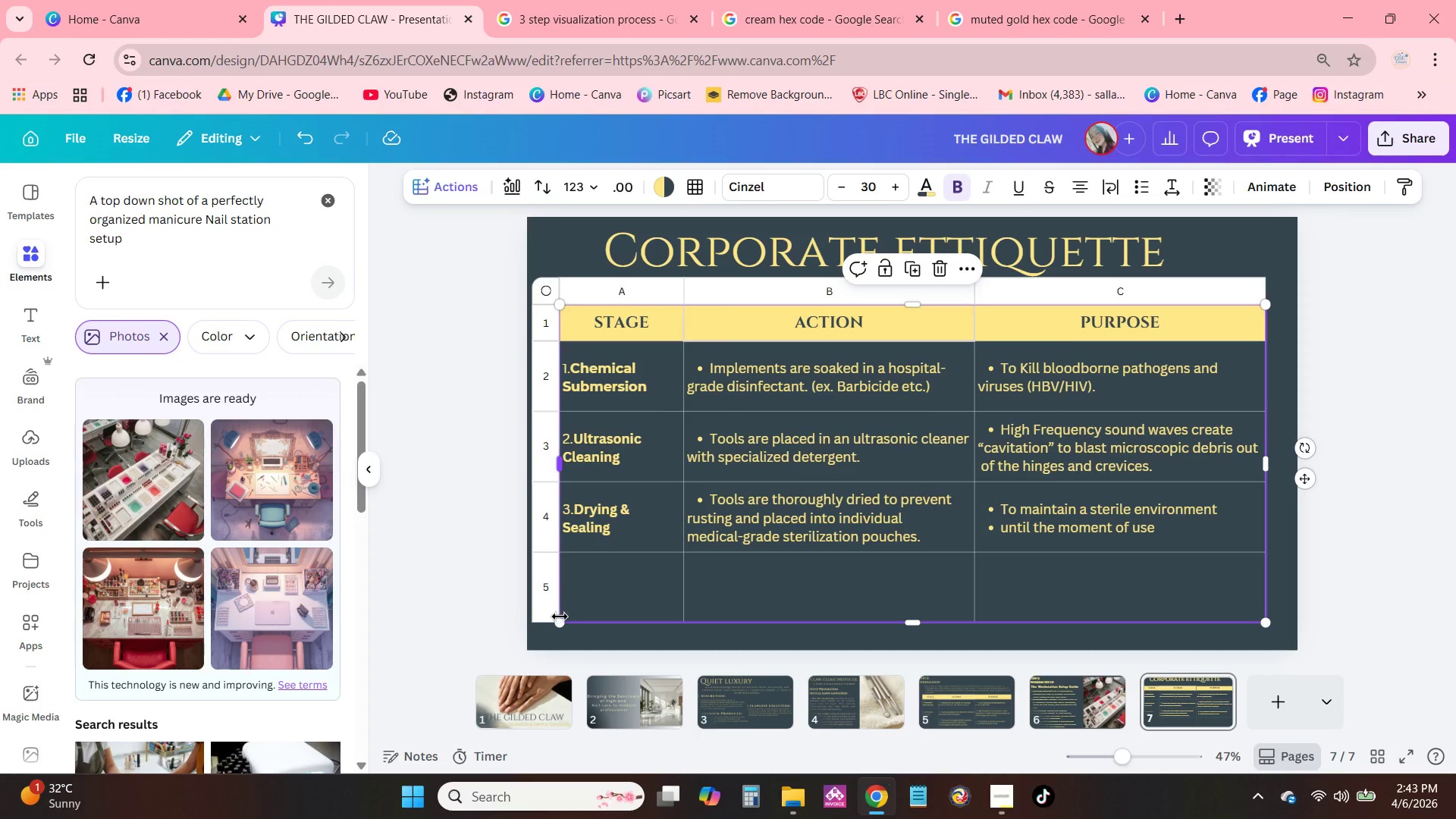 
left_click_drag(start_coordinate=[560, 620], to_coordinate=[562, 593])
 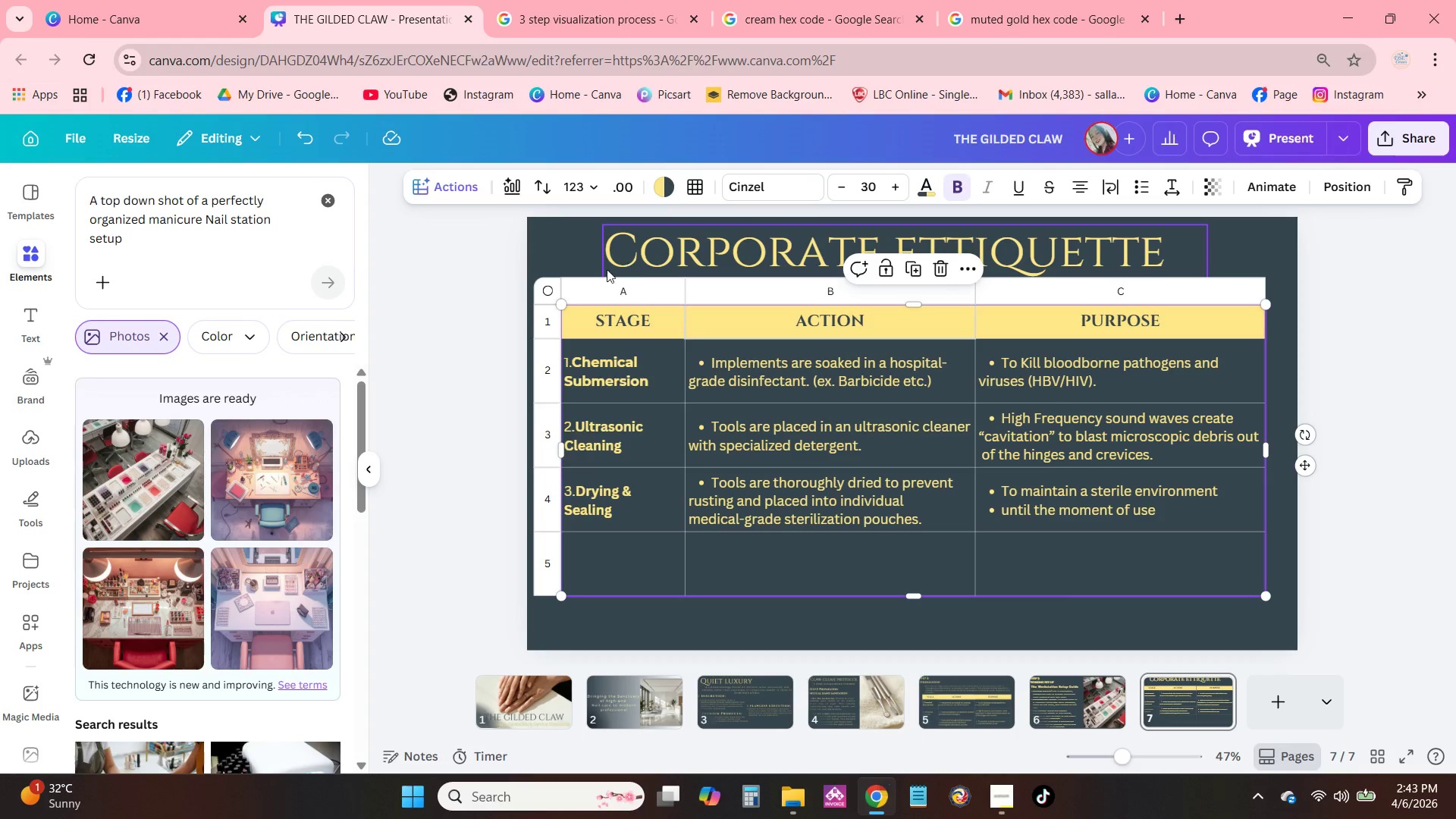 
double_click([598, 328])
 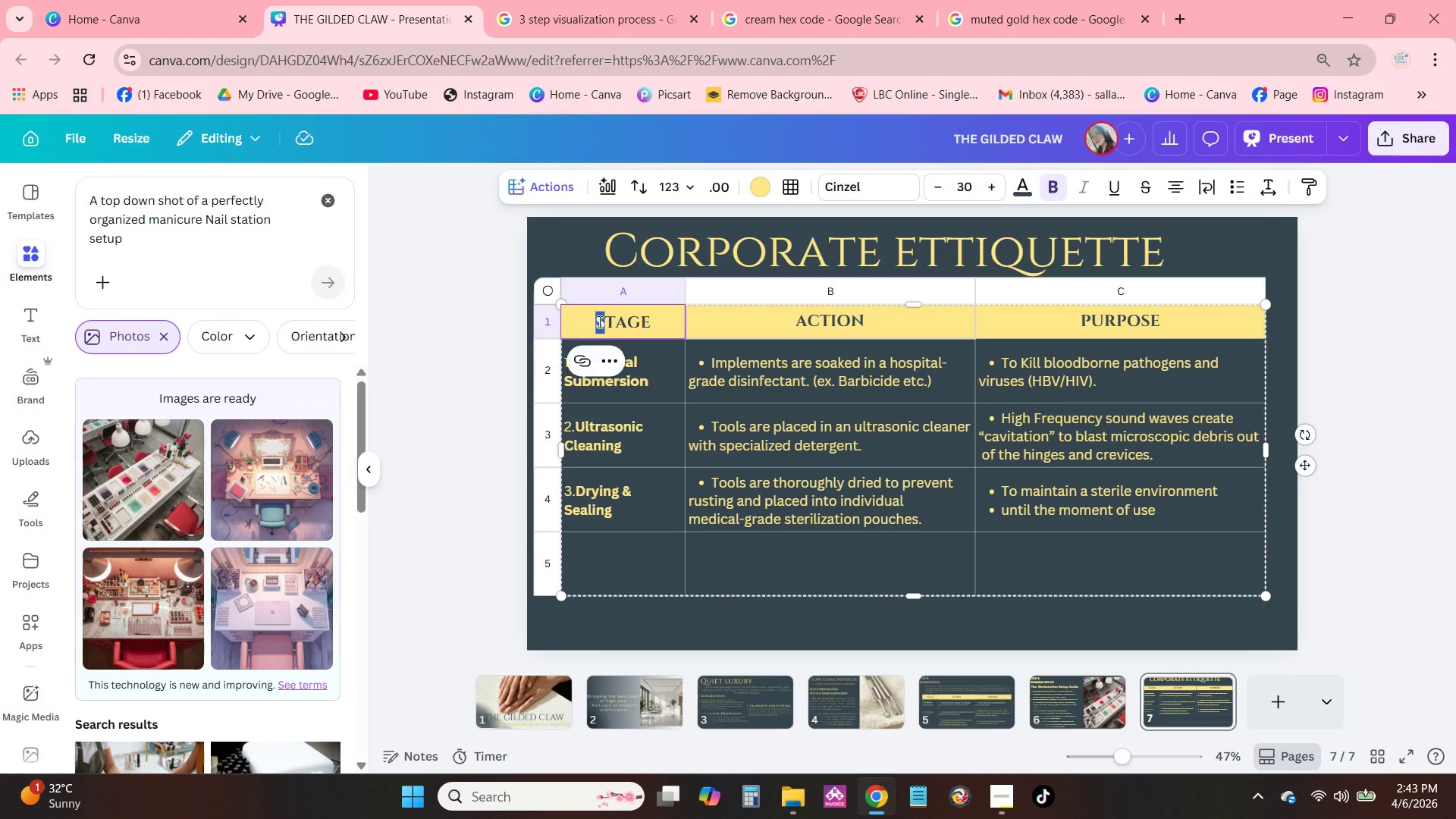 
double_click([595, 318])
 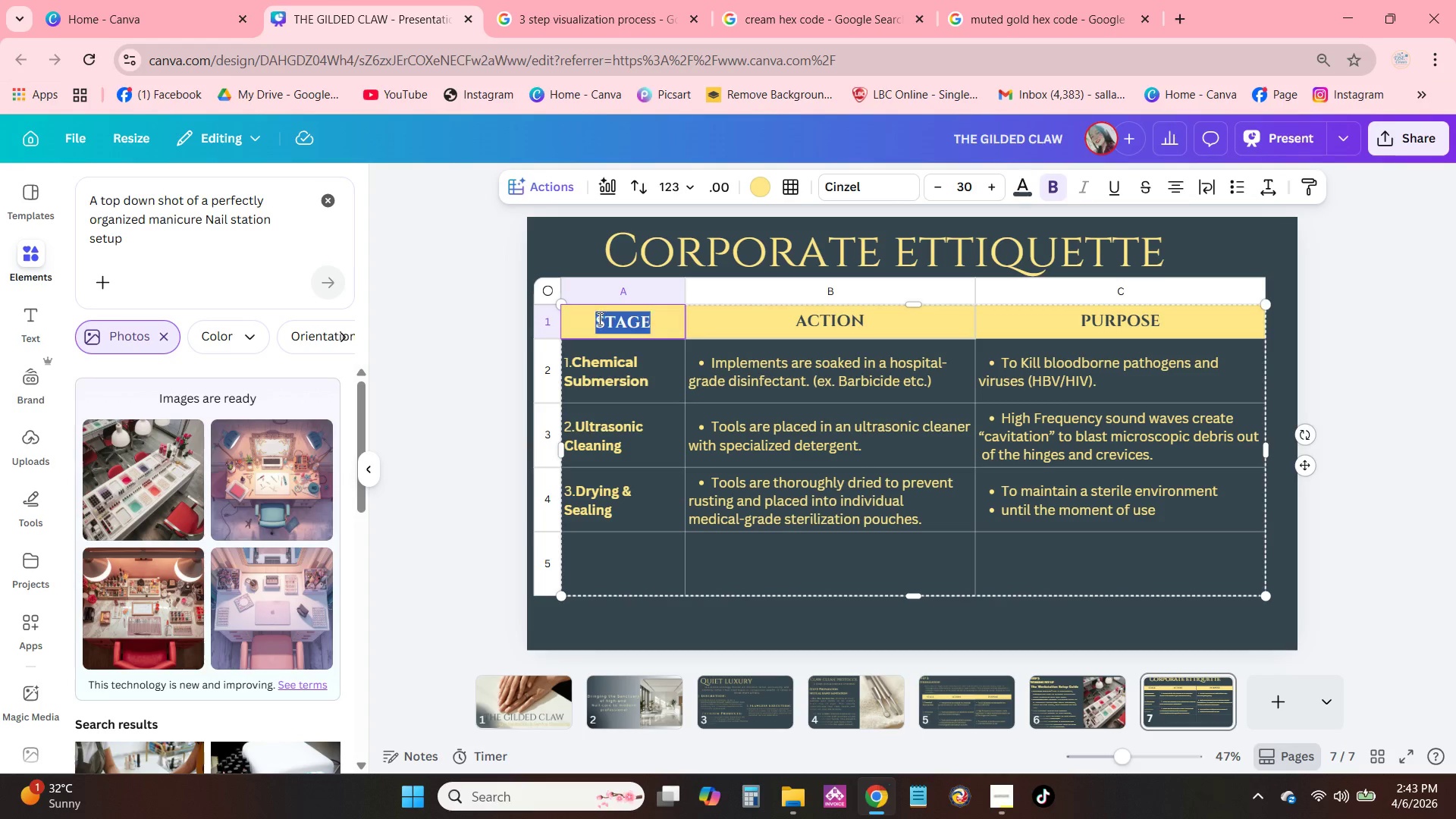 
left_click_drag(start_coordinate=[595, 317], to_coordinate=[651, 321])
 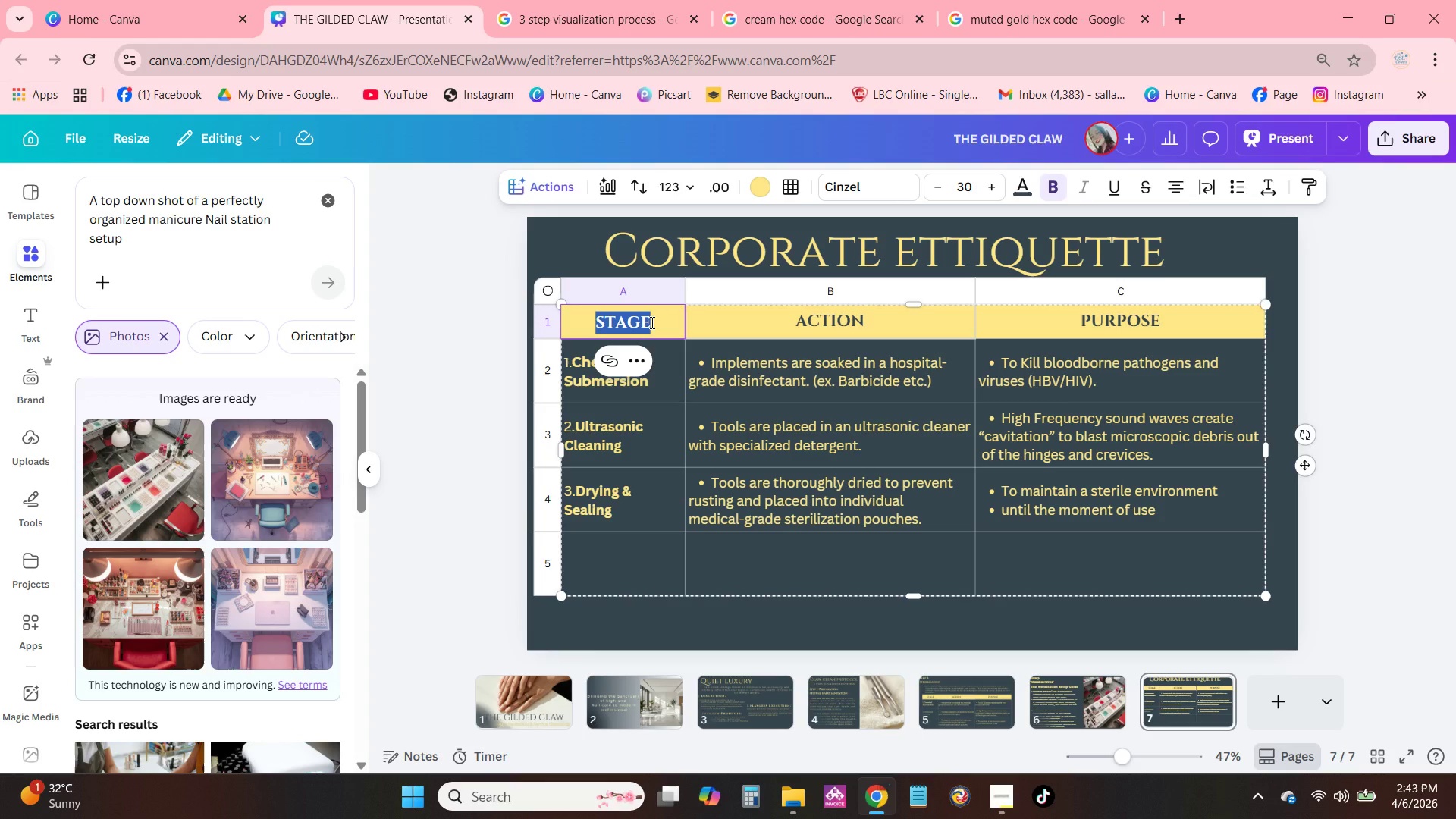 
type(Cae)
key(Backspace)
type(tefg)
key(Backspace)
key(Backspace)
type(gory)
 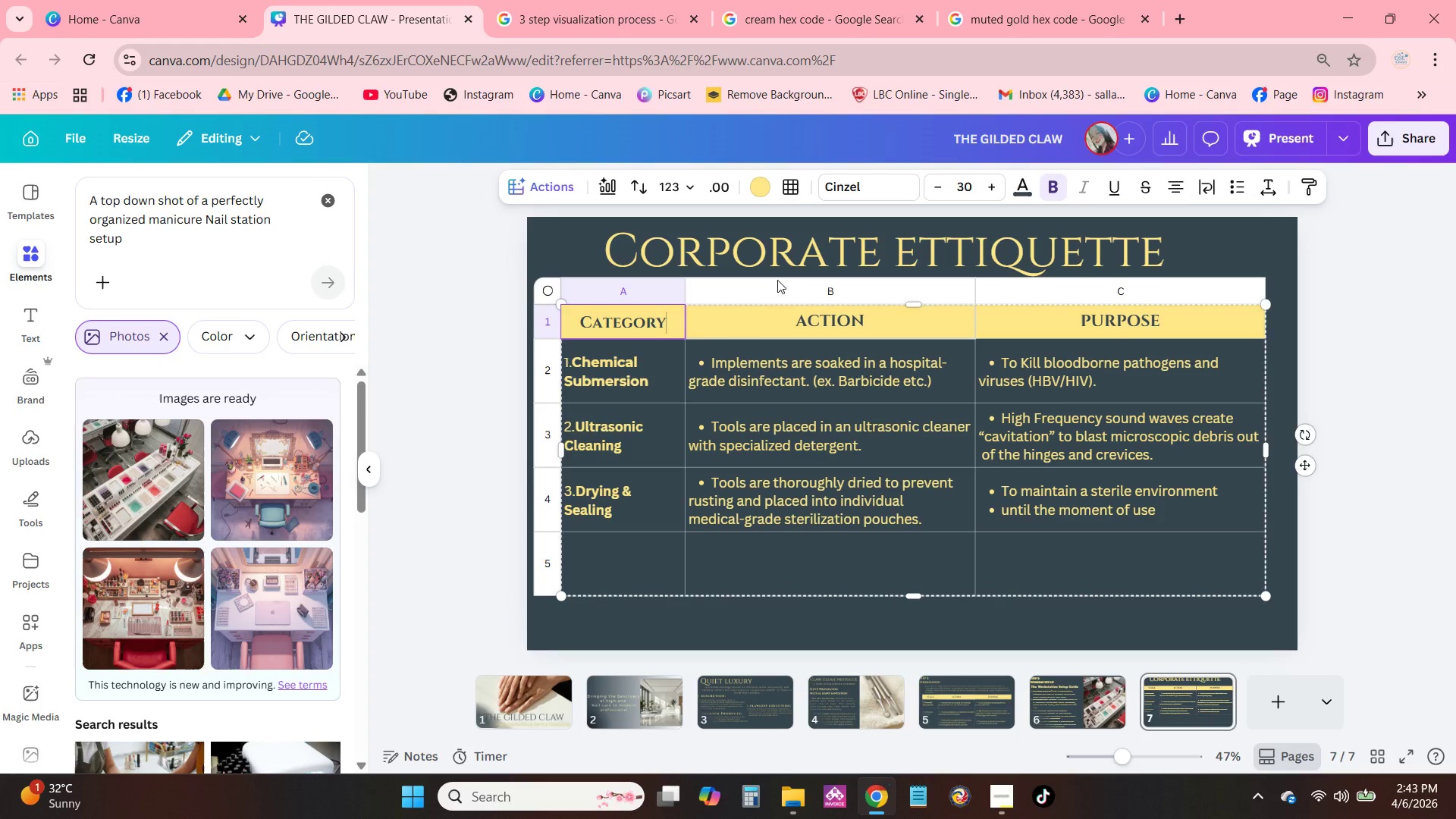 
double_click([799, 315])
 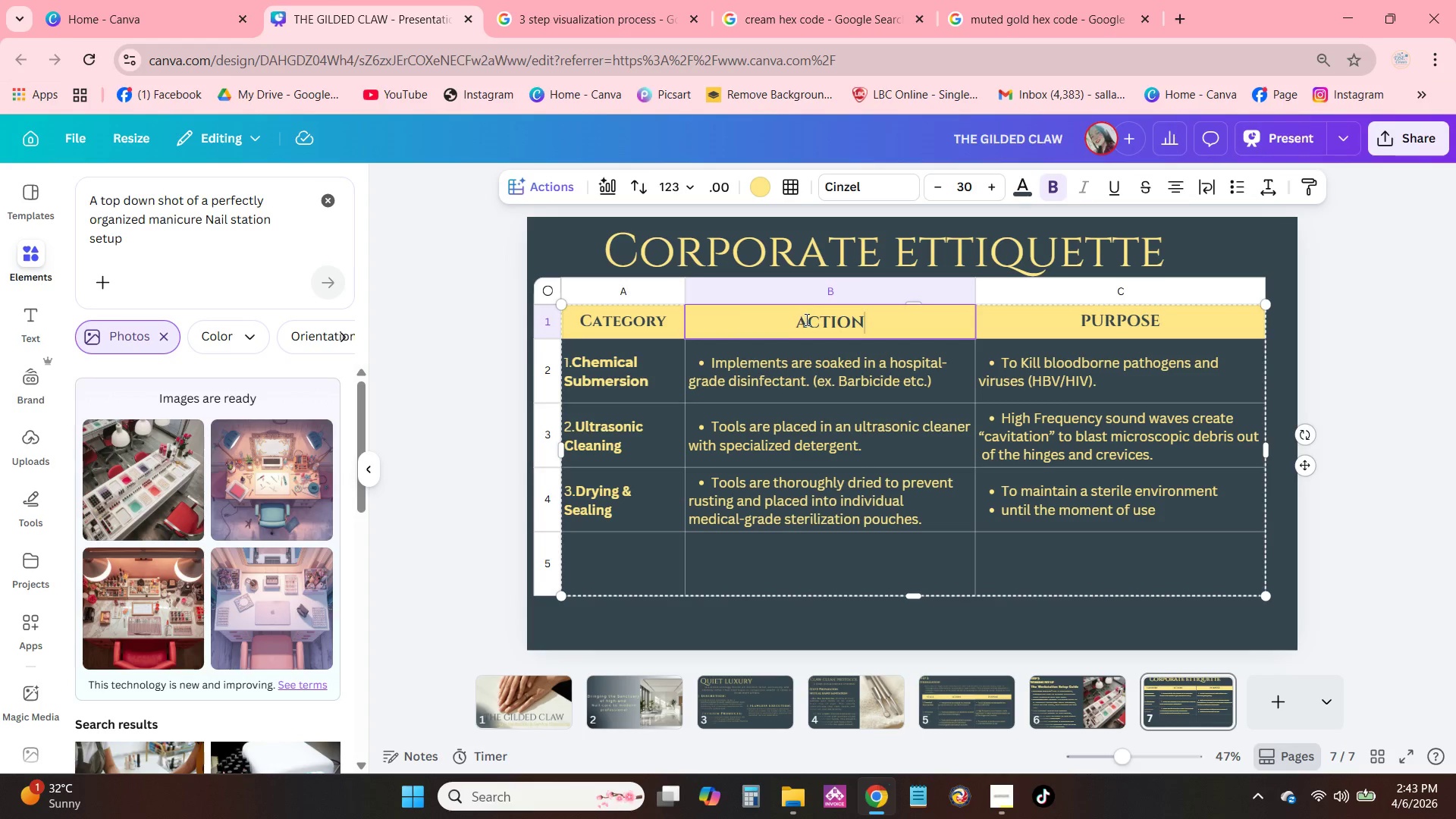 
triple_click([805, 319])
 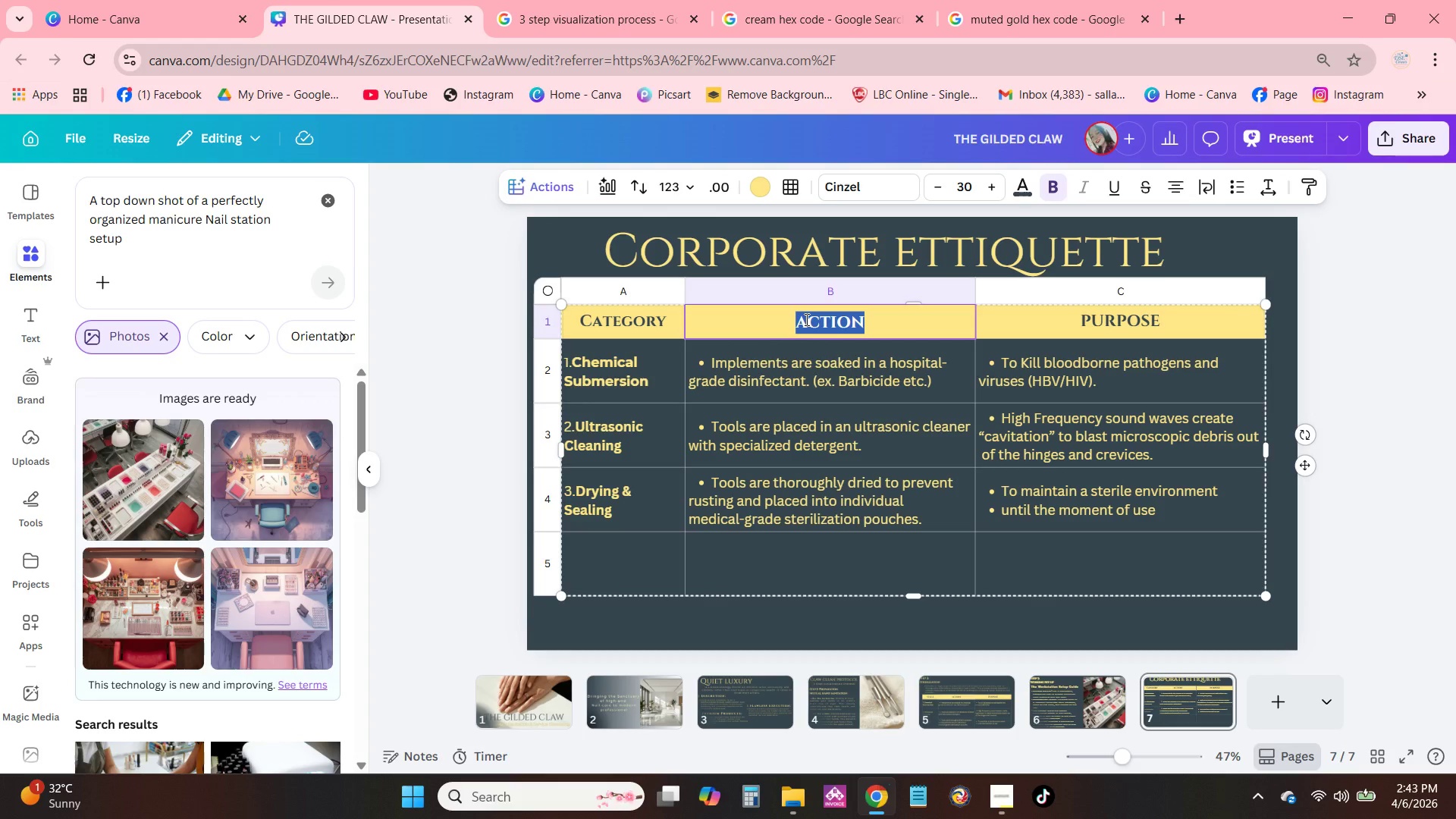 
triple_click([805, 319])
 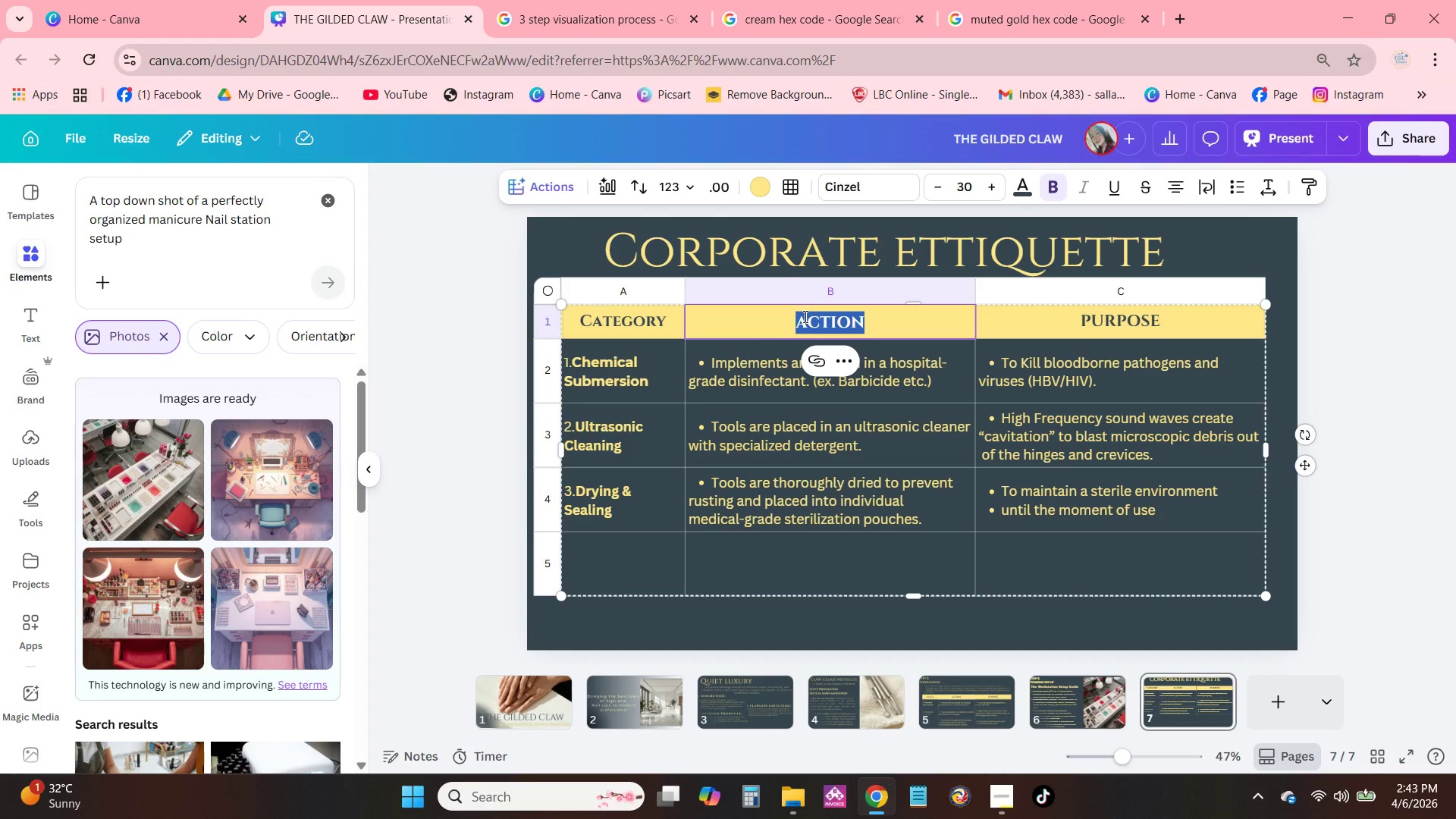 
type(do's)
 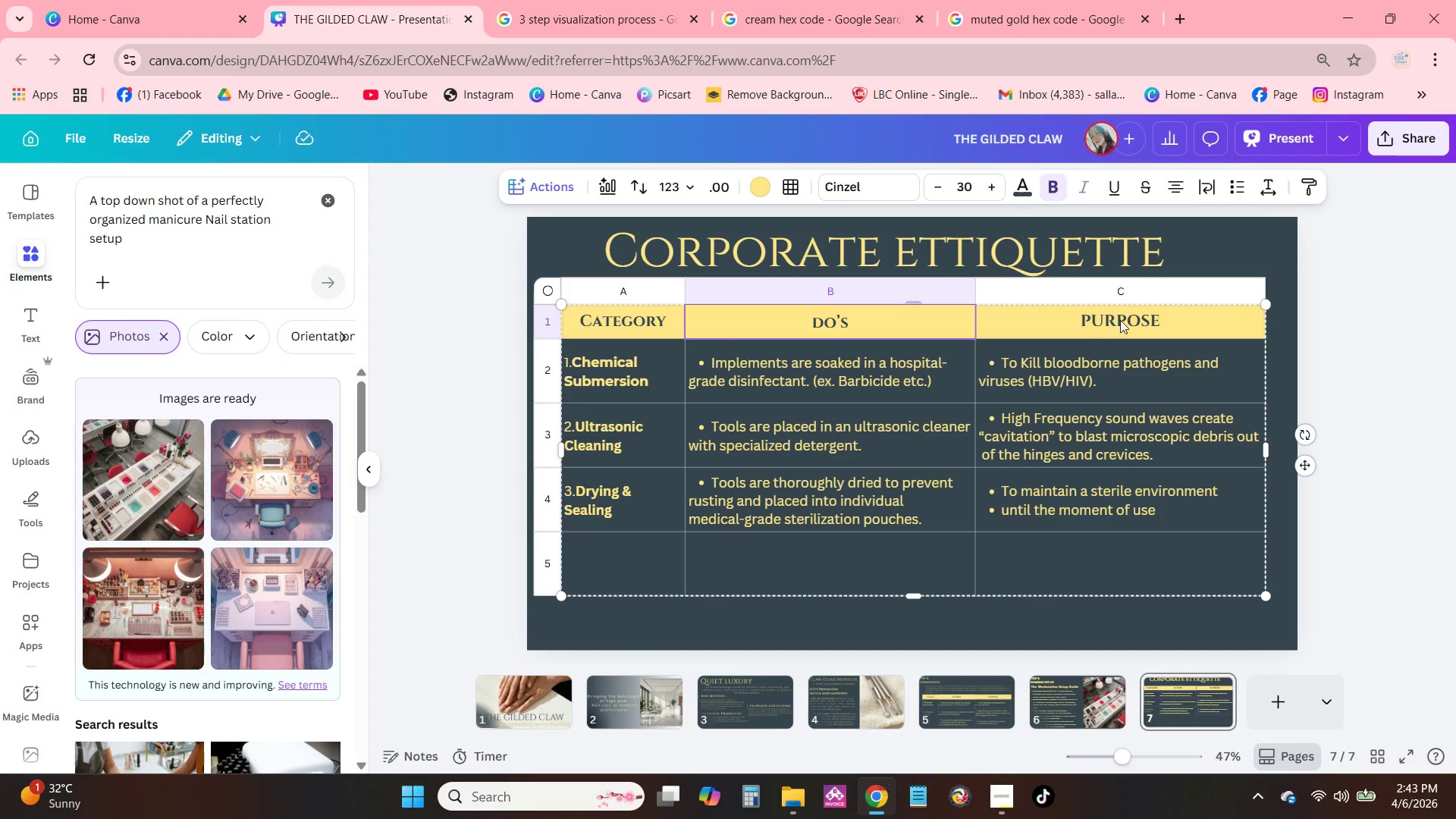 
double_click([1117, 326])
 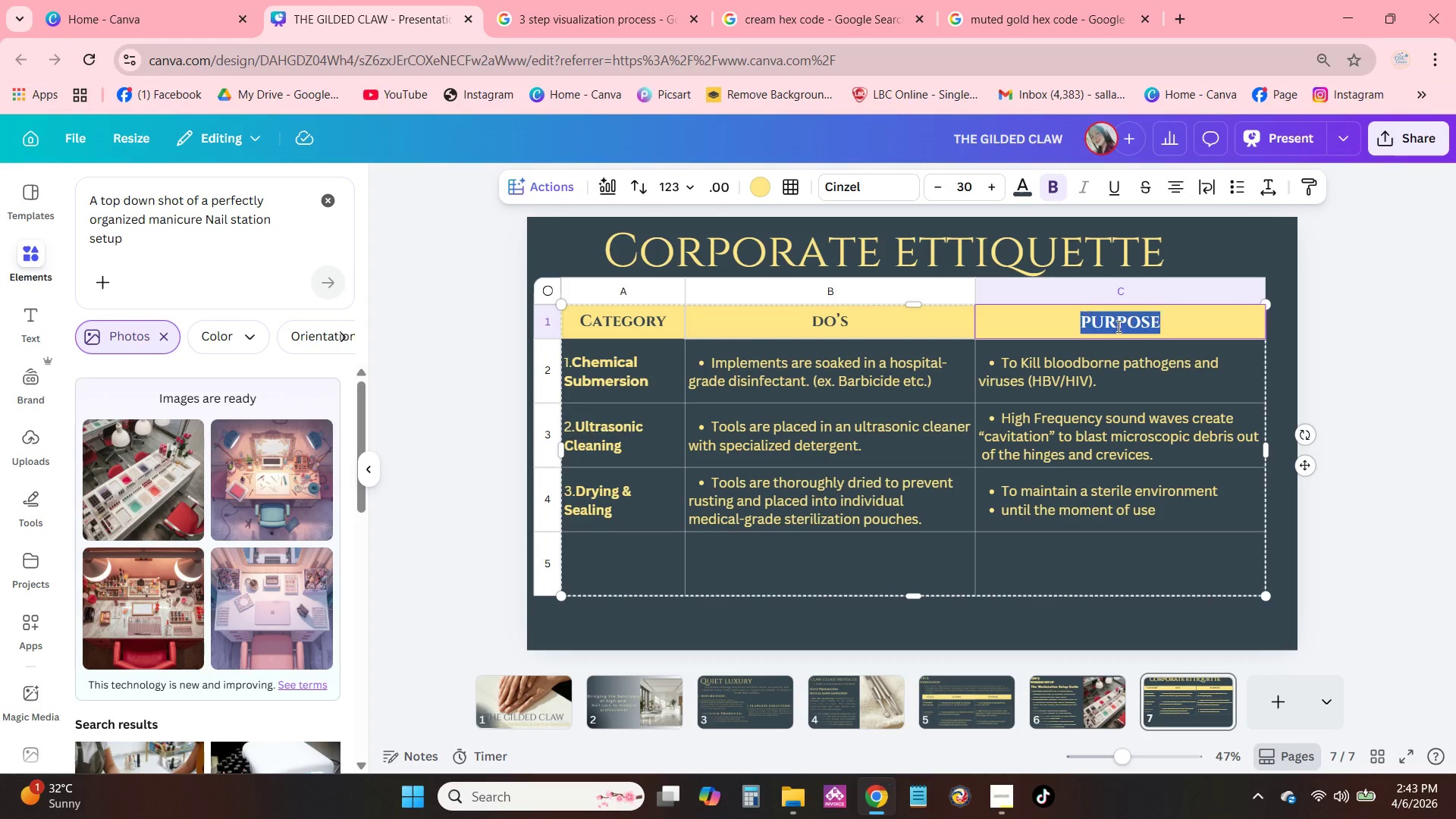 
triple_click([1117, 326])
 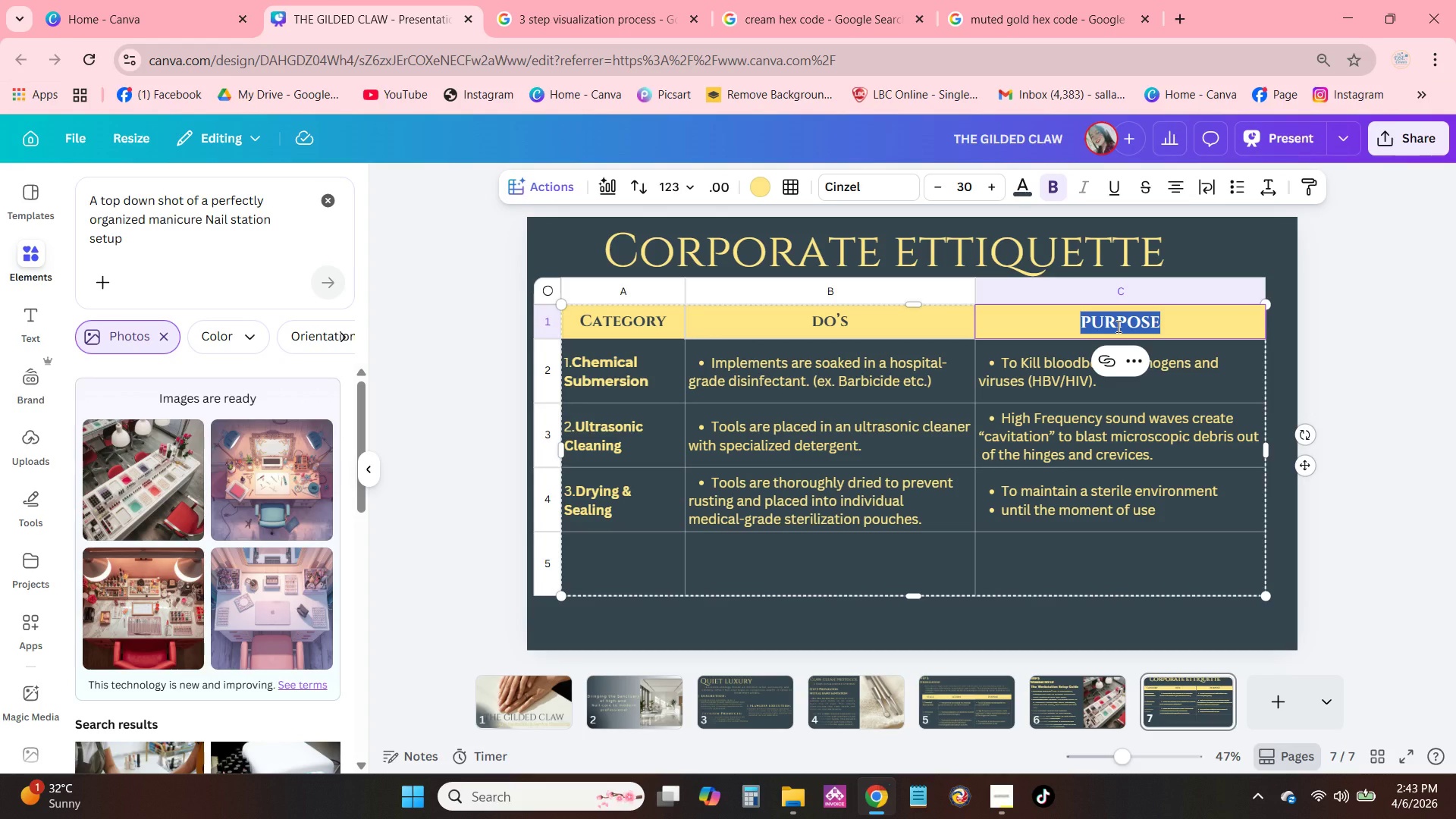 
type(don't)
 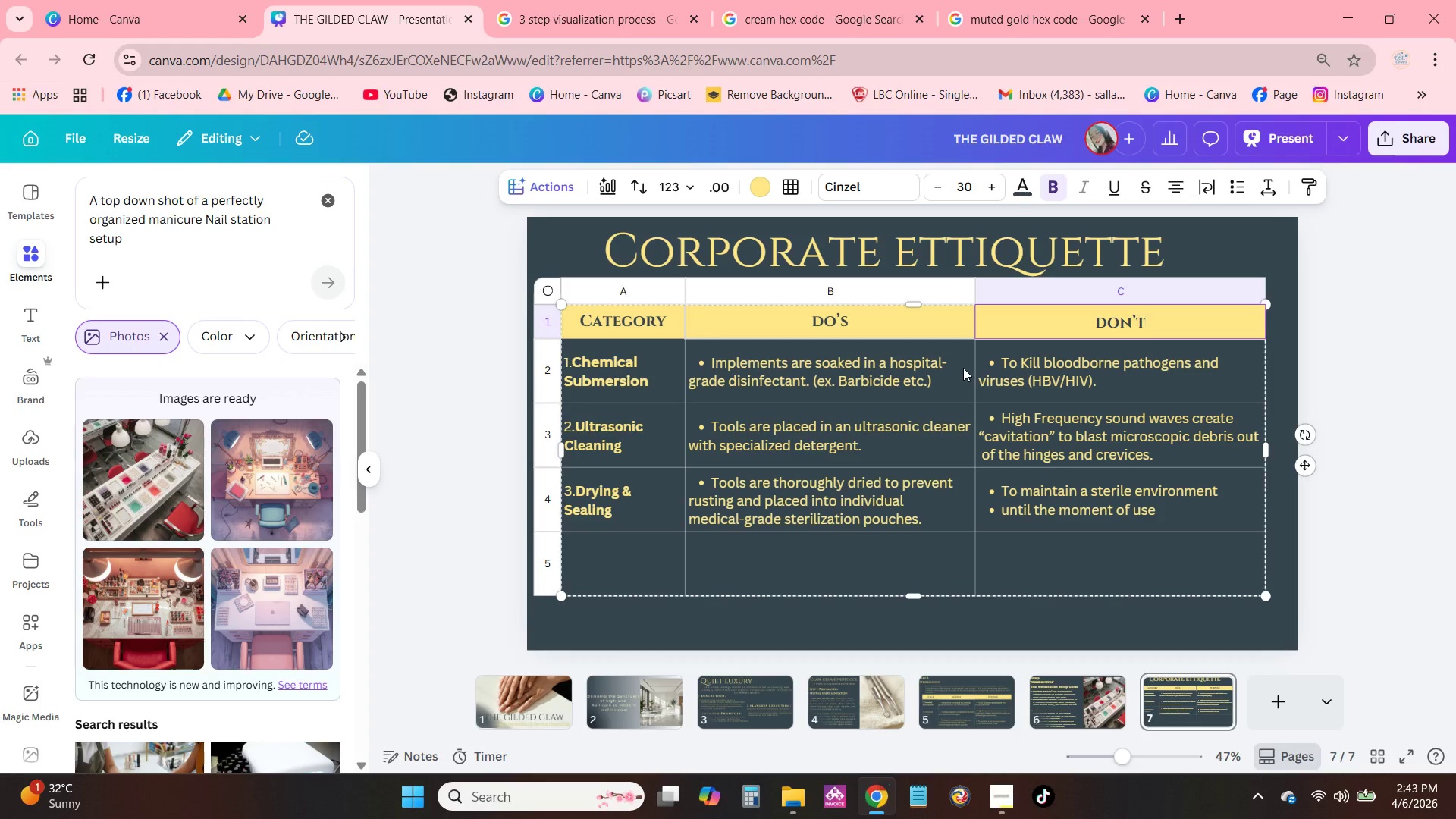 
left_click([1254, 271])
 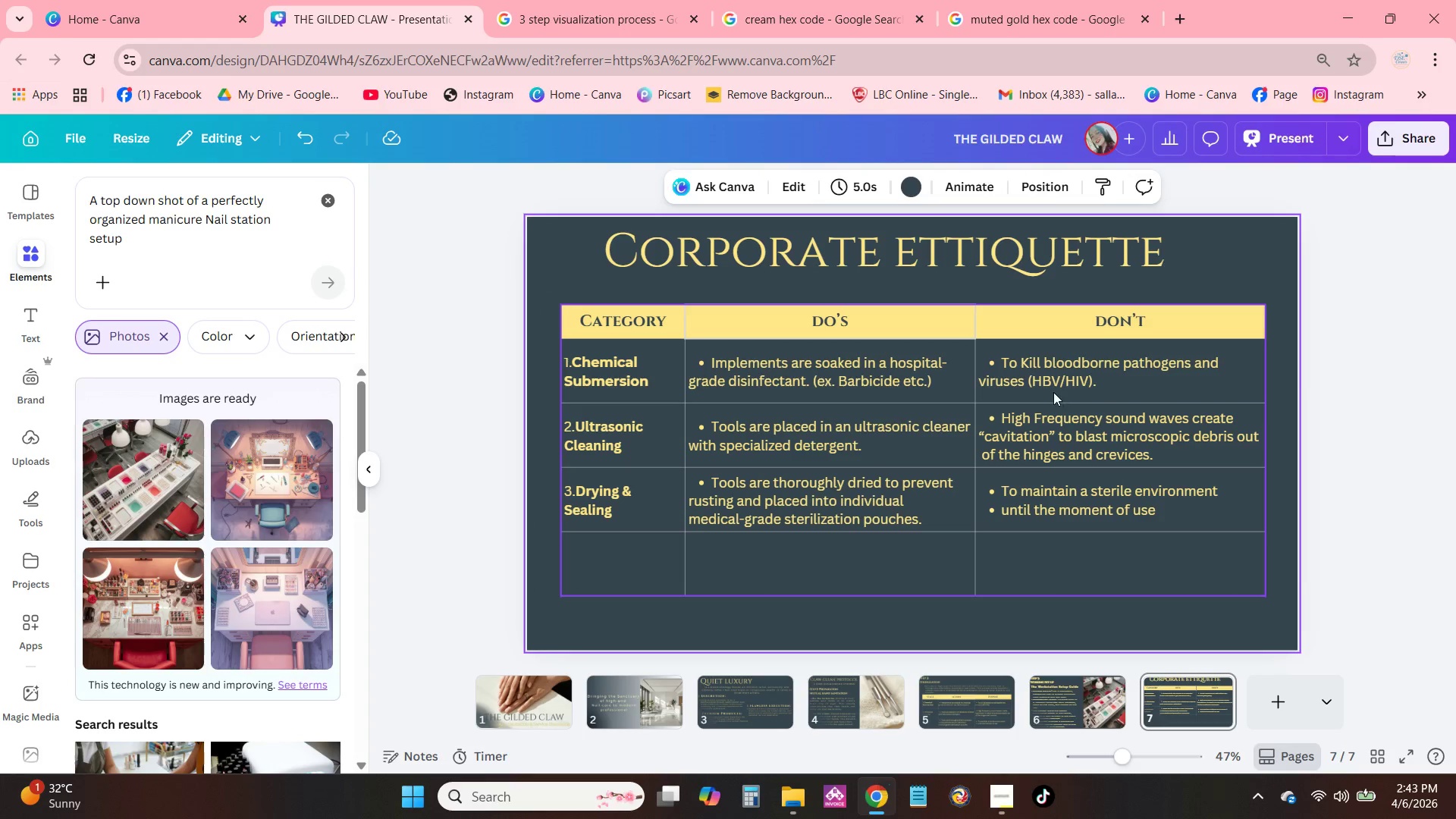 
left_click_drag(start_coordinate=[1046, 396], to_coordinate=[1036, 377])
 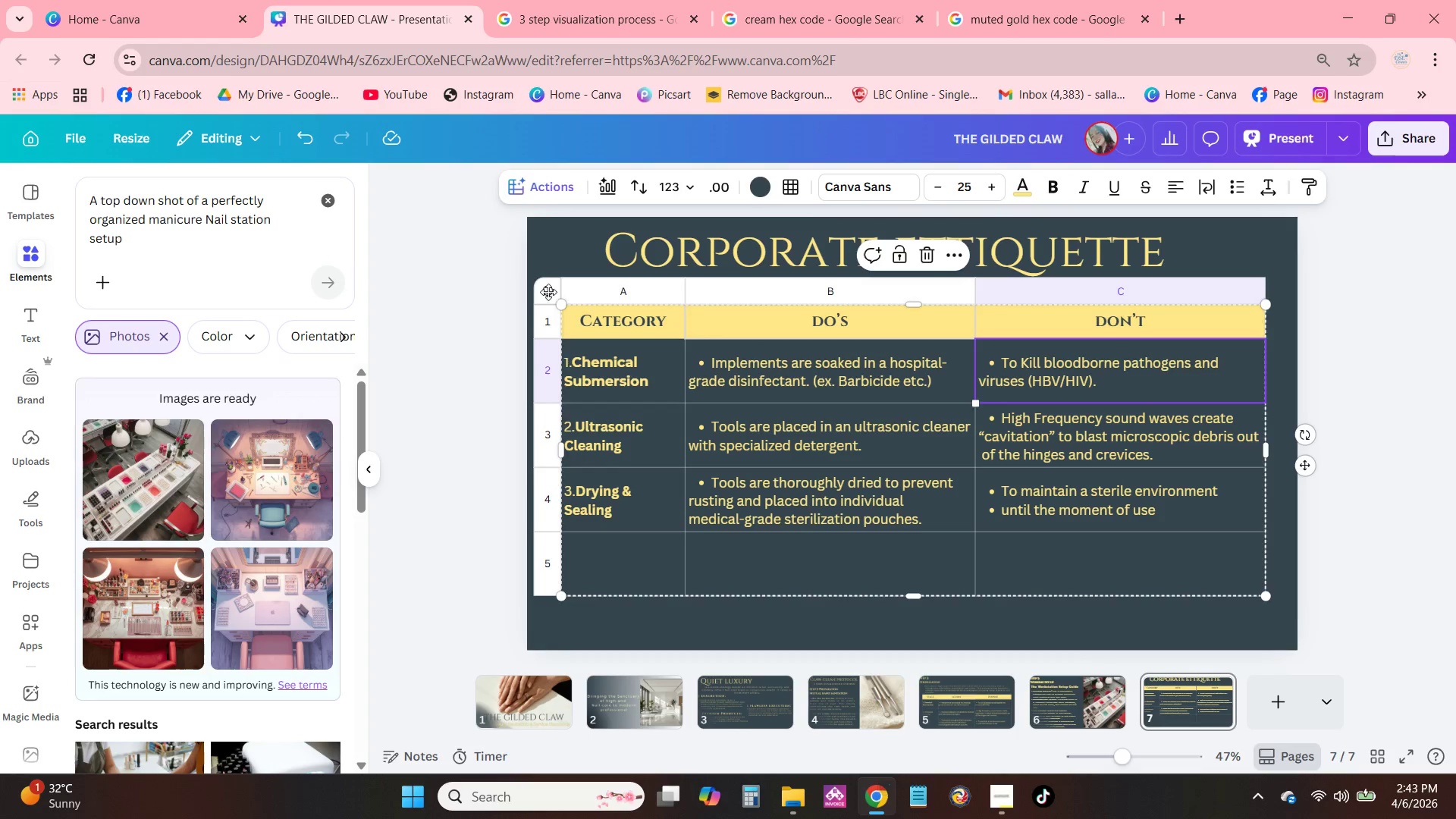 
left_click_drag(start_coordinate=[548, 292], to_coordinate=[538, 269])
 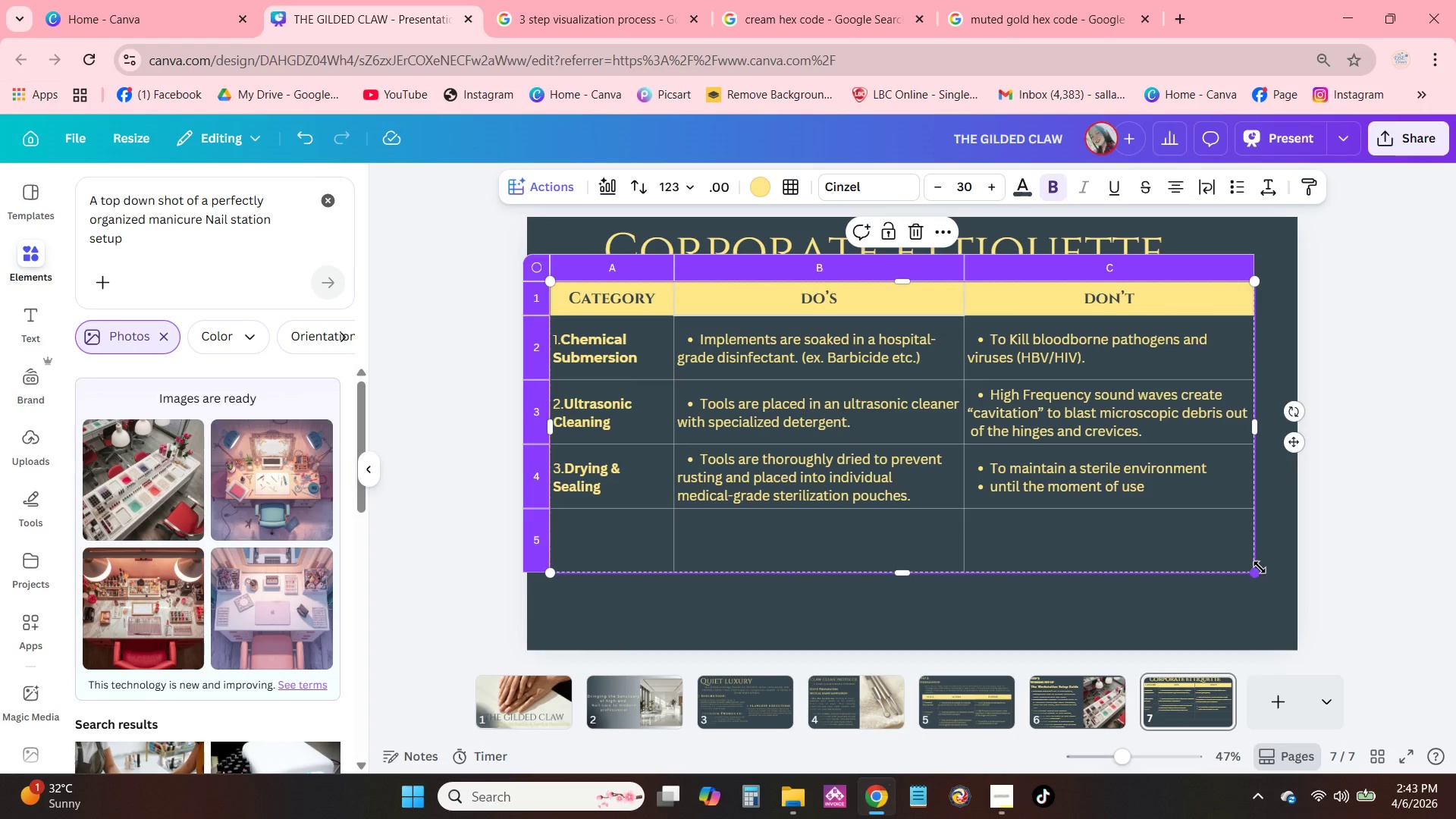 
left_click_drag(start_coordinate=[1255, 569], to_coordinate=[1284, 623])
 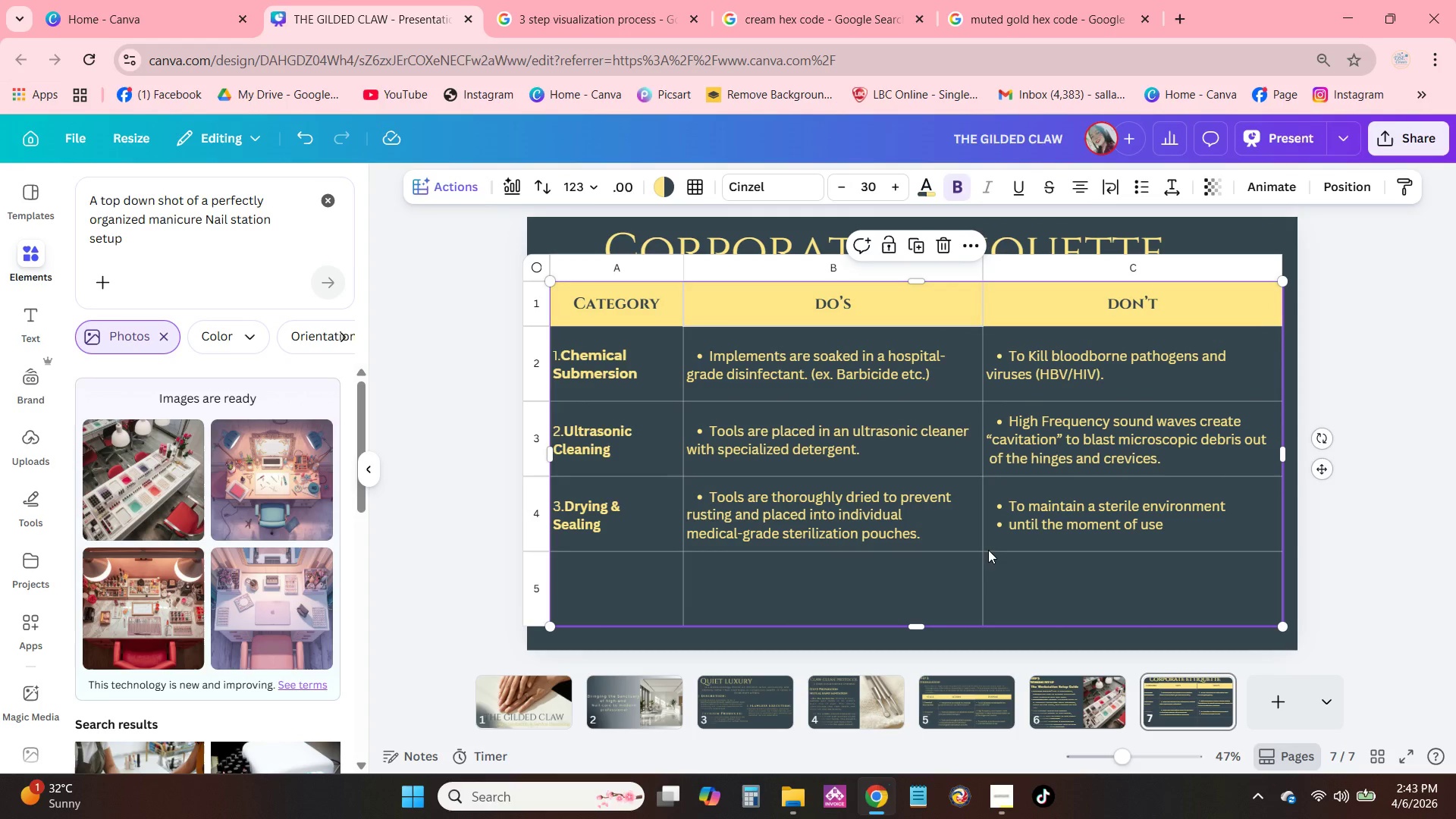 
left_click([982, 550])
 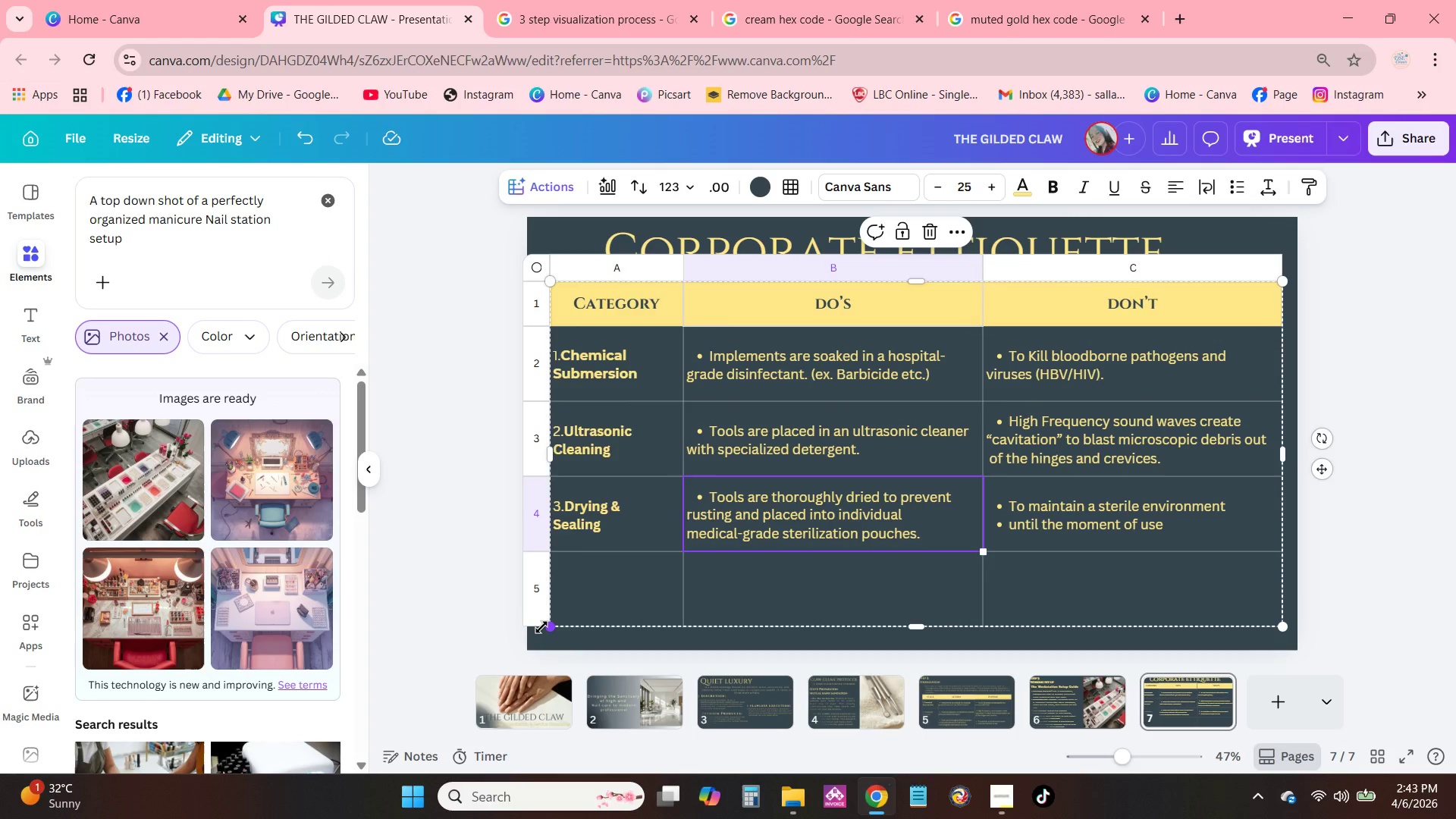 
left_click_drag(start_coordinate=[536, 624], to_coordinate=[535, 611])
 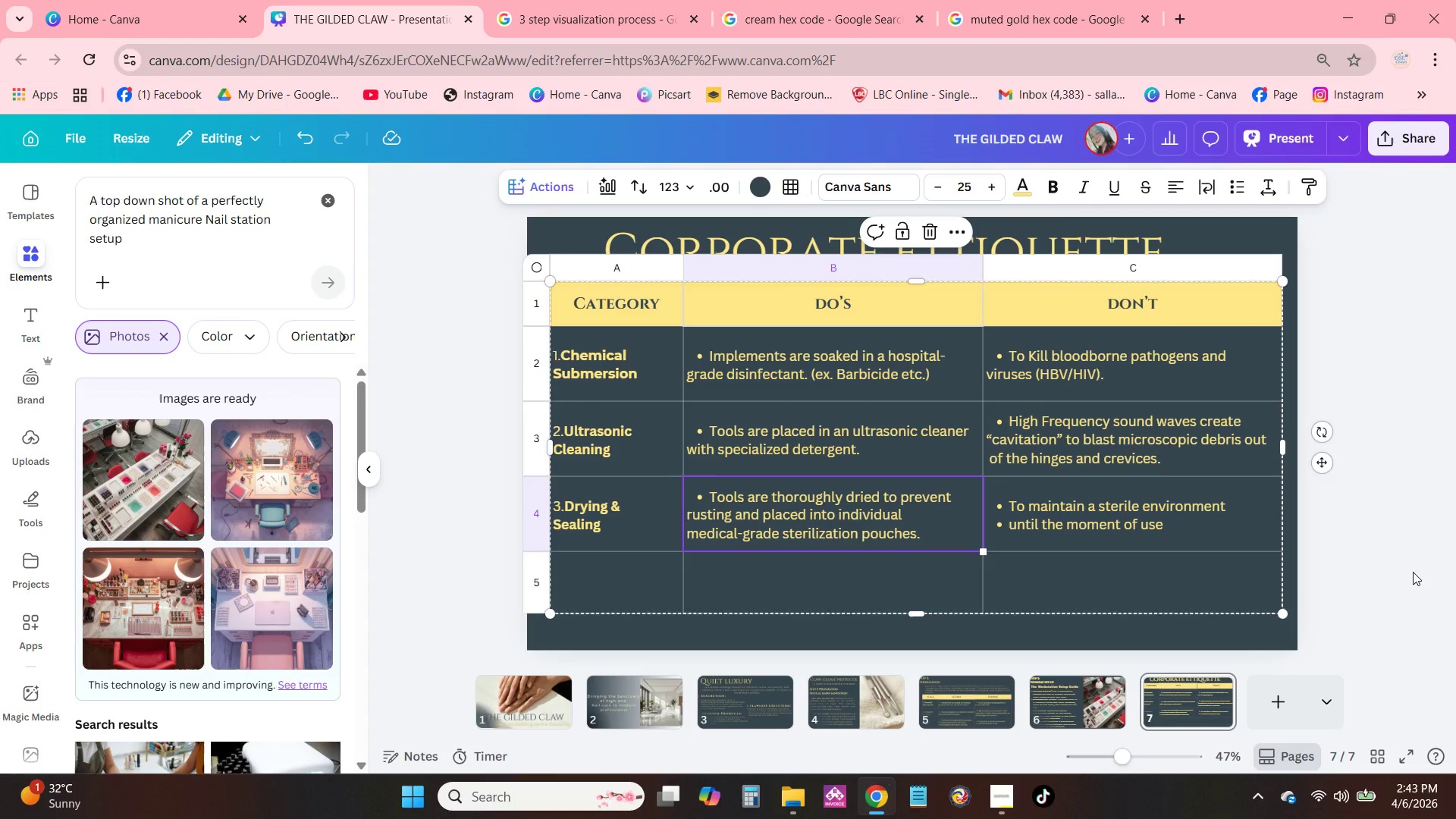 
left_click([1413, 572])
 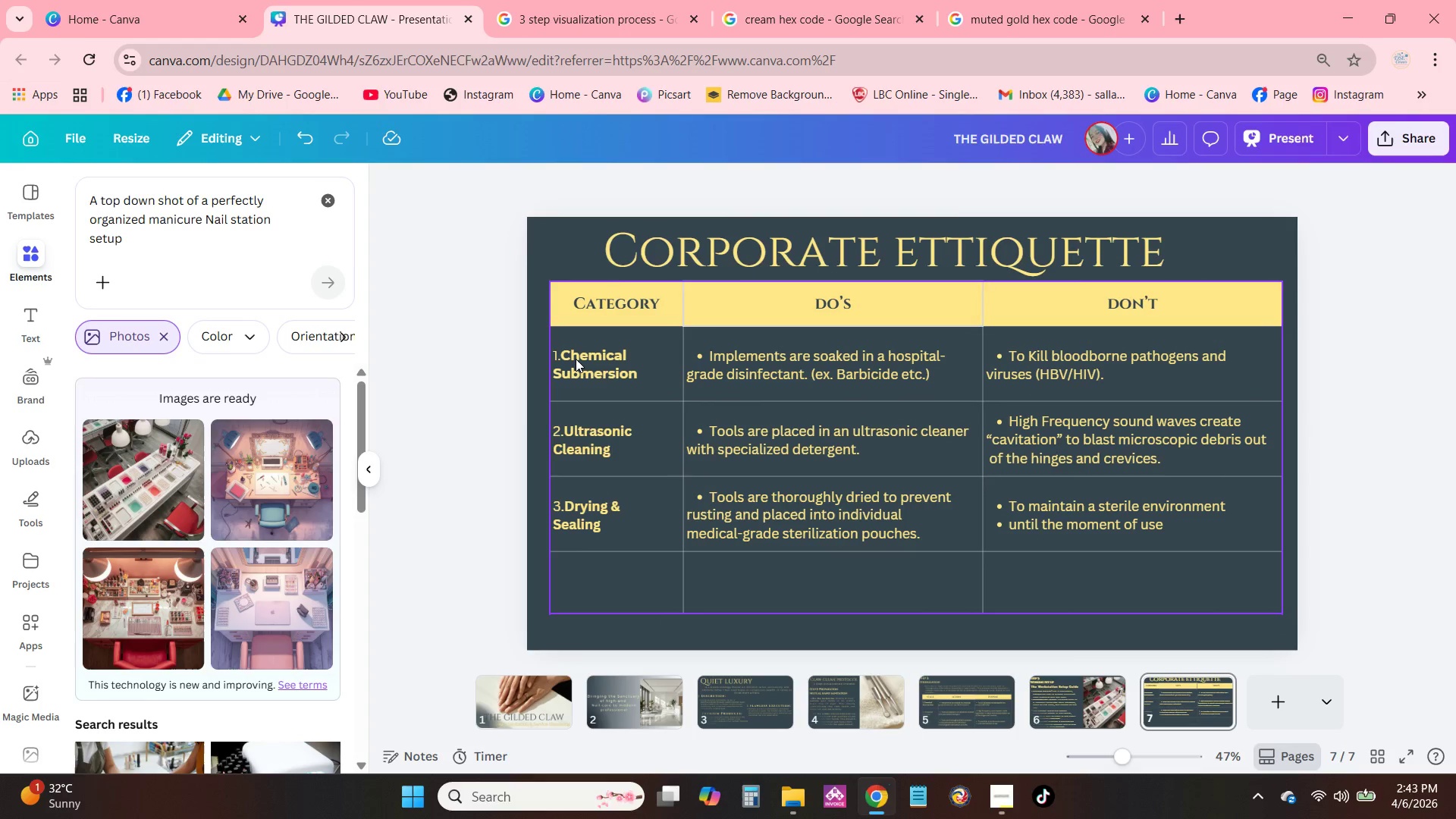 
double_click([576, 358])
 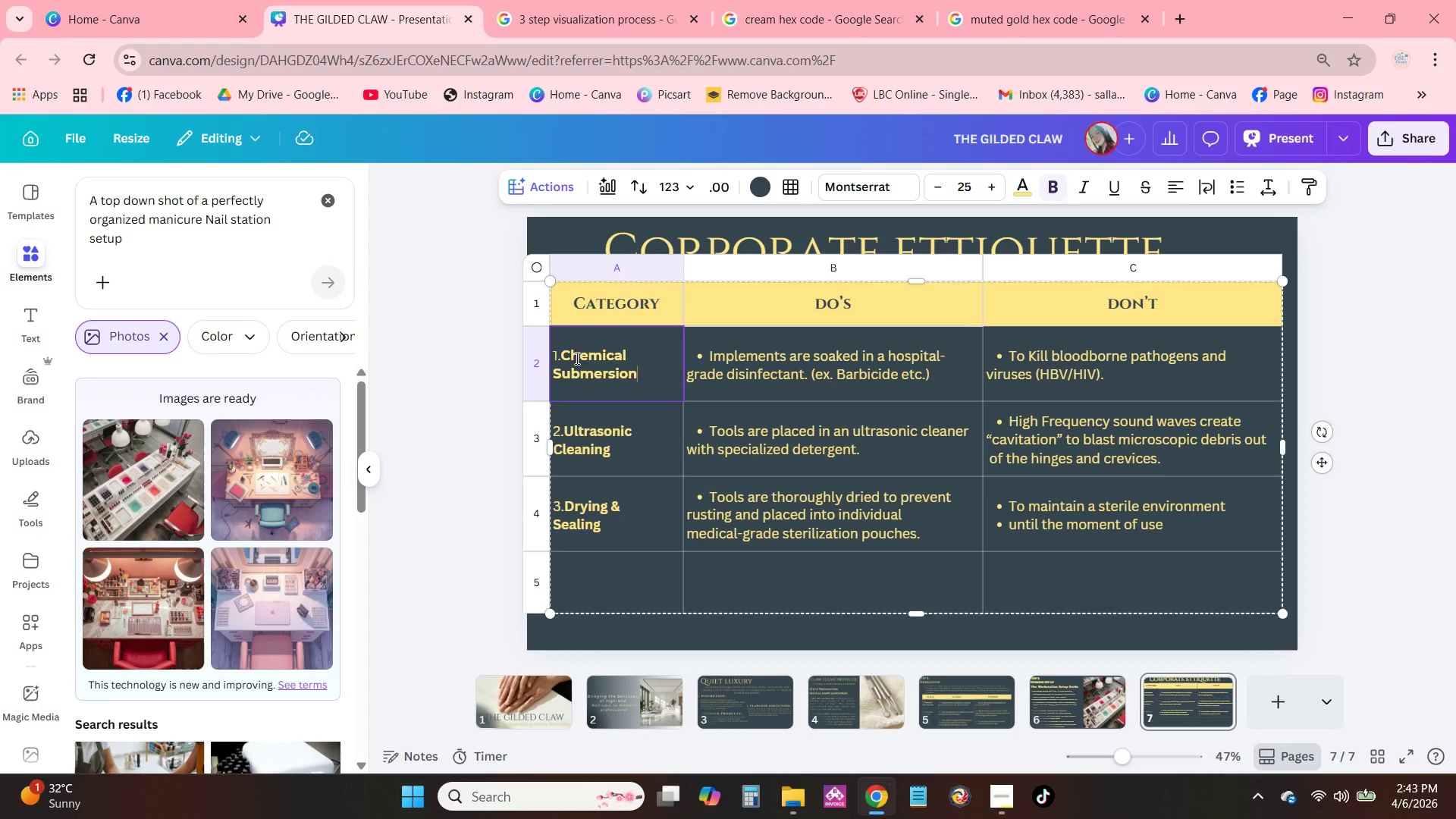 
triple_click([576, 358])
 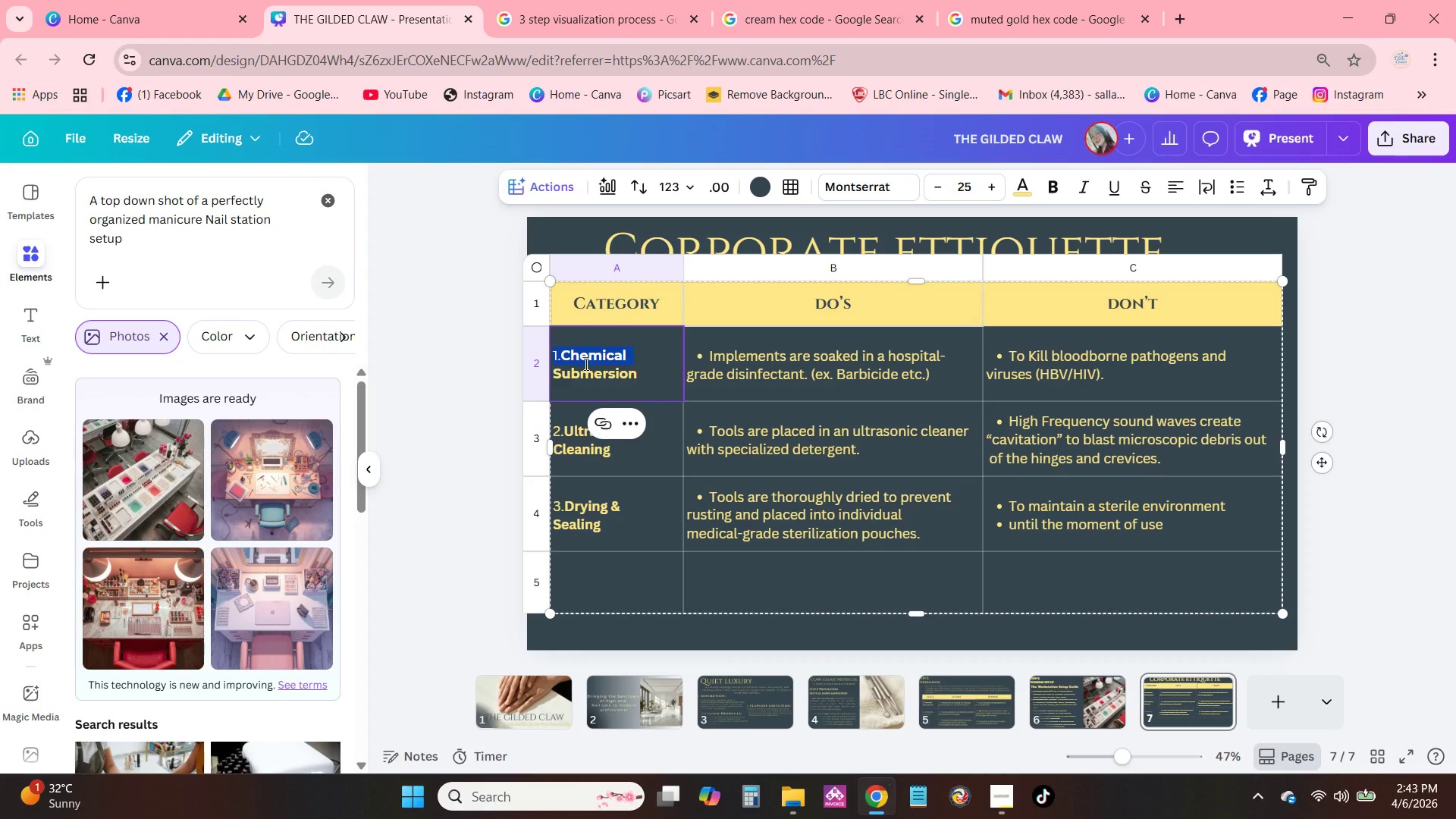 
left_click([585, 365])
 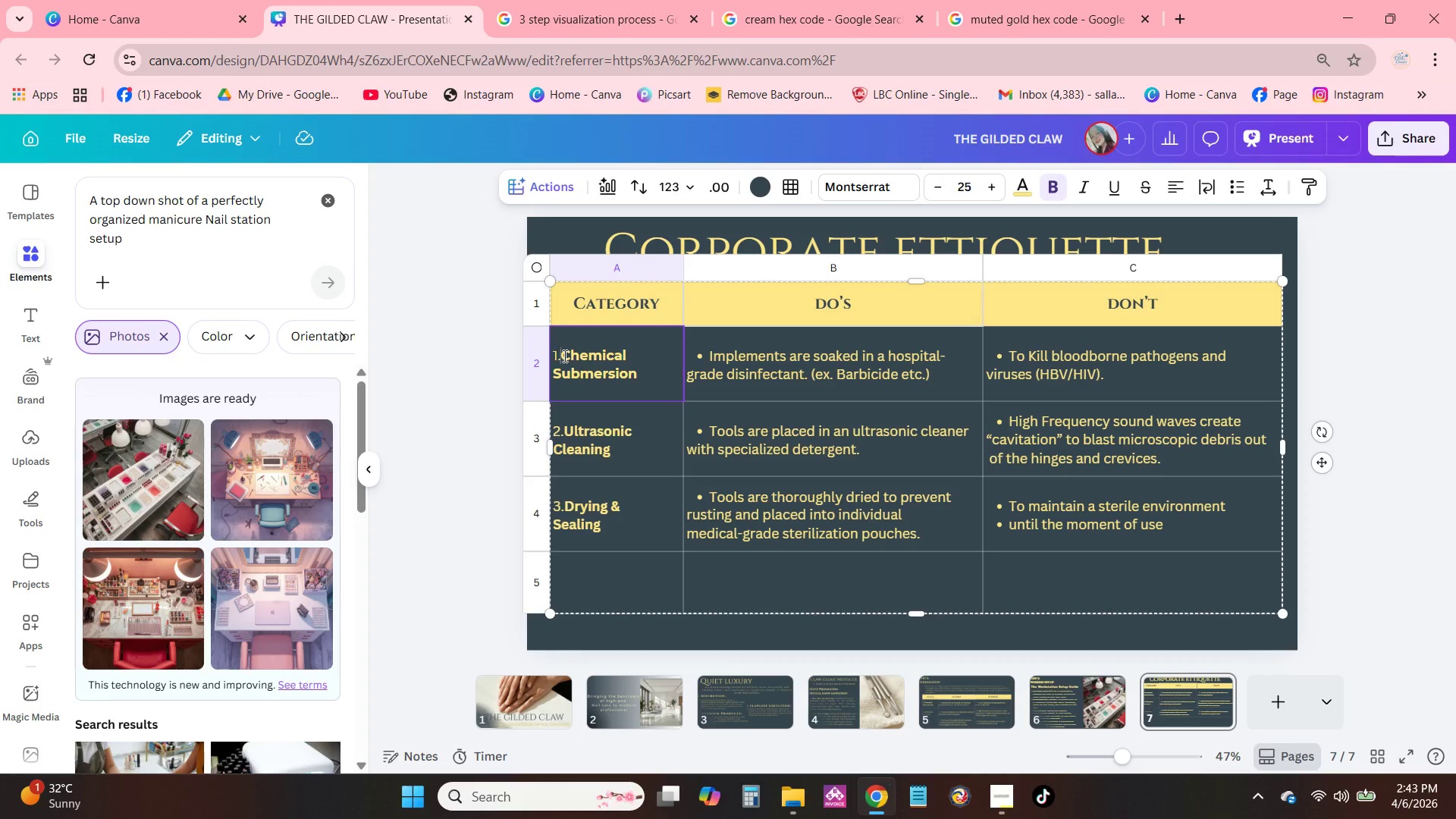 
left_click_drag(start_coordinate=[563, 356], to_coordinate=[660, 391])
 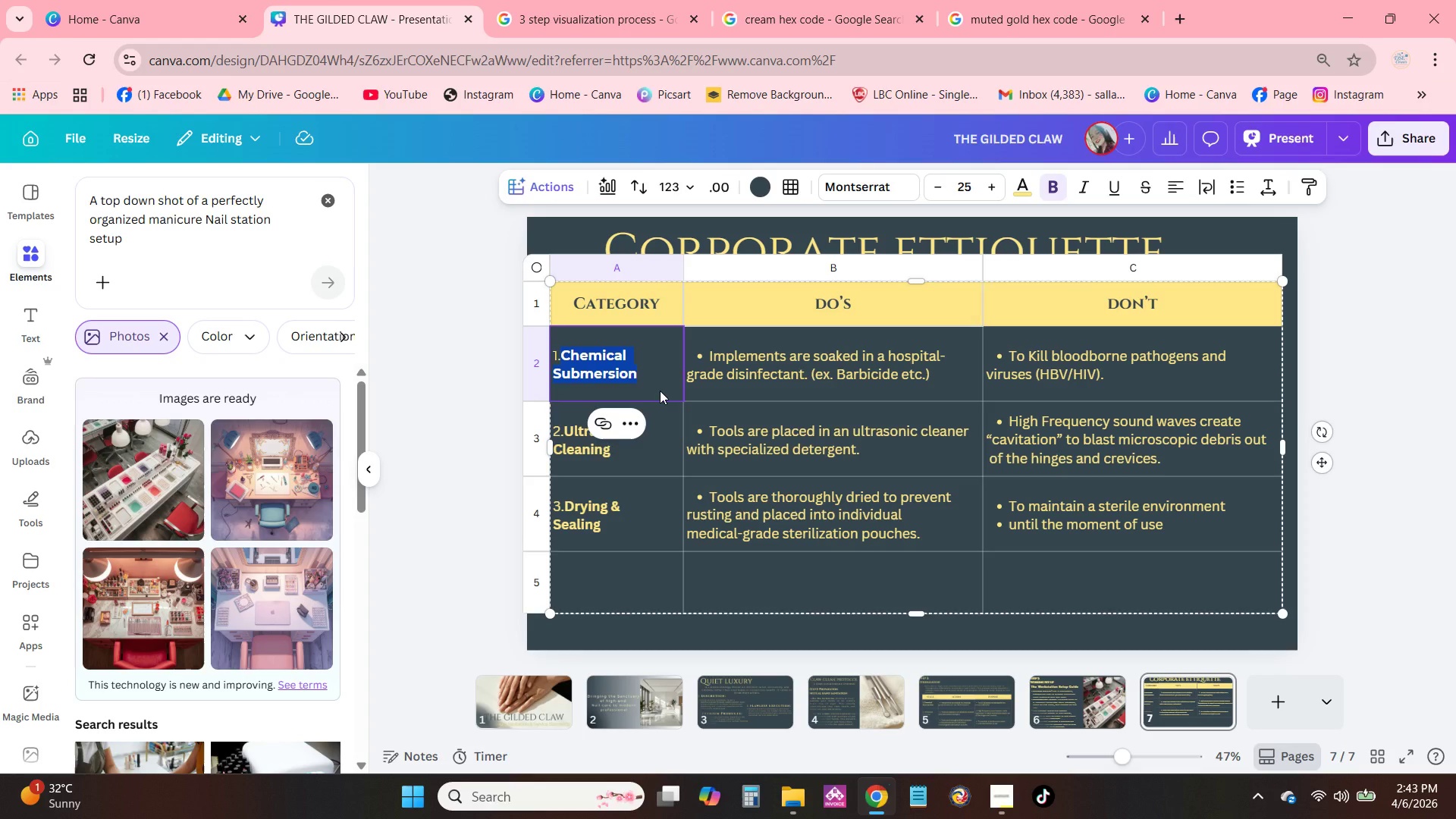 
type(Arrival)
 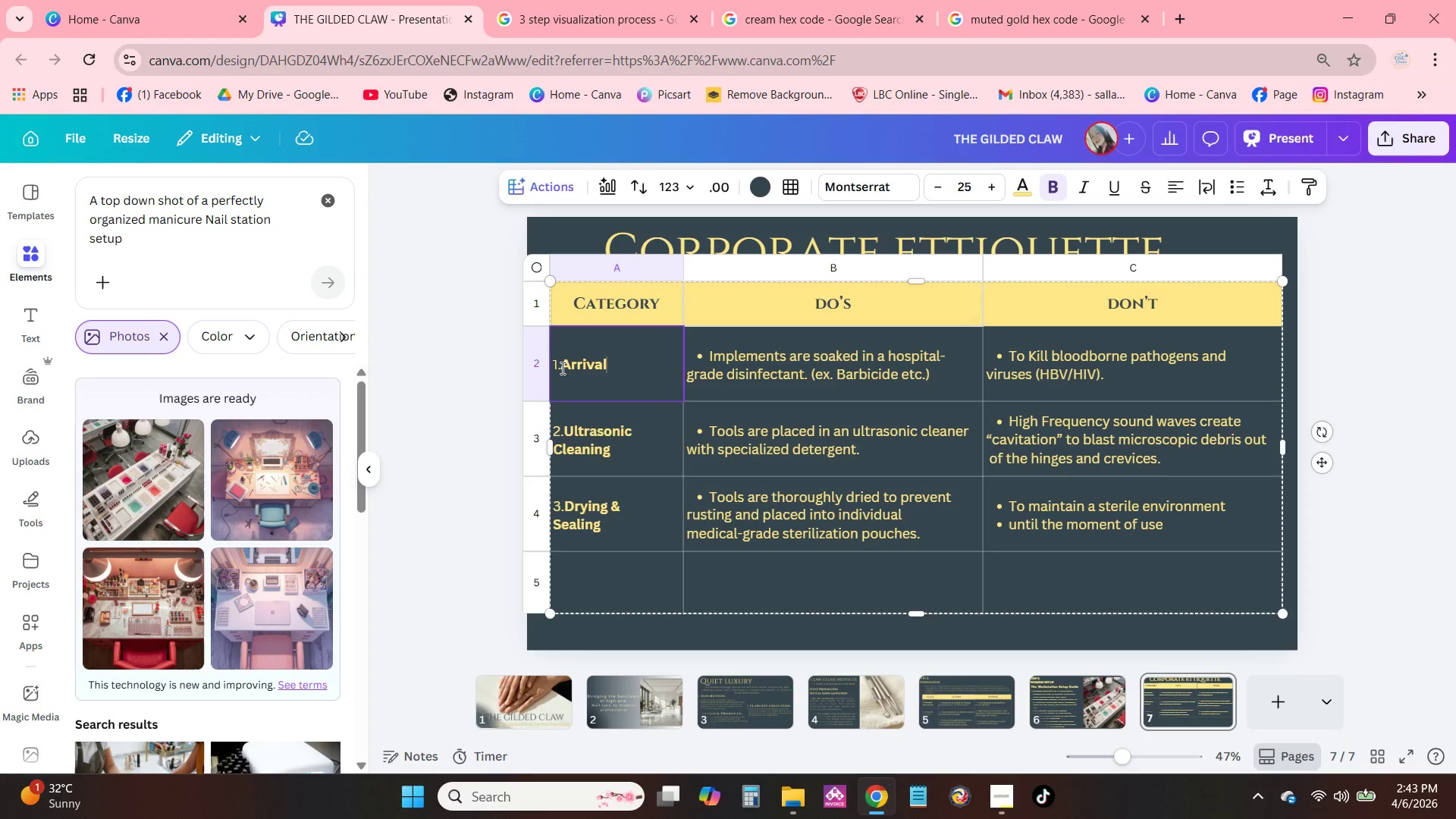 
left_click_drag(start_coordinate=[562, 367], to_coordinate=[608, 369])
 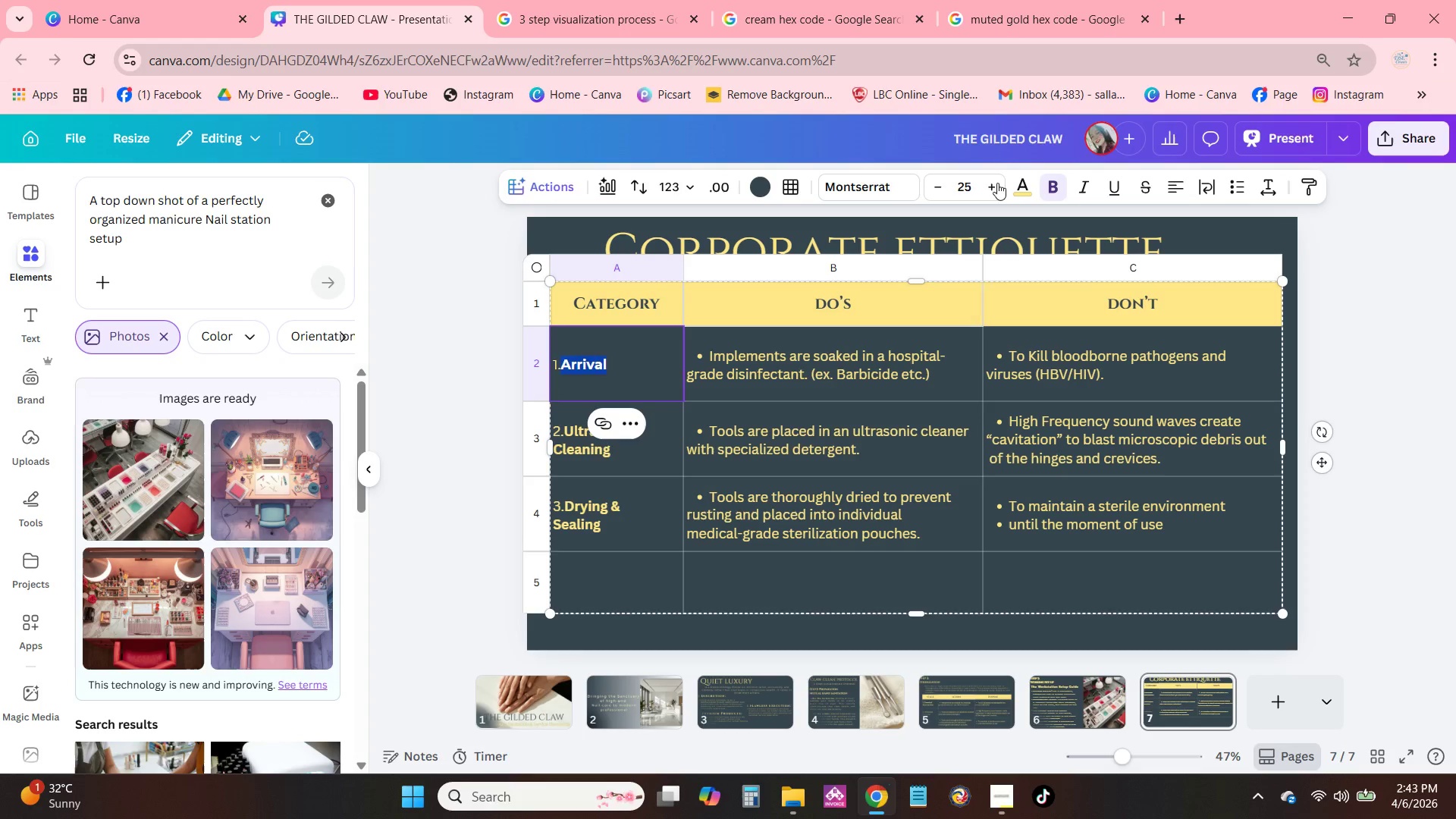 
double_click([990, 183])
 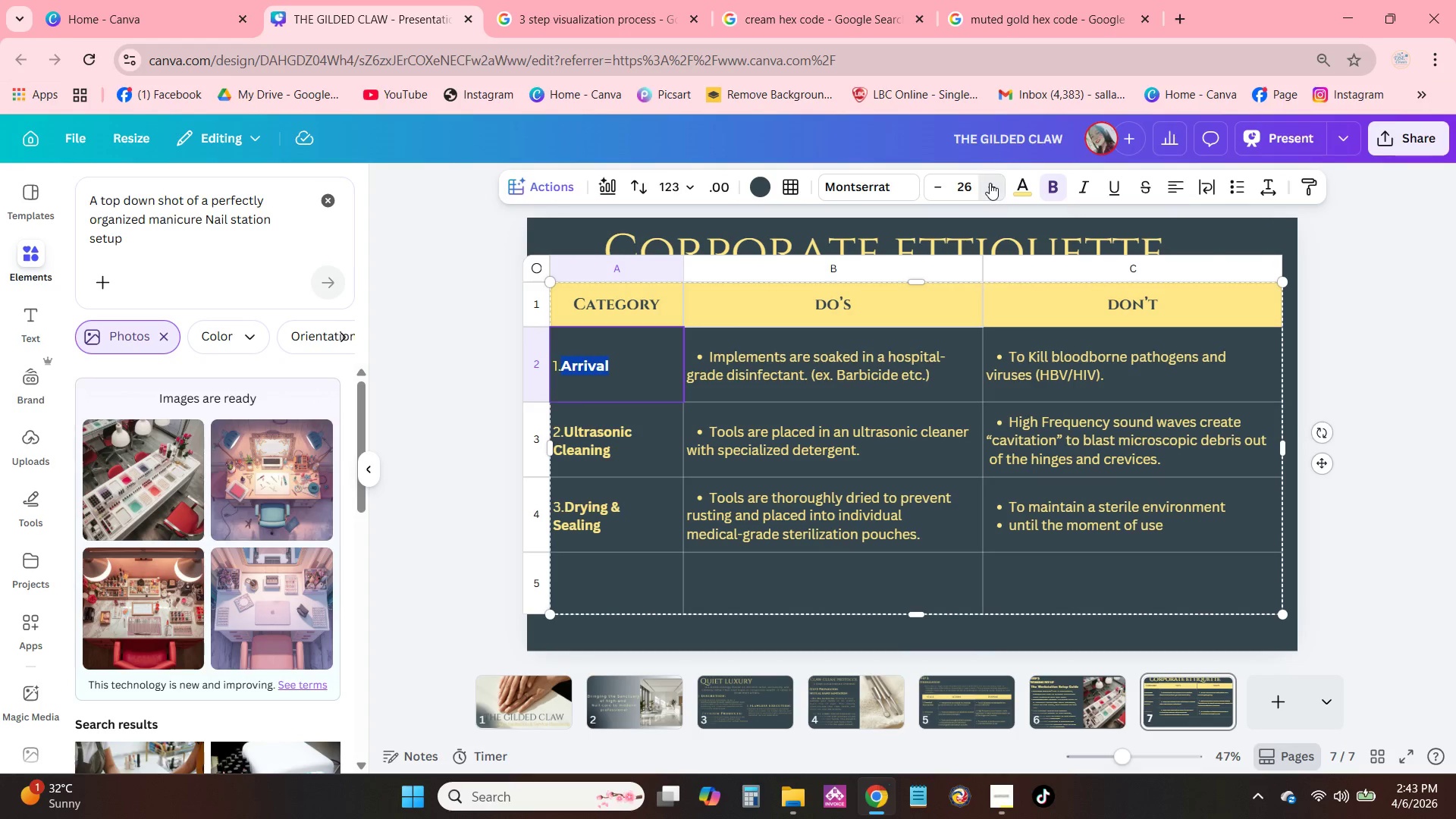 
triple_click([990, 183])
 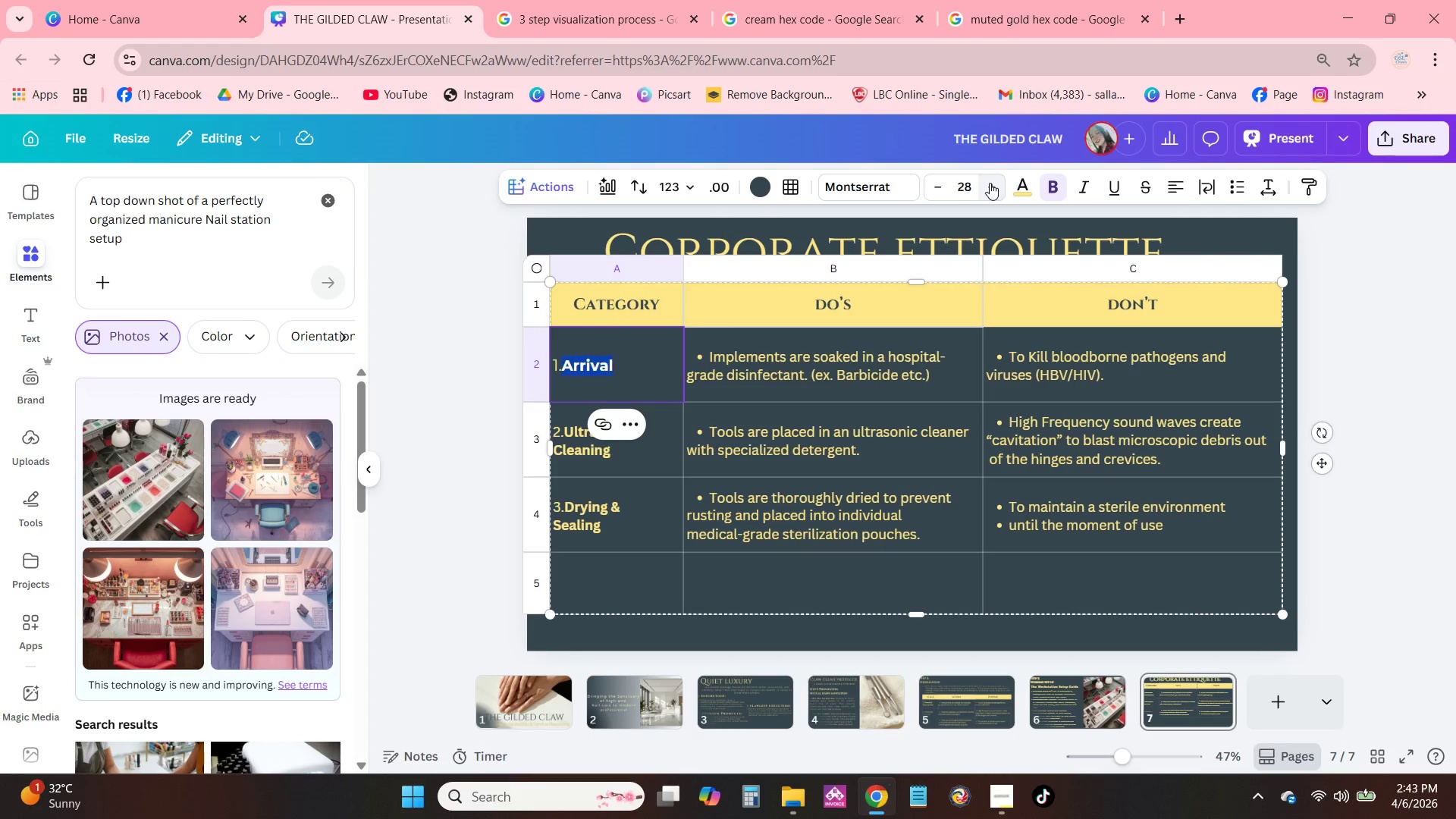 
triple_click([990, 183])
 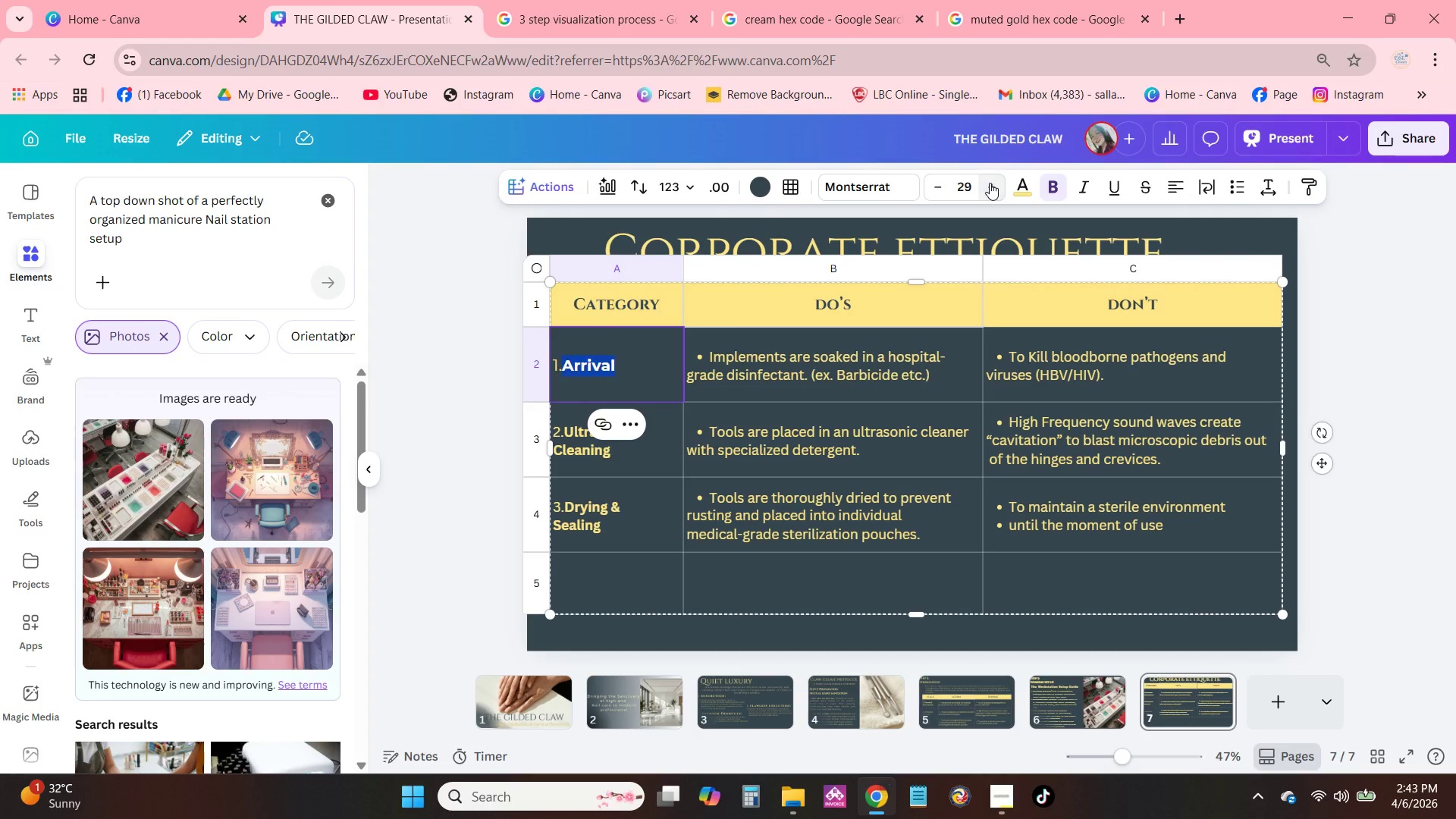 
triple_click([990, 183])
 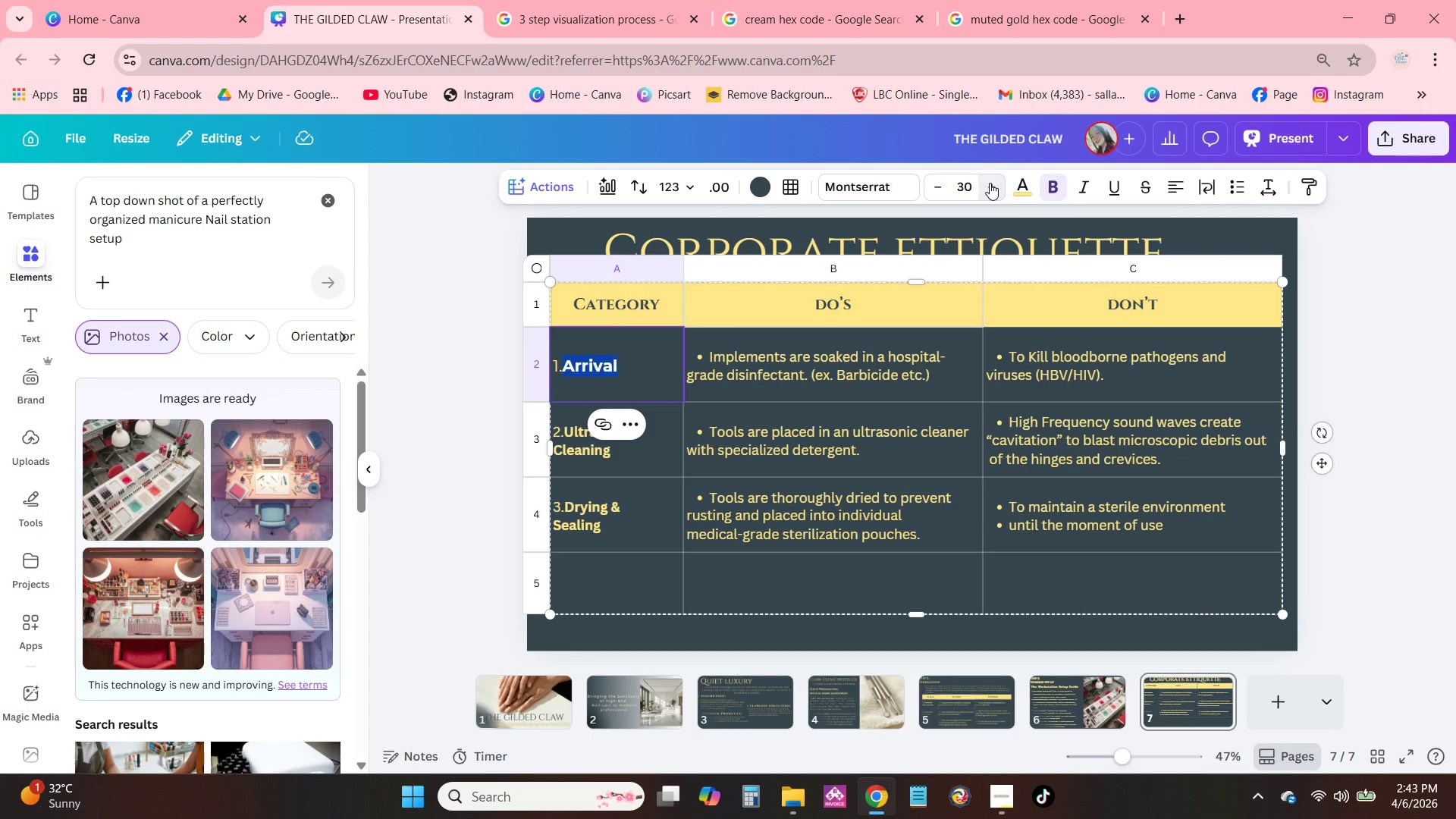 
triple_click([990, 183])
 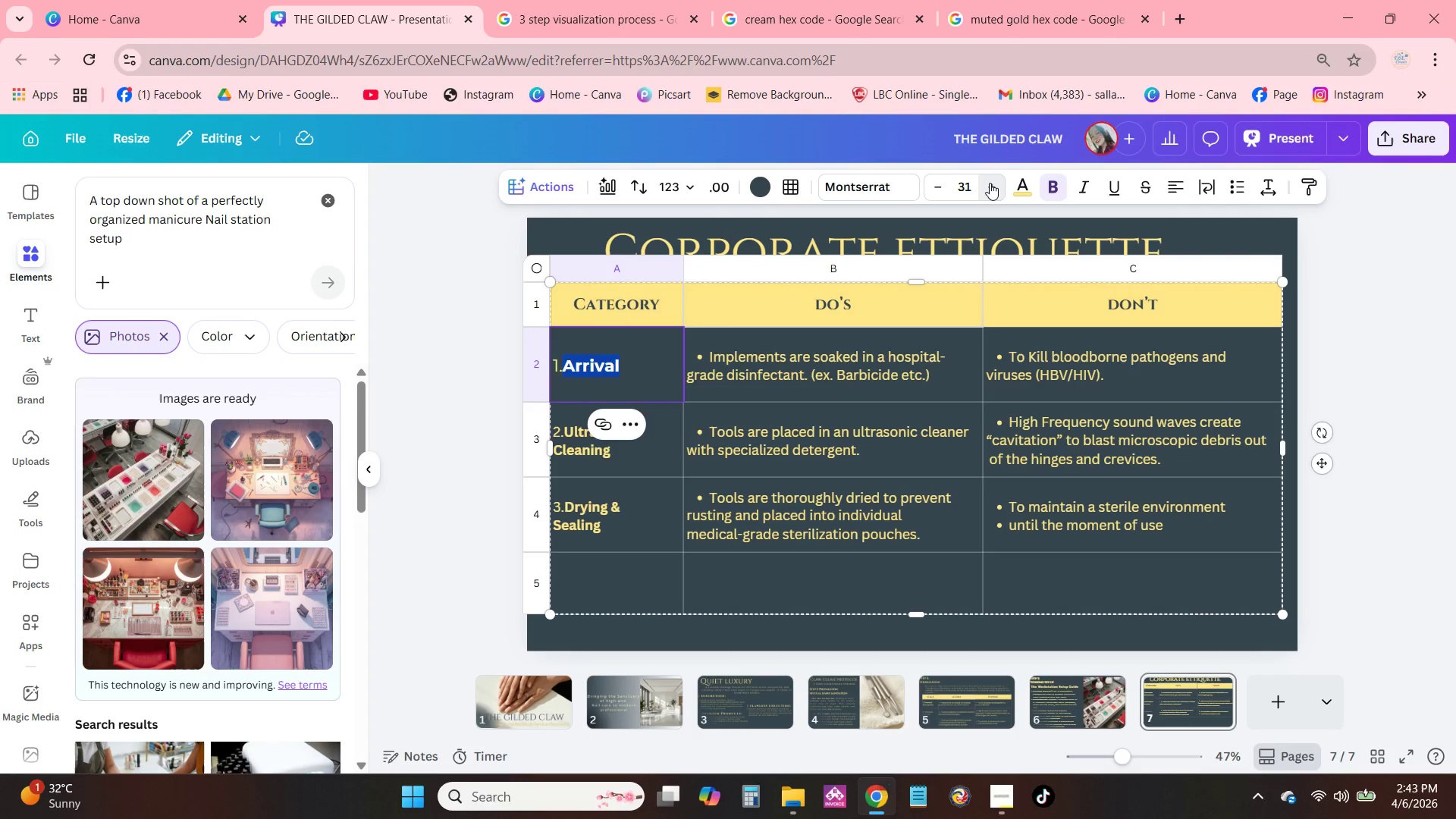 
triple_click([990, 183])
 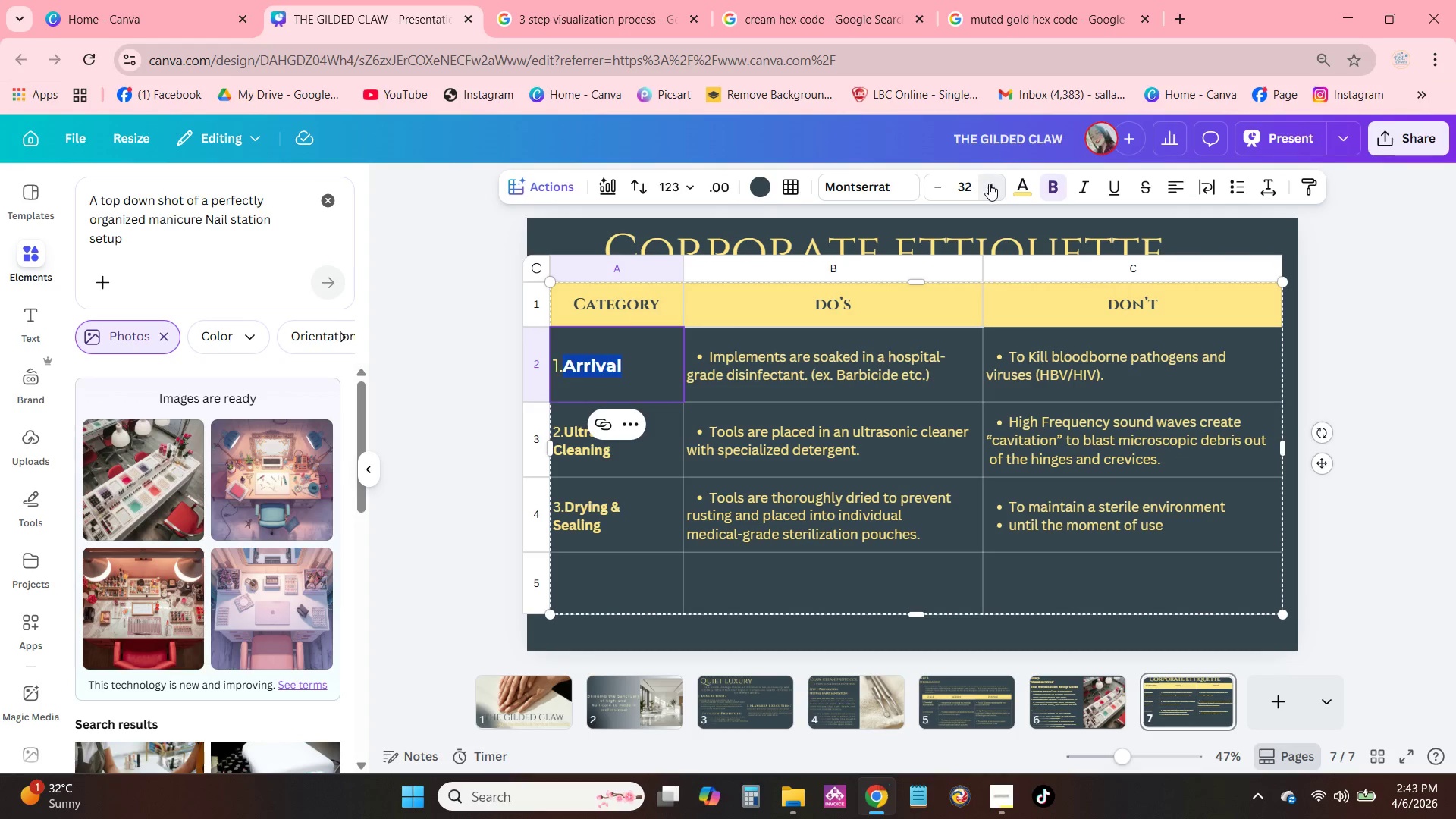 
triple_click([989, 184])
 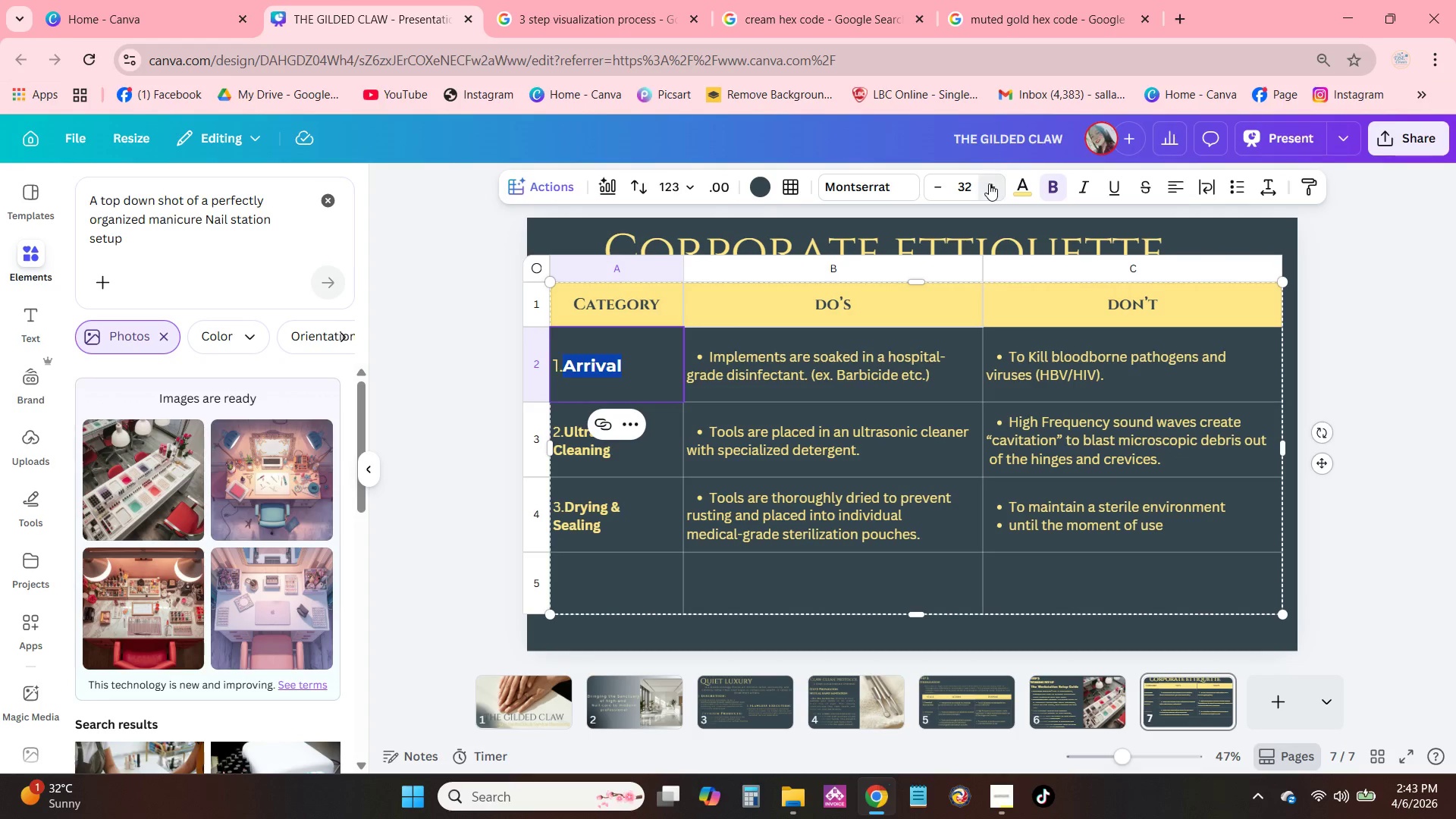 
triple_click([989, 184])
 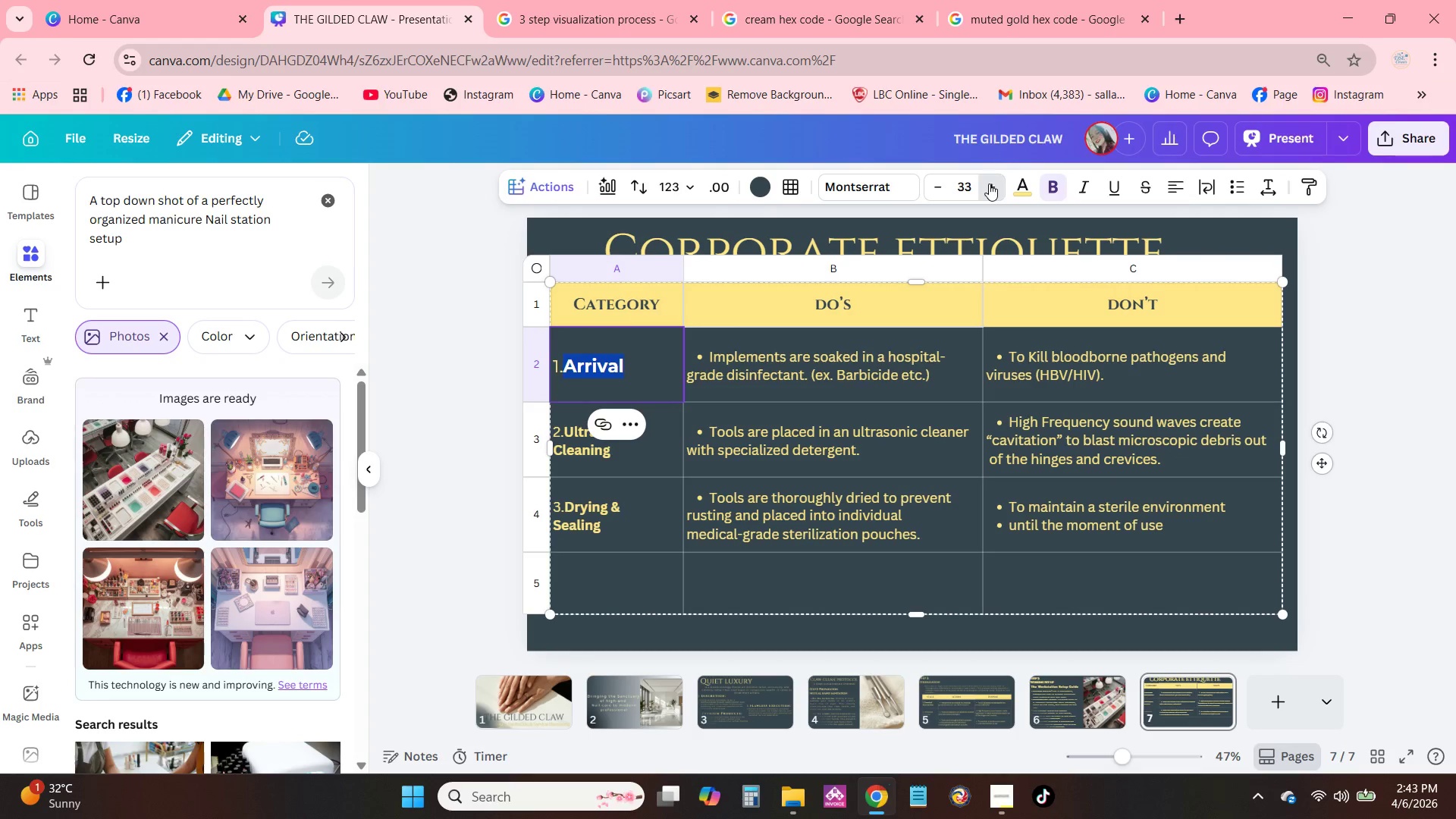 
triple_click([989, 184])
 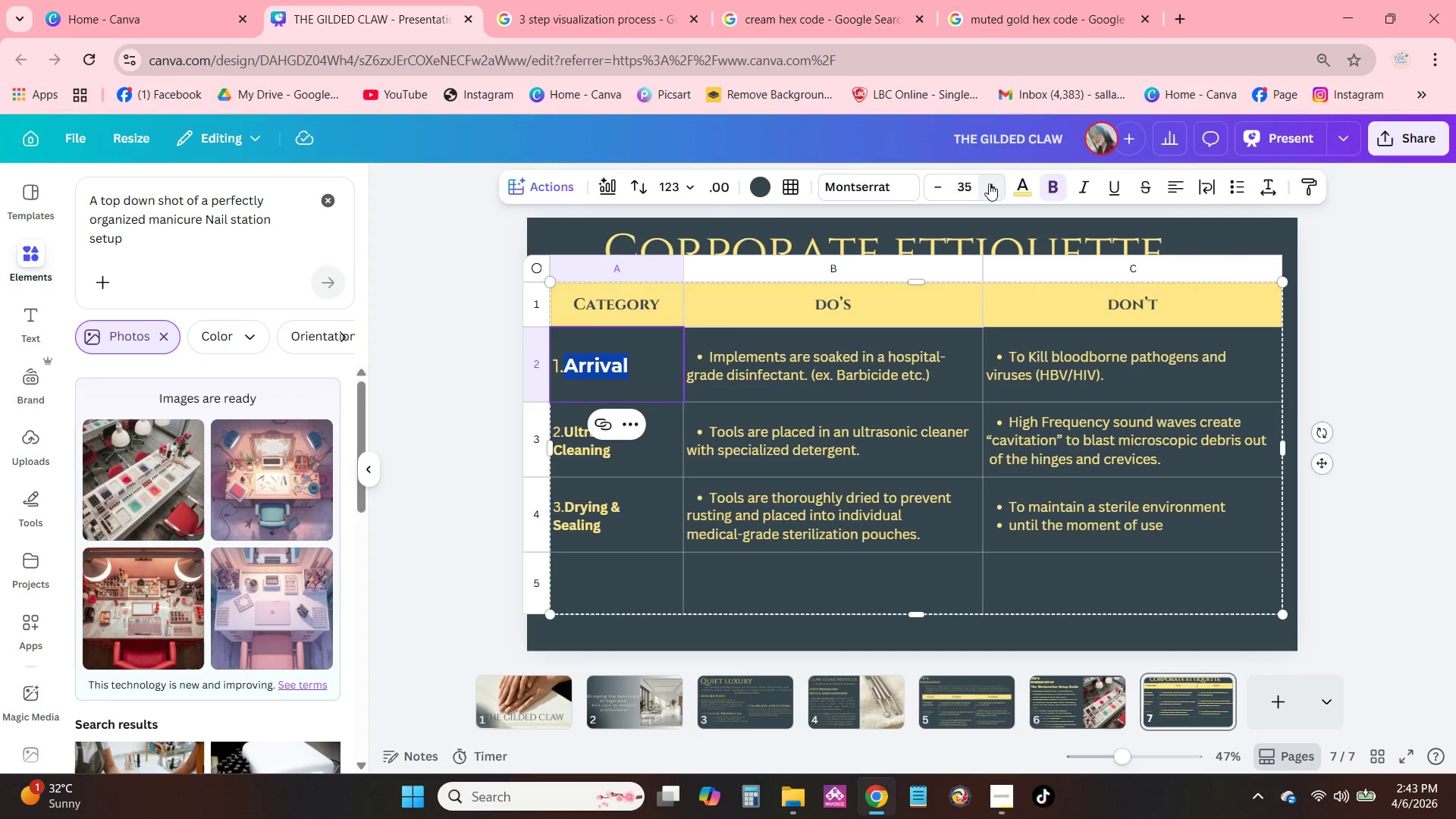 
triple_click([989, 184])
 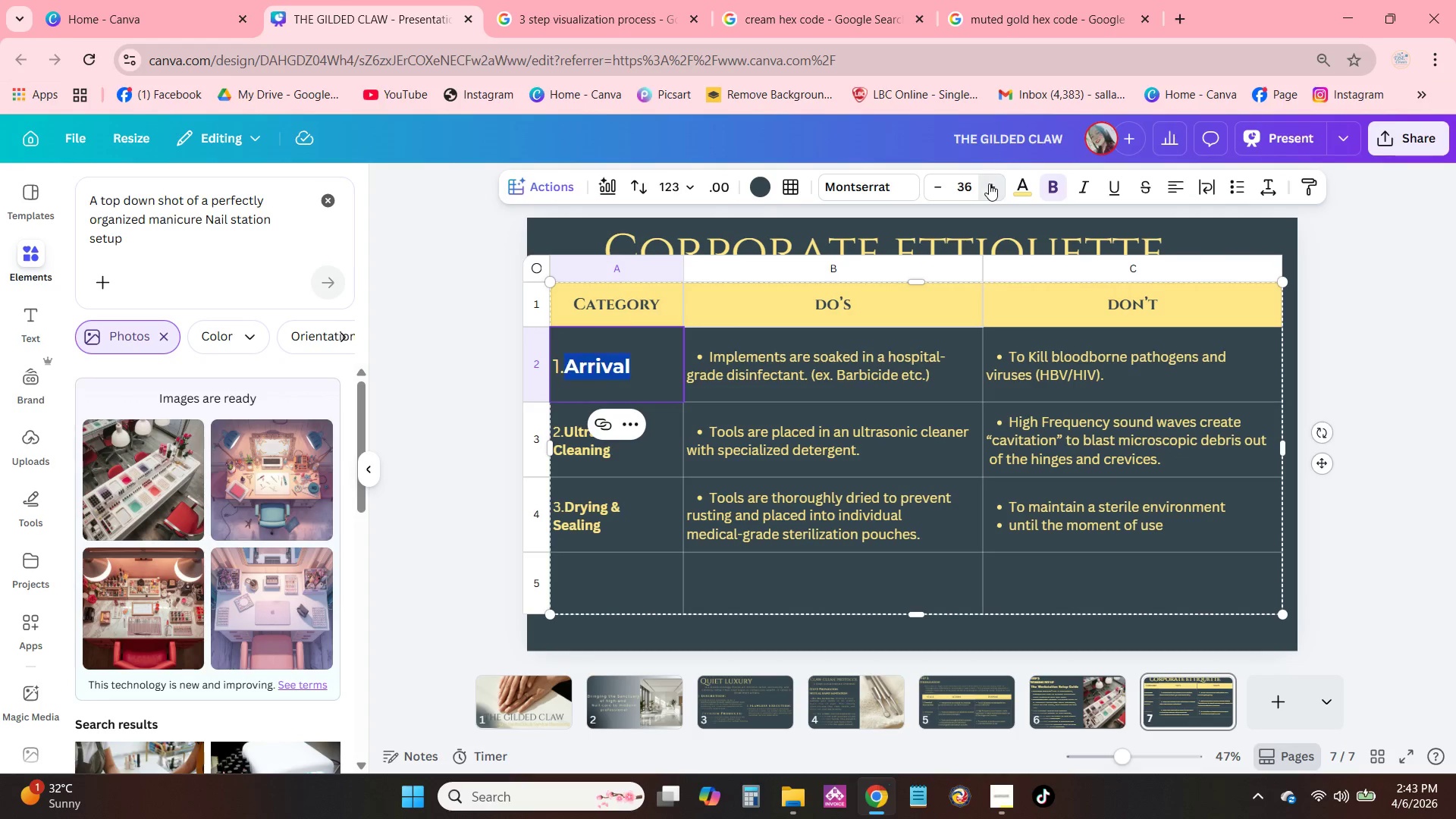 
triple_click([990, 184])
 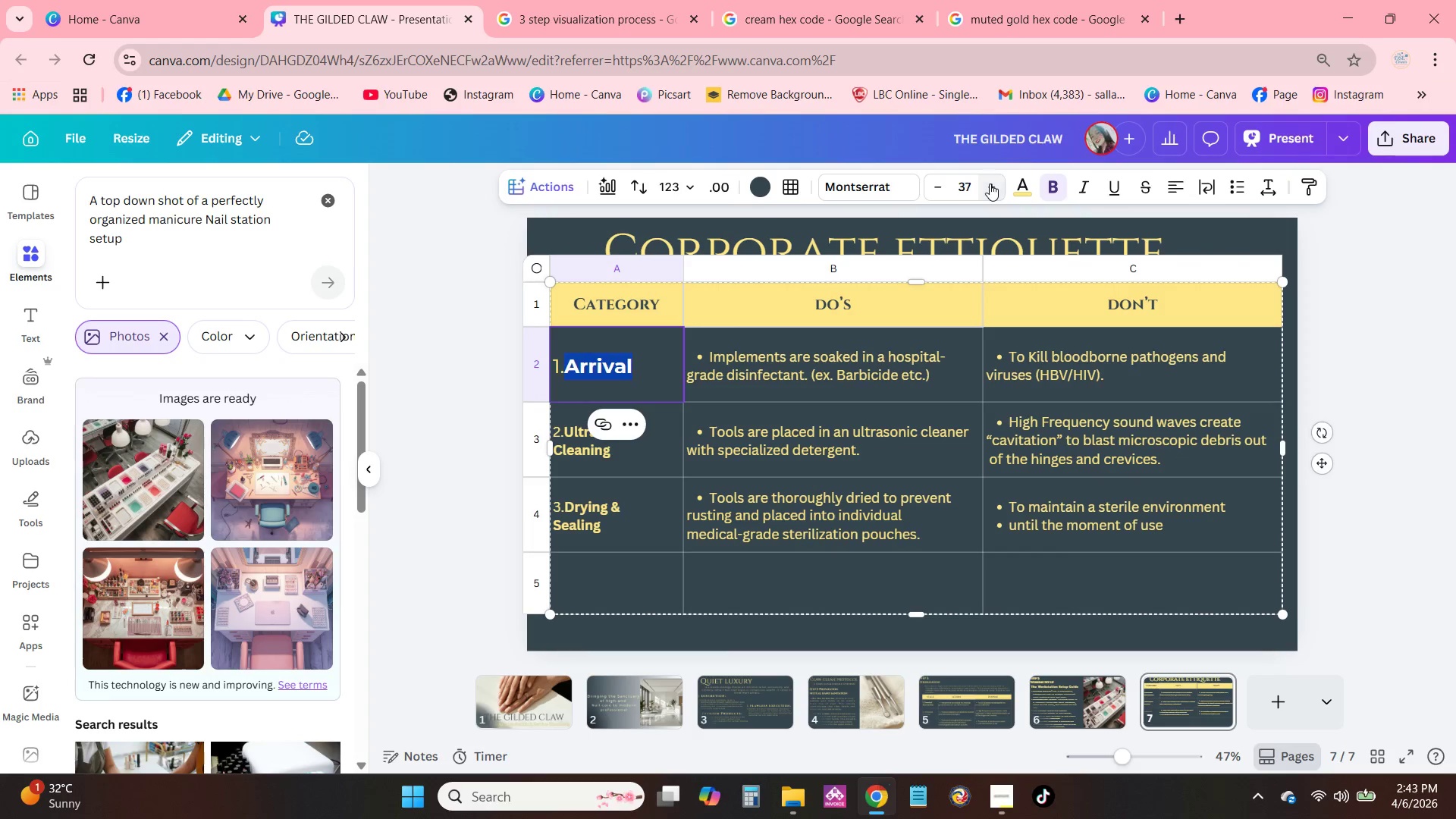 
triple_click([990, 184])
 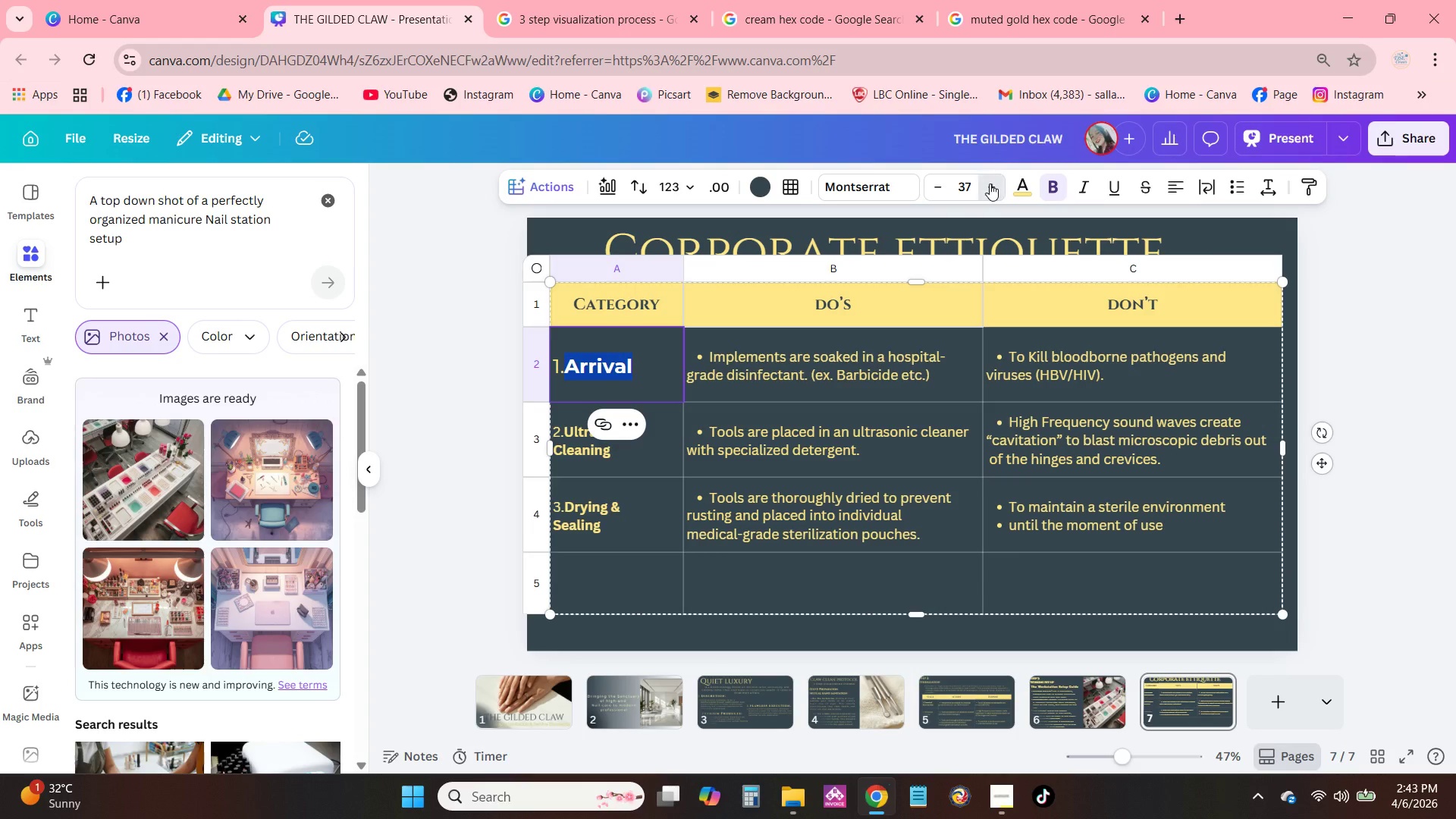 
triple_click([990, 184])
 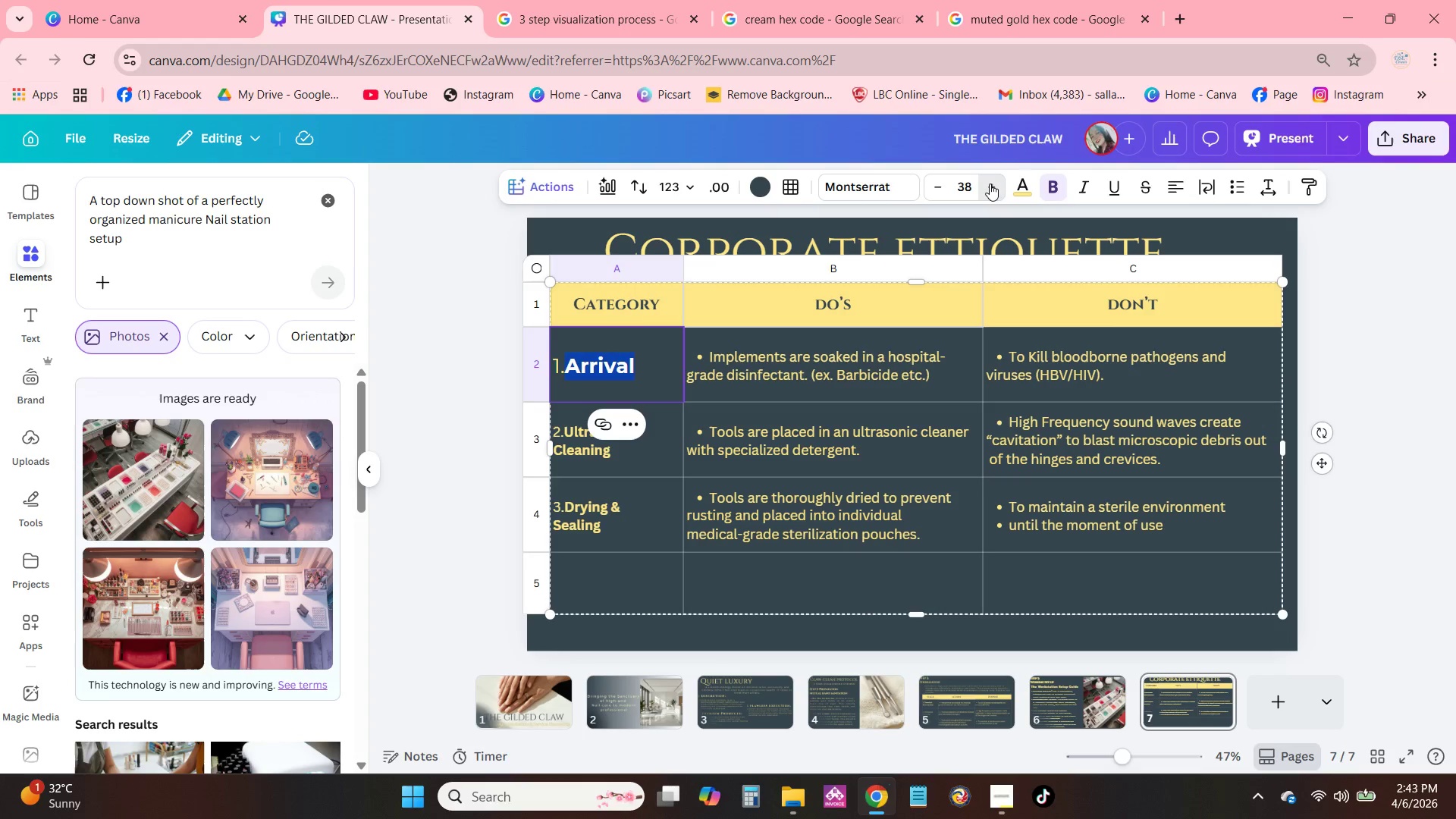 
triple_click([990, 184])
 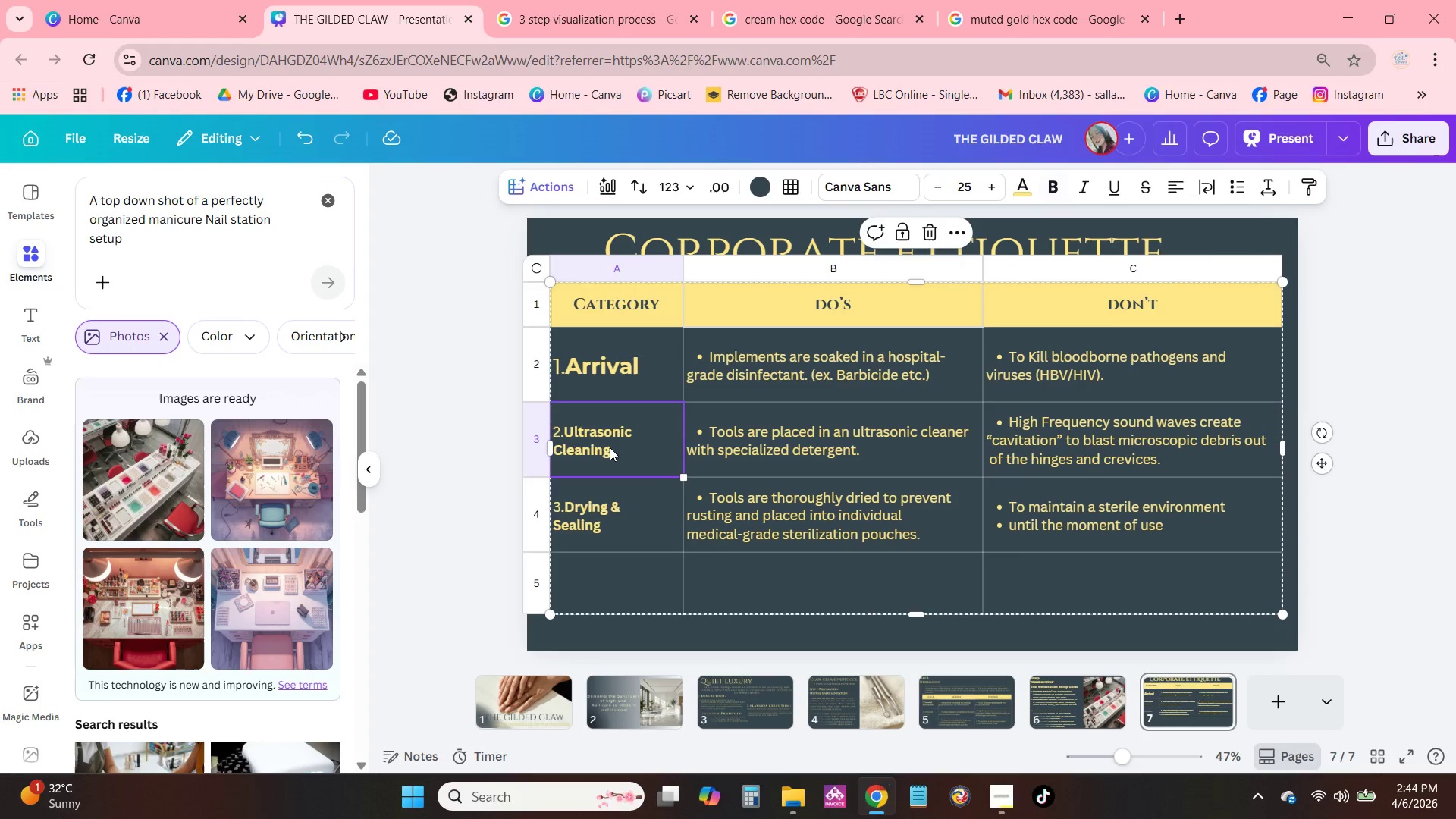 
double_click([566, 432])
 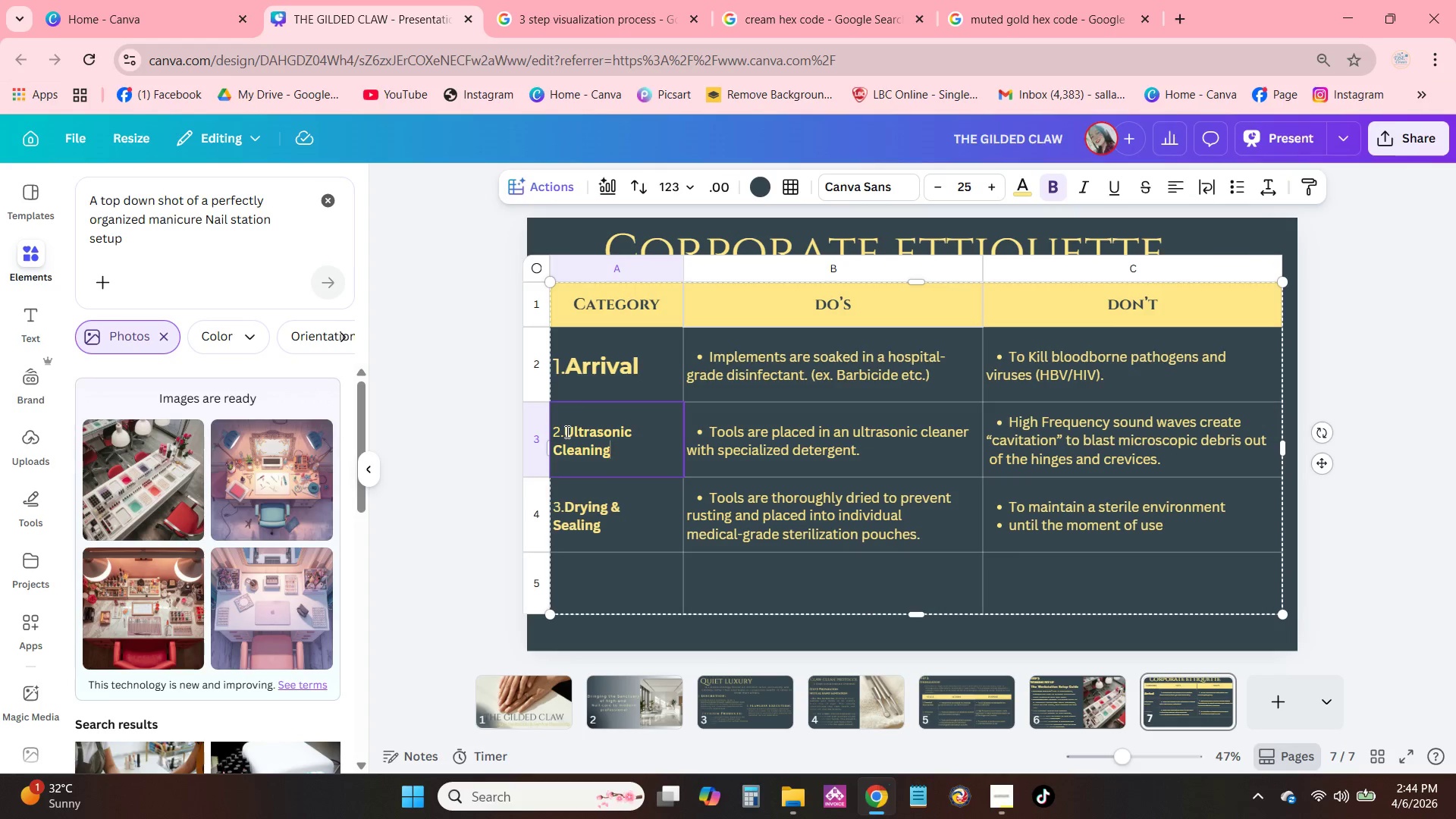 
left_click_drag(start_coordinate=[566, 431], to_coordinate=[628, 446])
 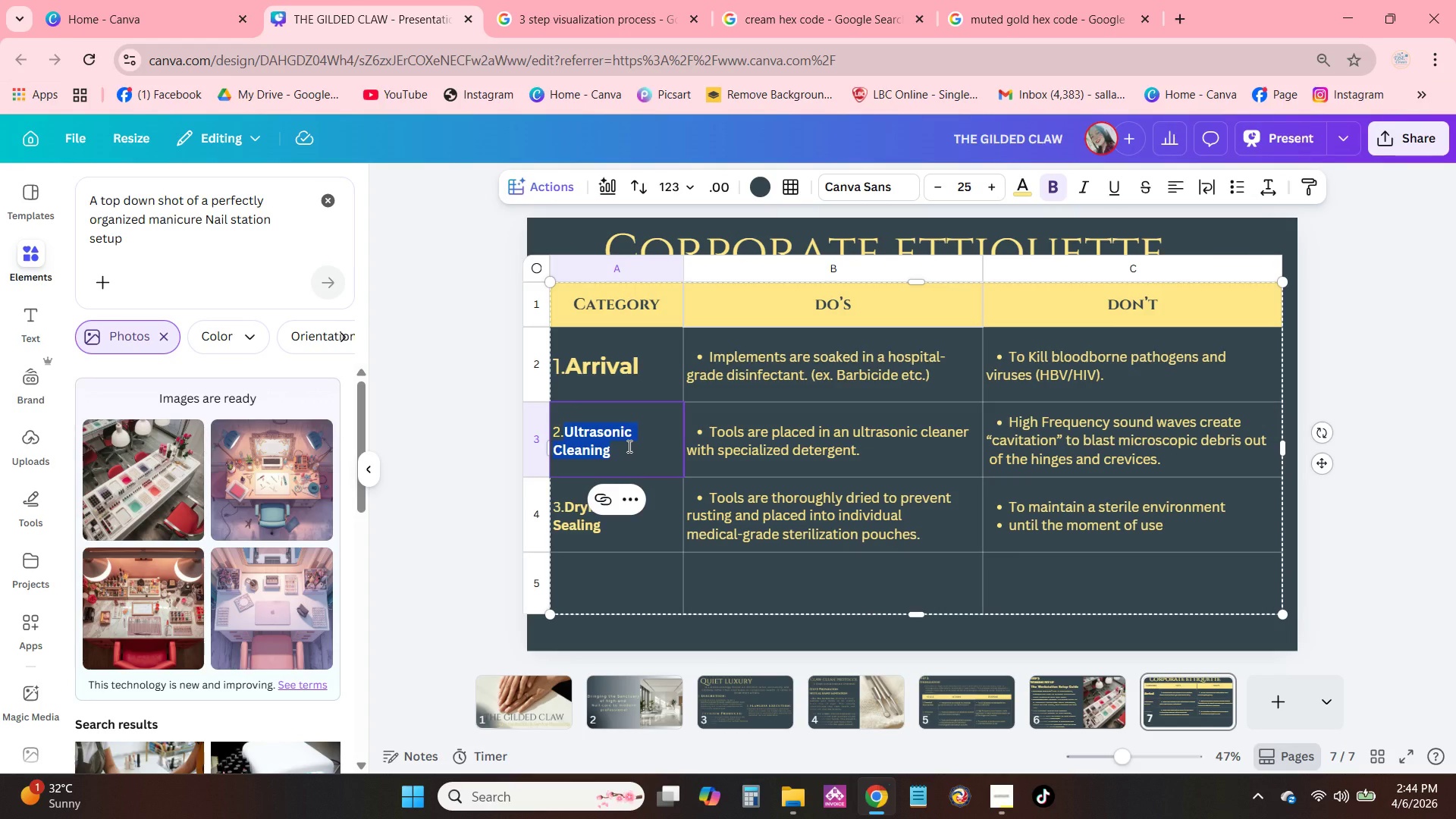 
type(Logistics)
 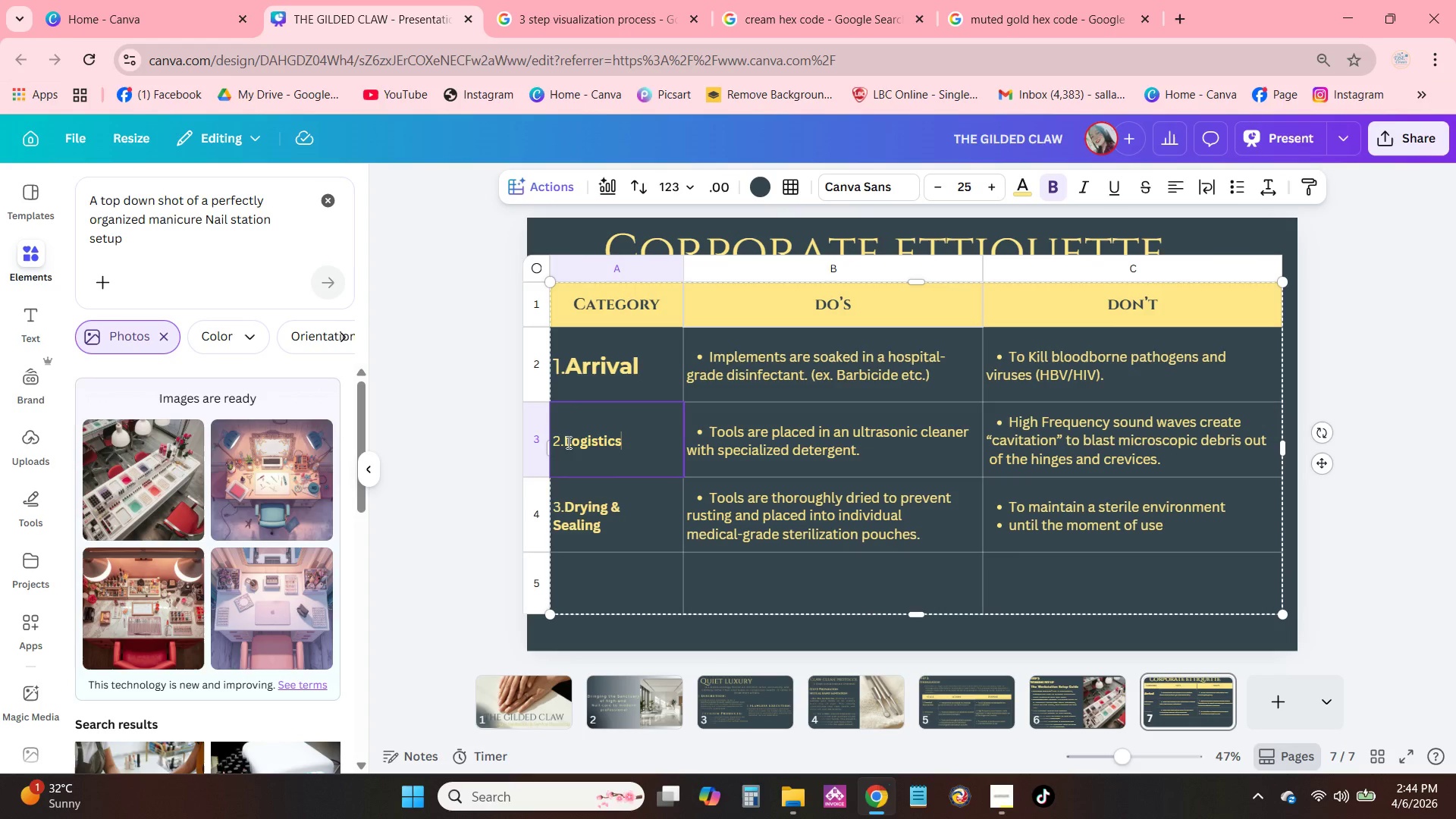 
left_click_drag(start_coordinate=[566, 441], to_coordinate=[630, 441])
 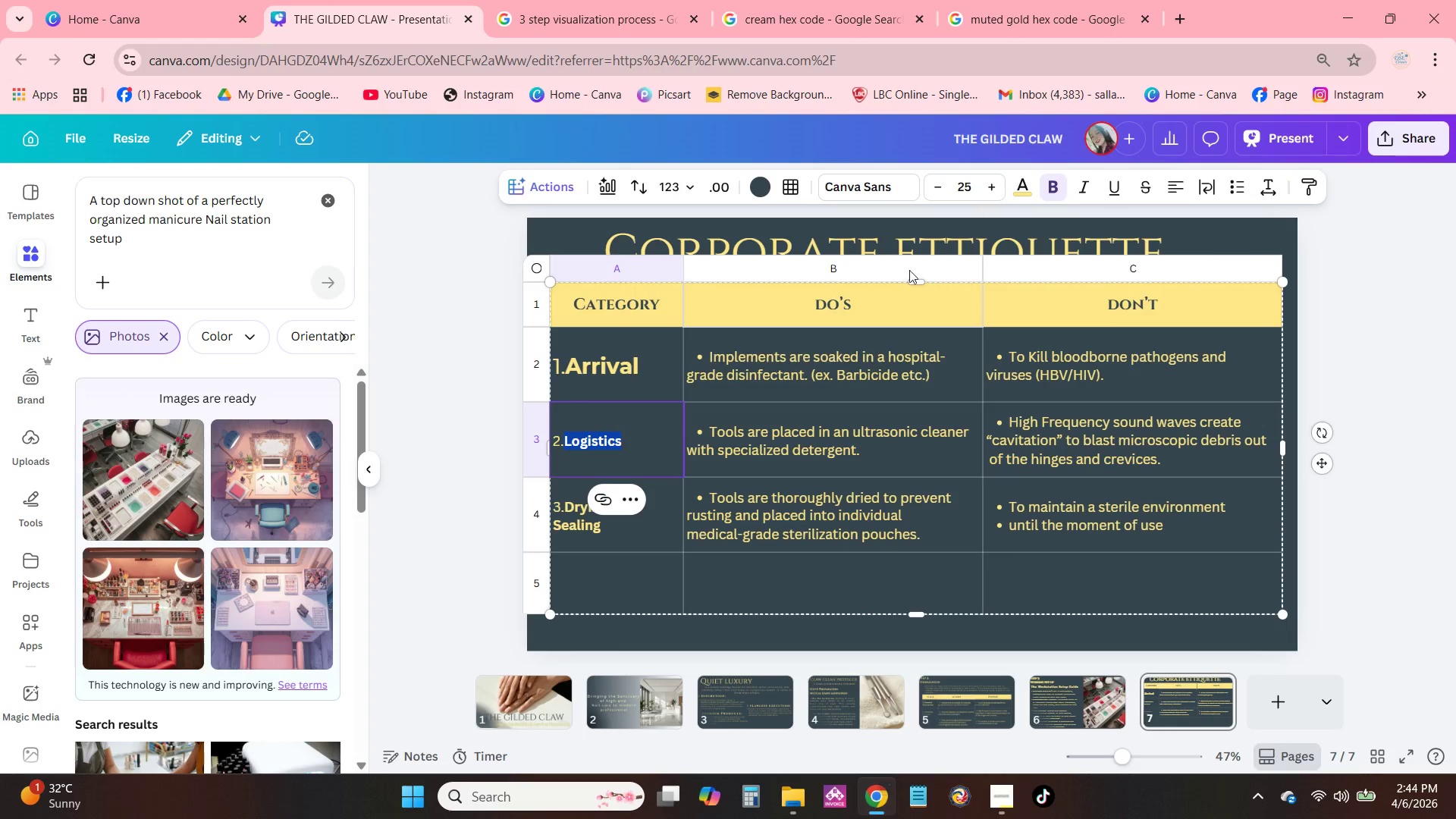 
left_click([960, 186])
 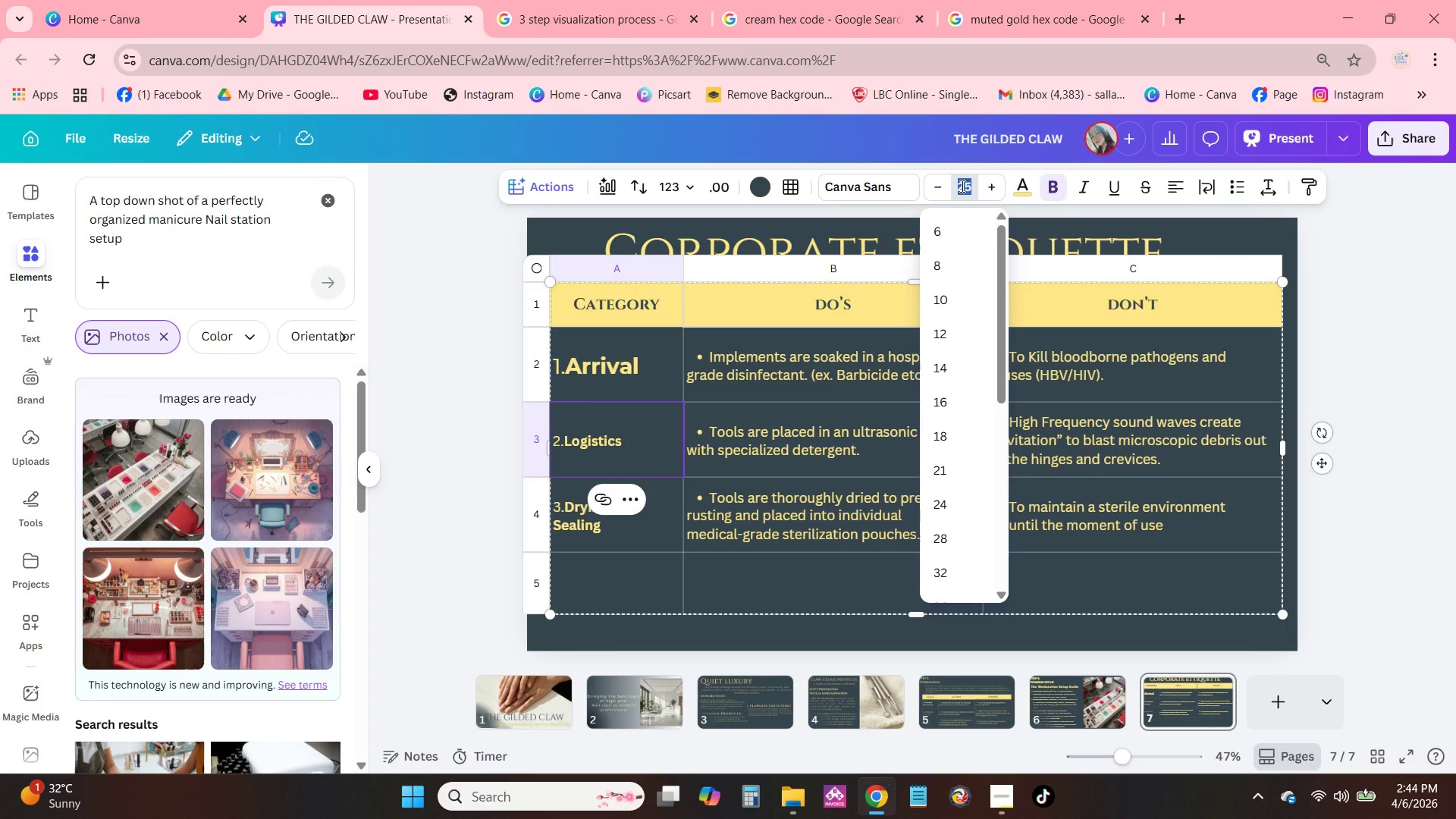 
key(Numpad3)
 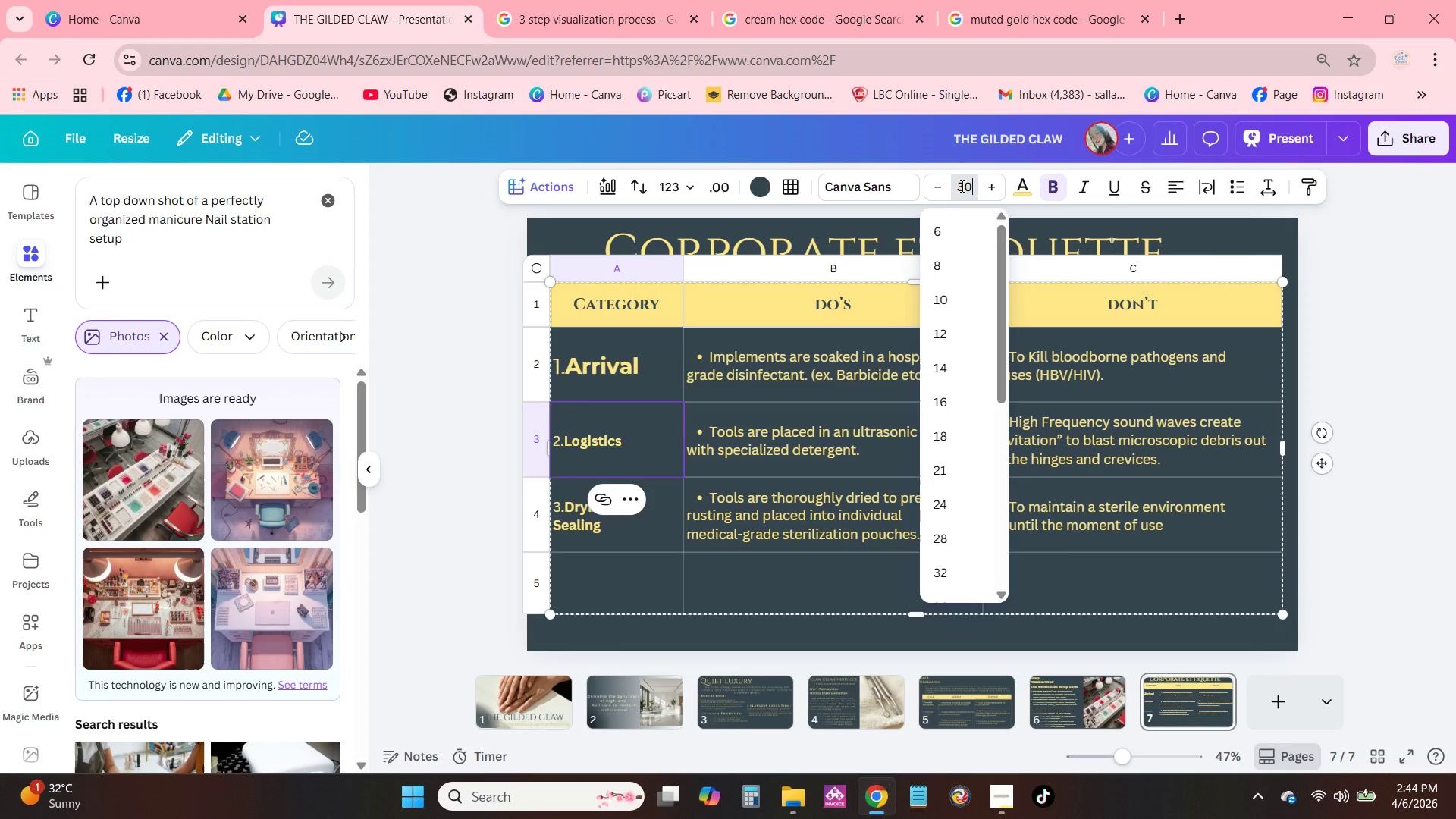 
key(Numpad0)
 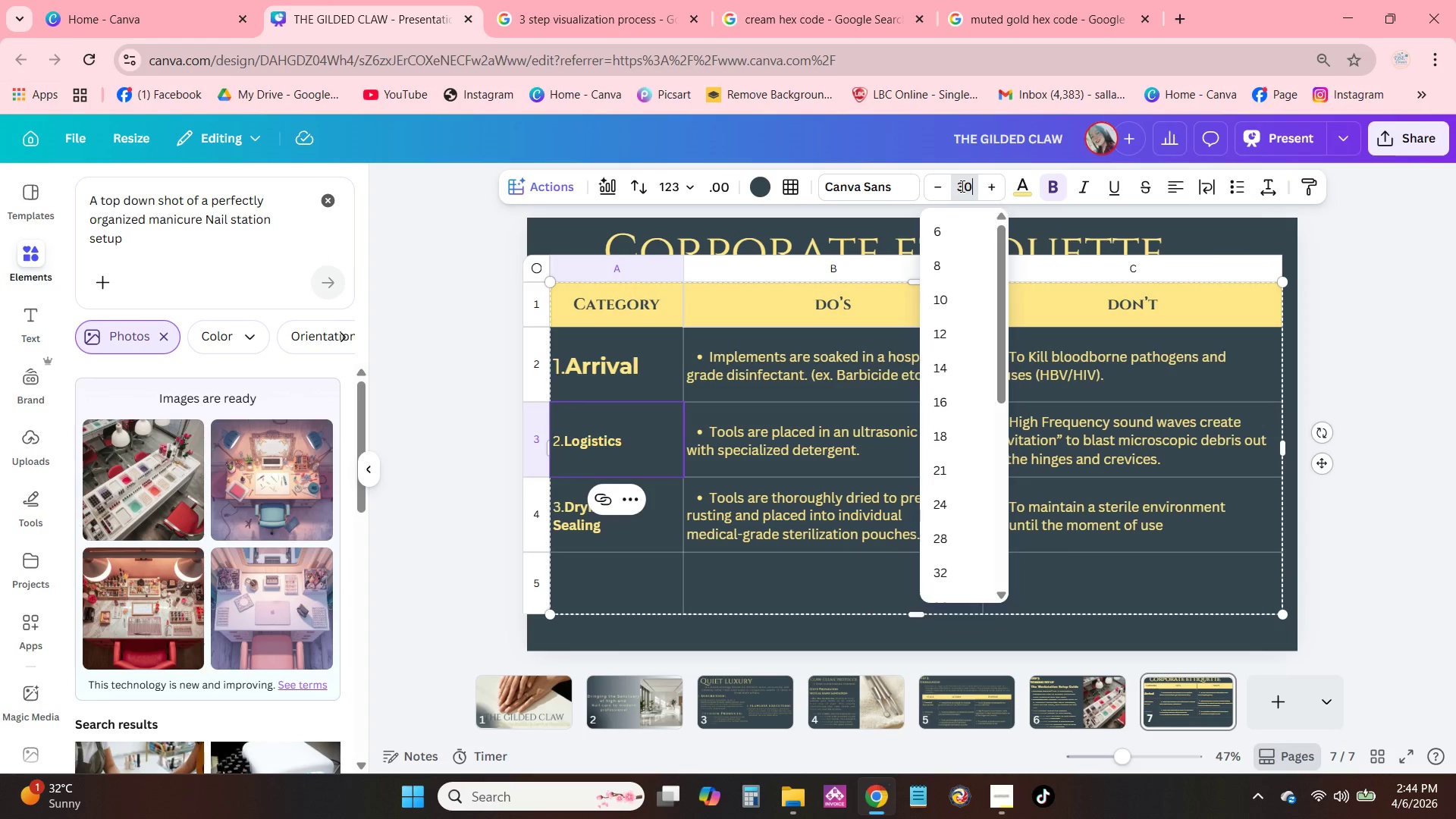 
key(NumpadEnter)
 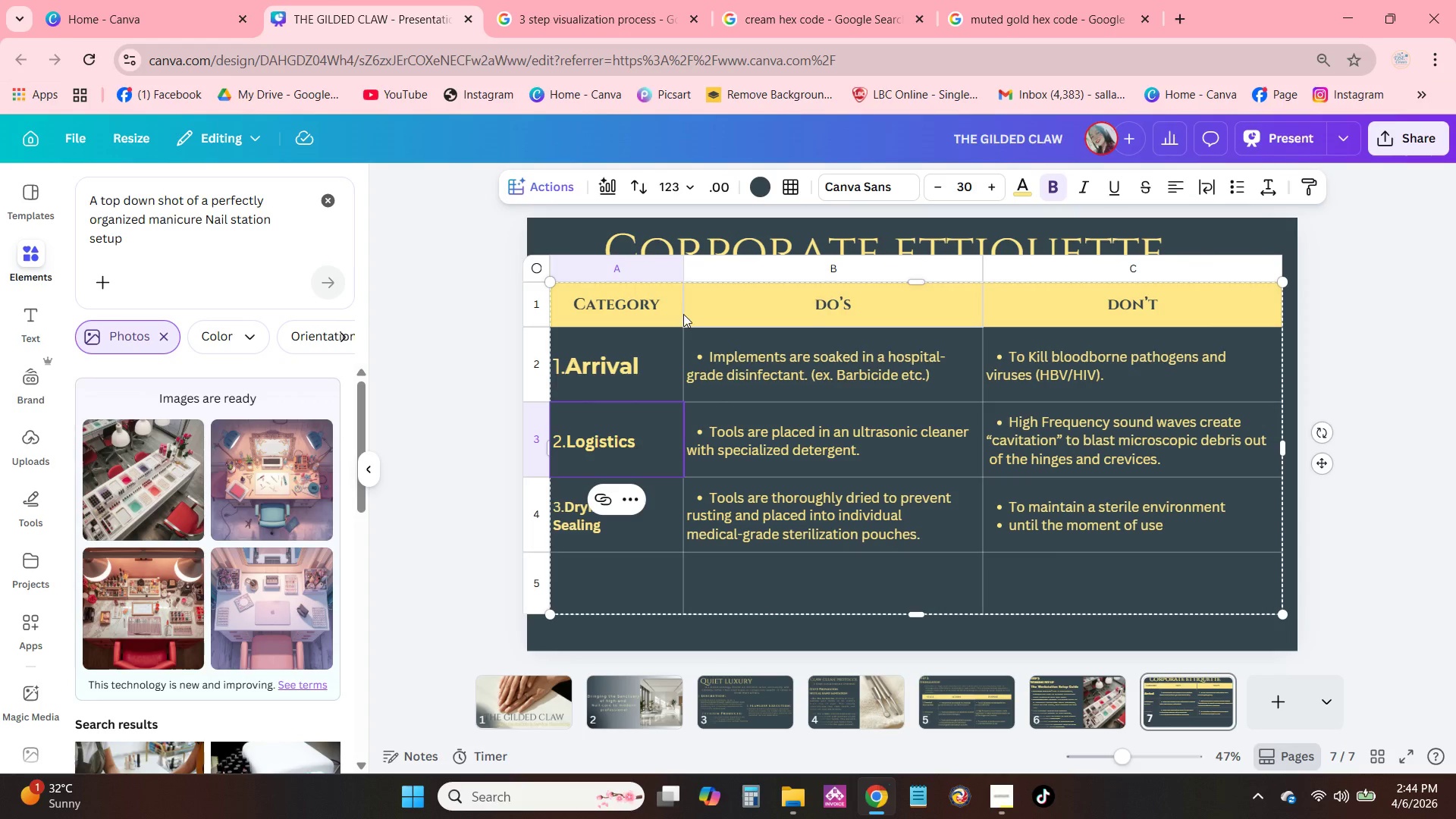 
left_click([612, 374])
 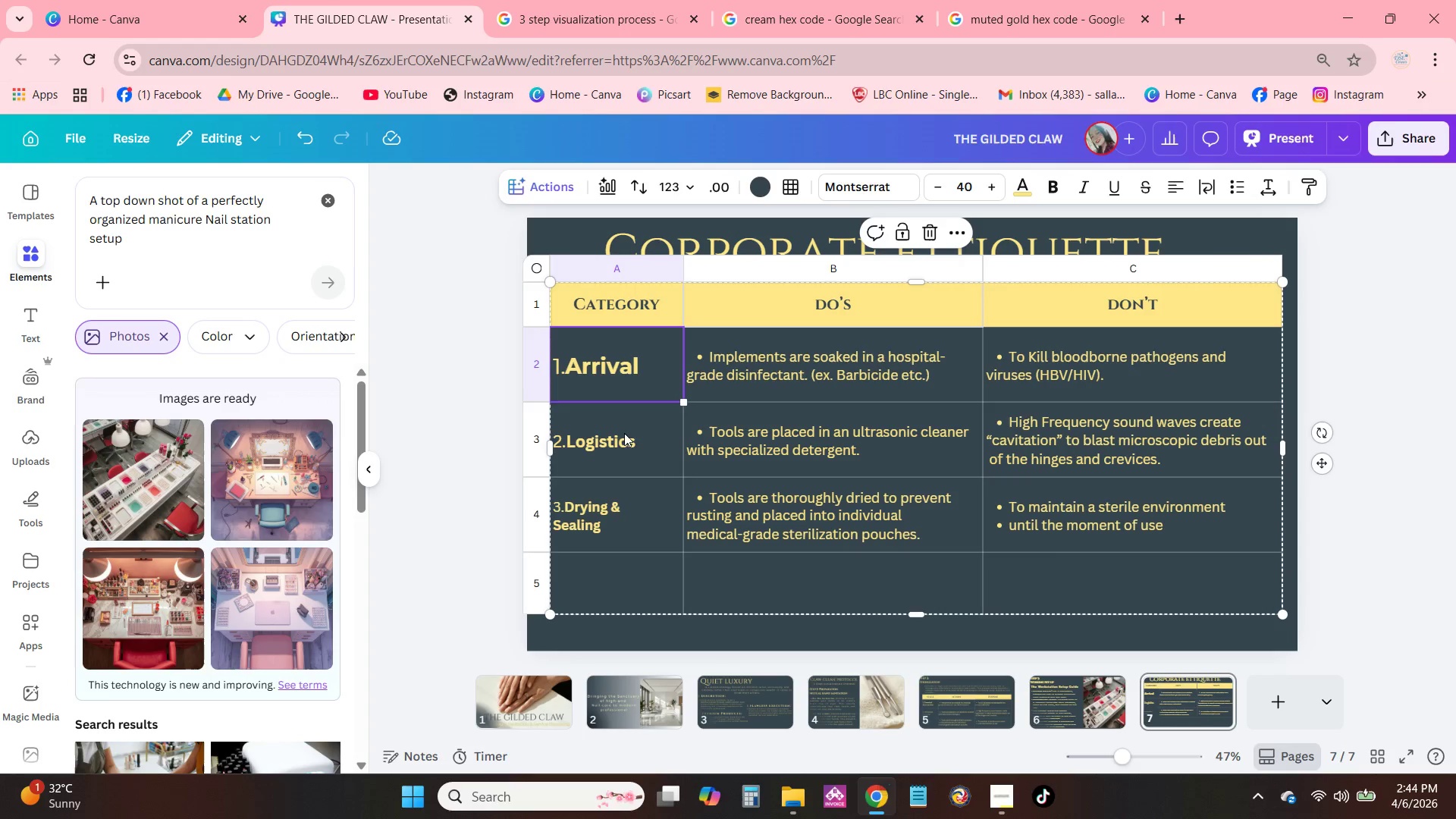 
left_click([624, 438])
 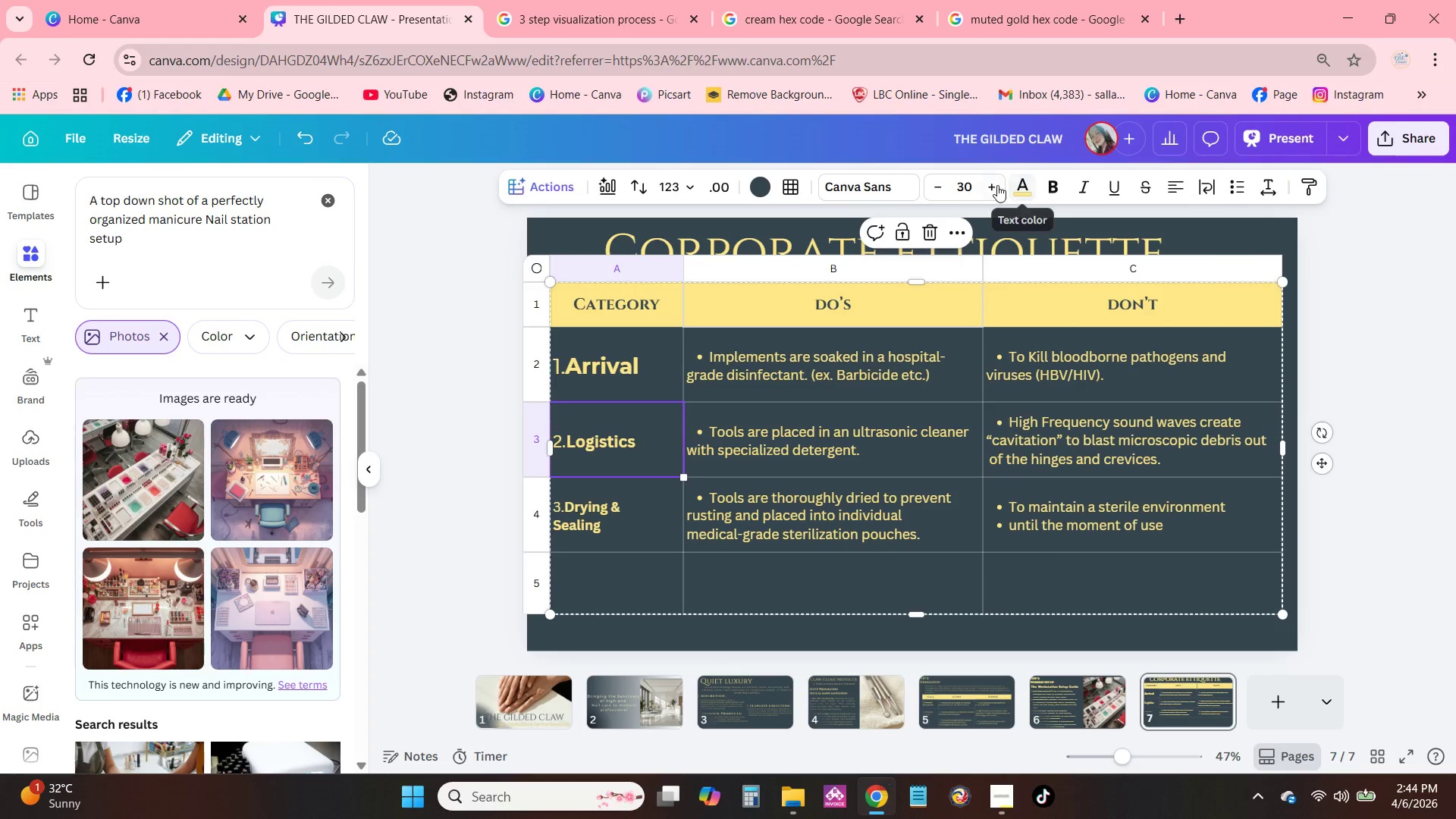 
double_click([996, 185])
 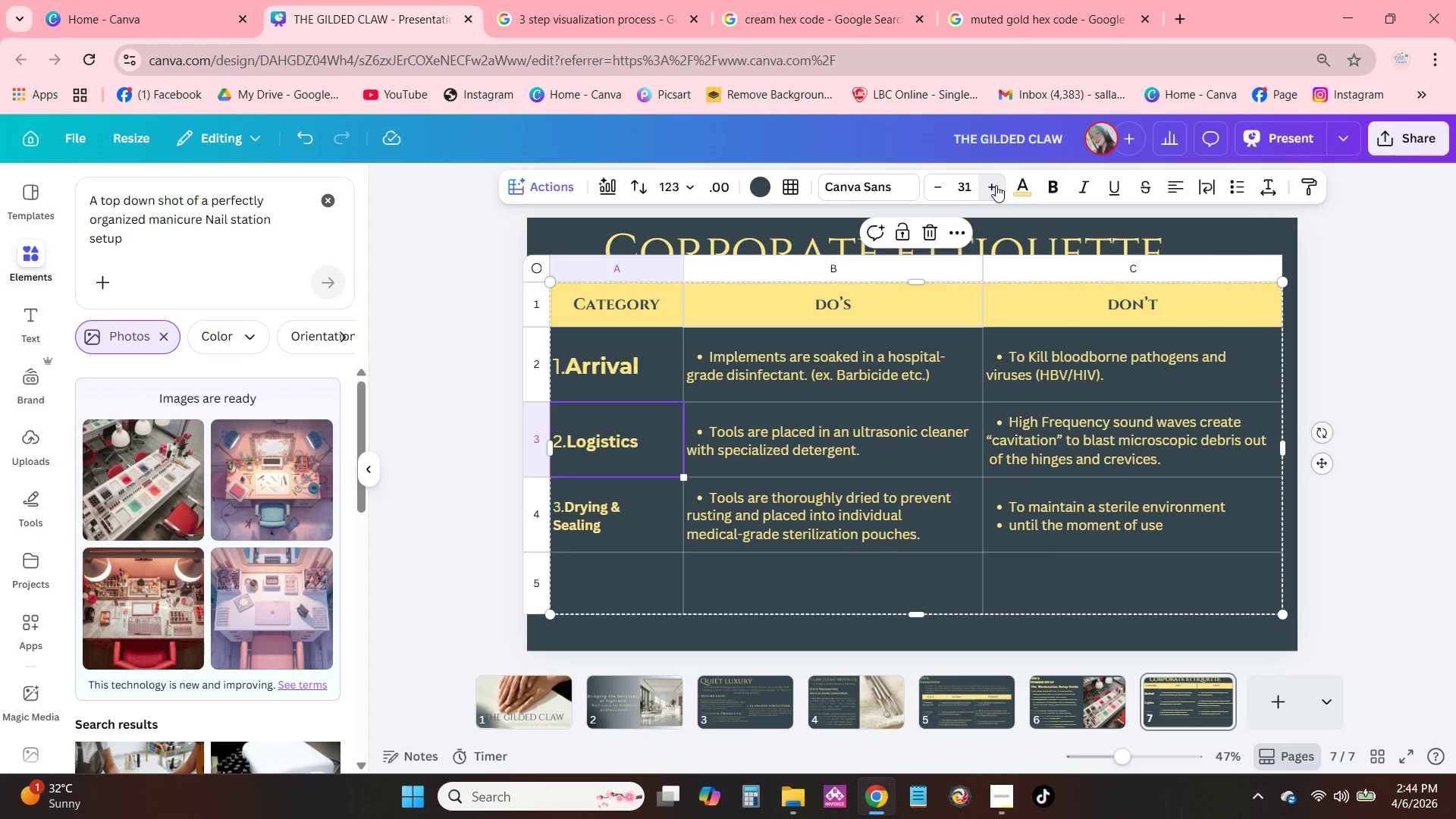 
triple_click([996, 185])
 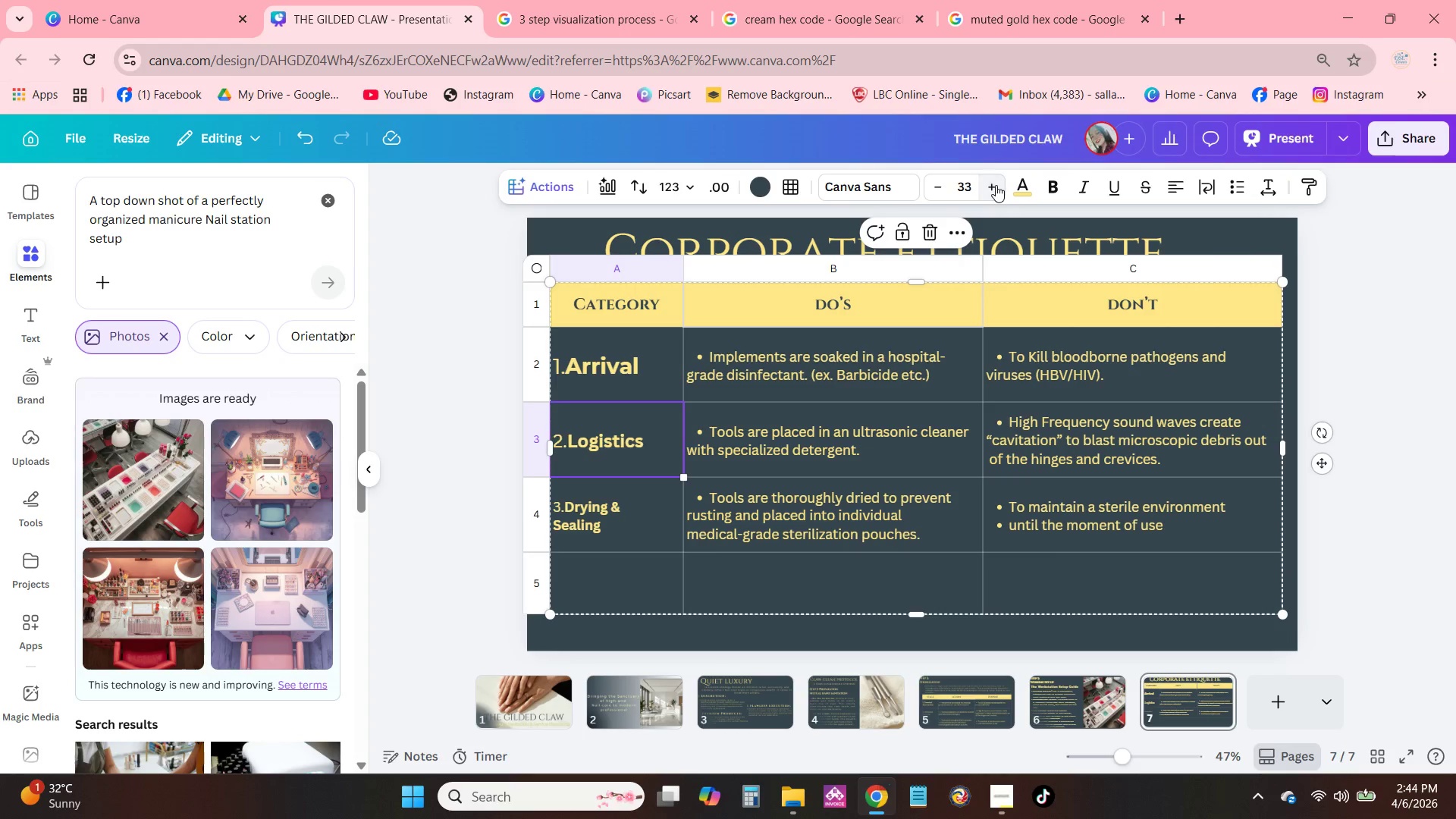 
triple_click([996, 185])
 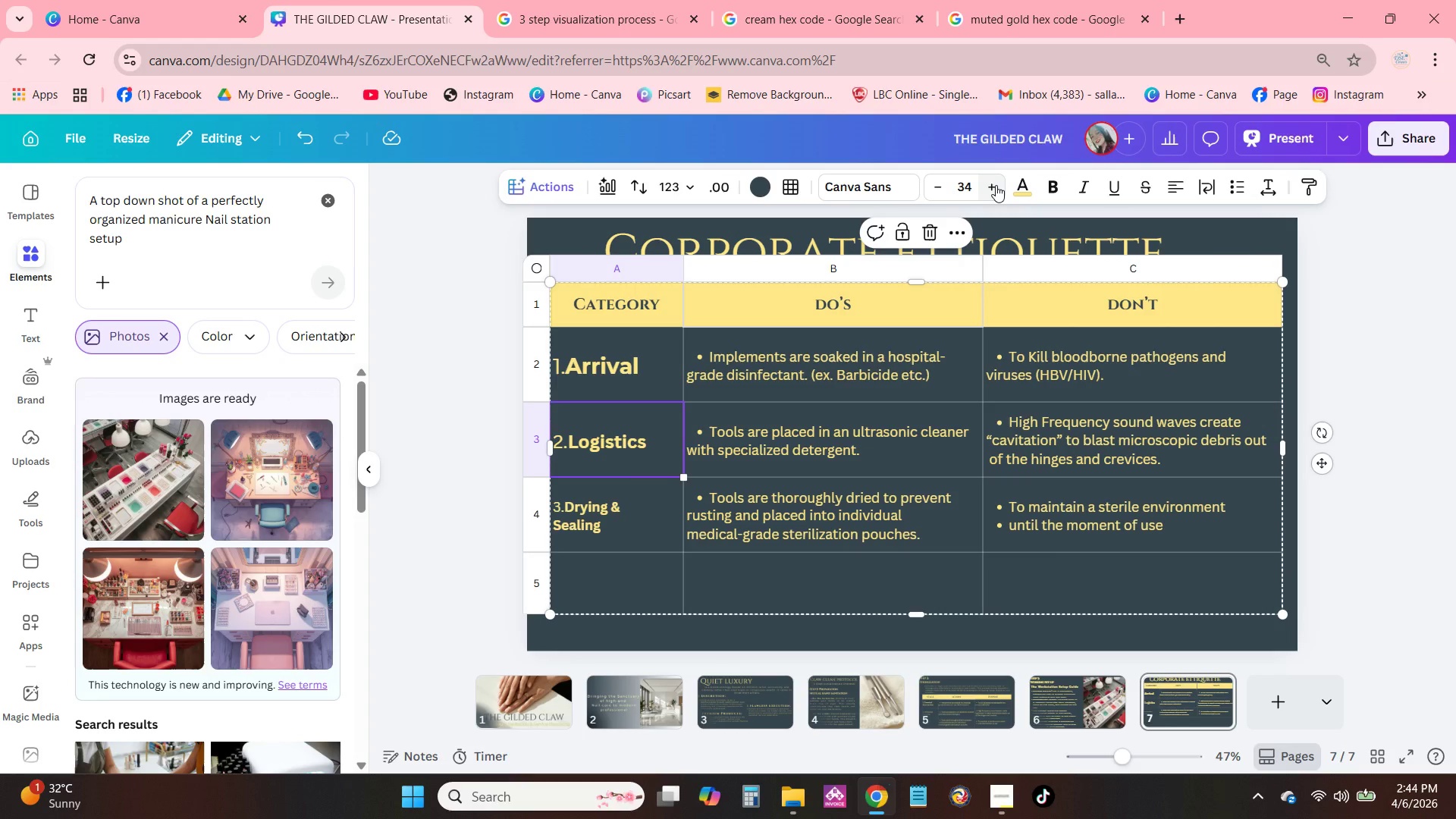 
left_click([996, 185])
 